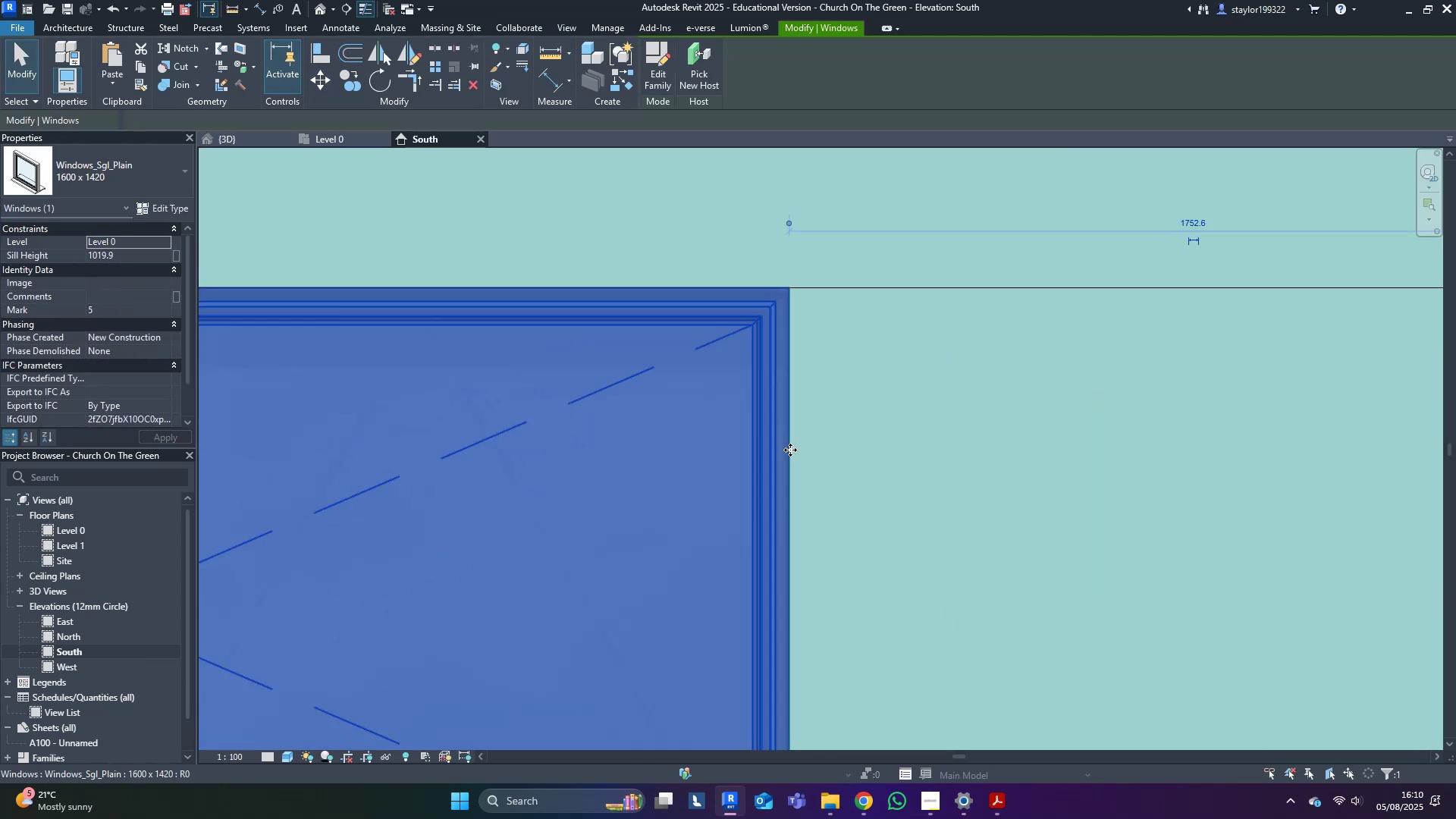 
scroll: coordinate [400, 413], scroll_direction: down, amount: 12.0
 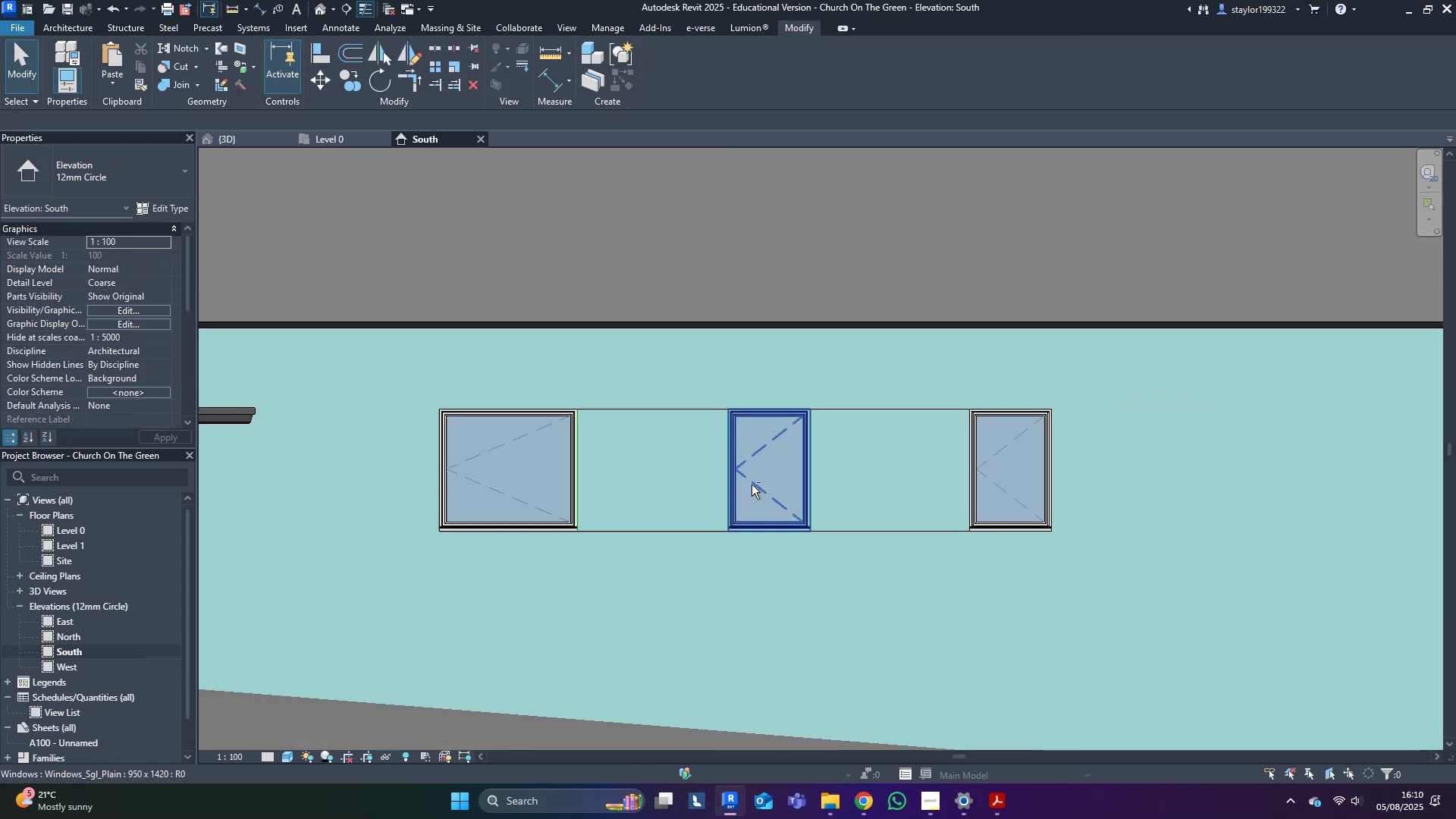 
key(Escape)
 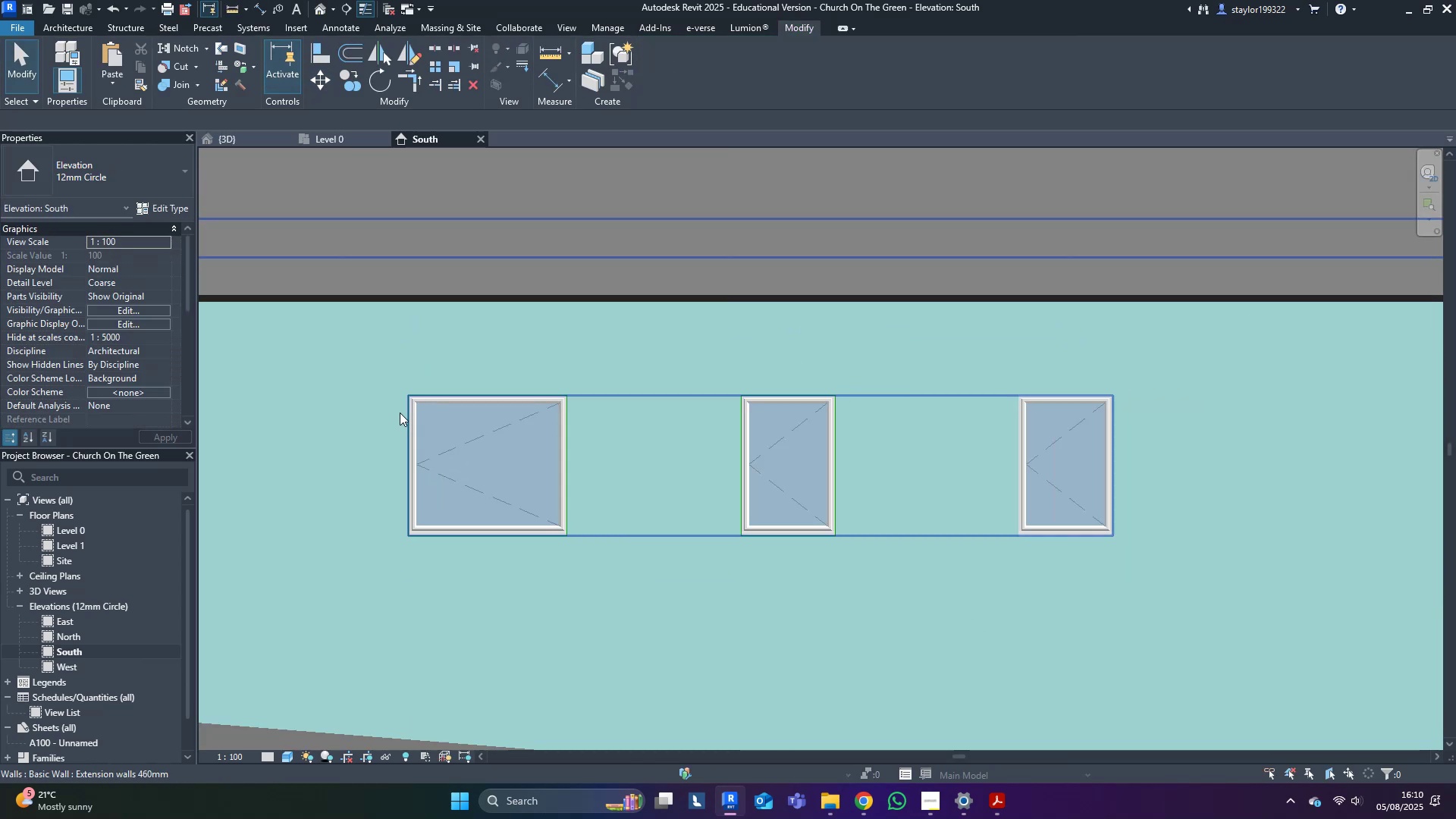 
hold_key(key=ShiftLeft, duration=0.32)
 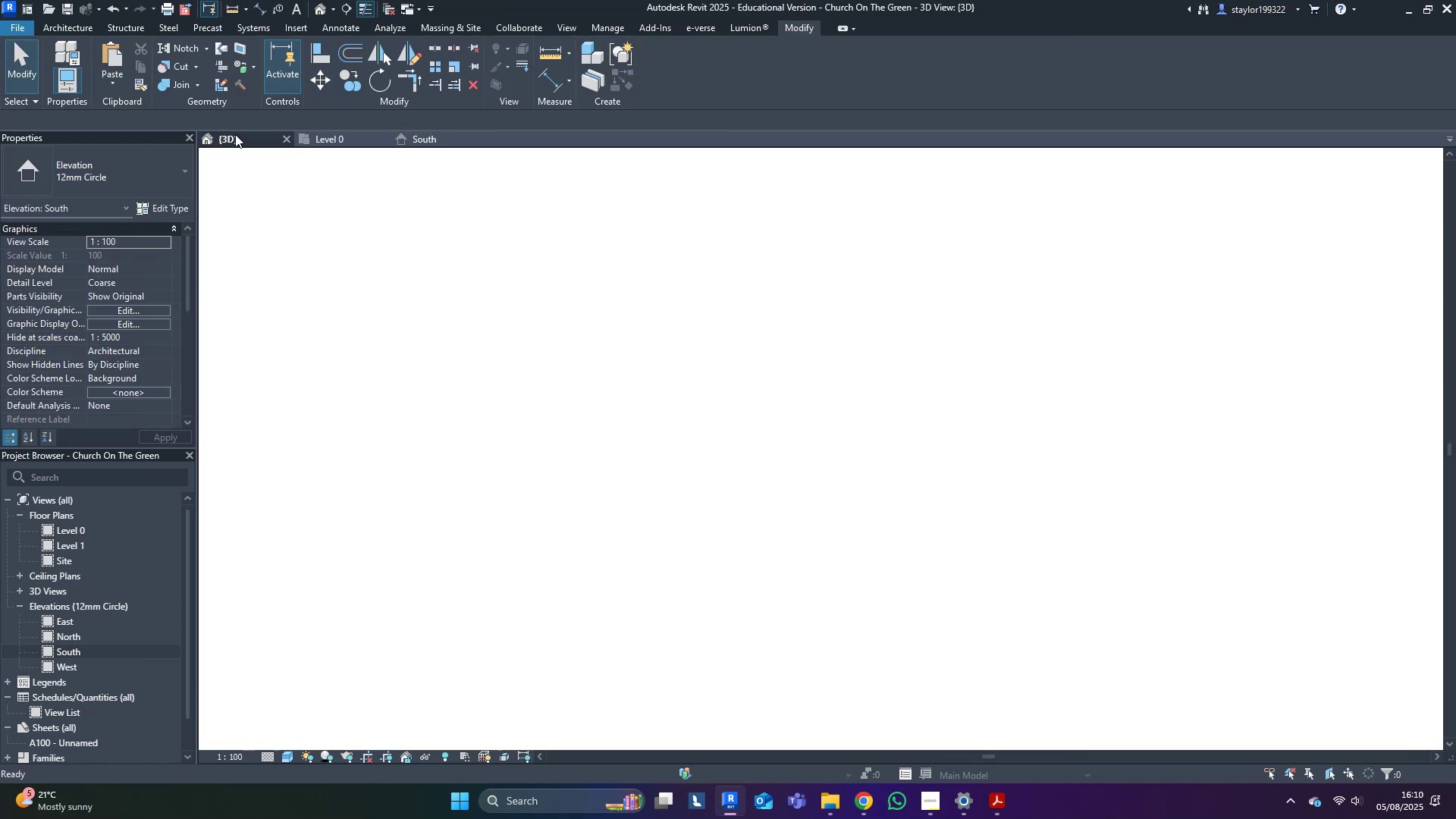 
hold_key(key=ShiftLeft, duration=0.5)
 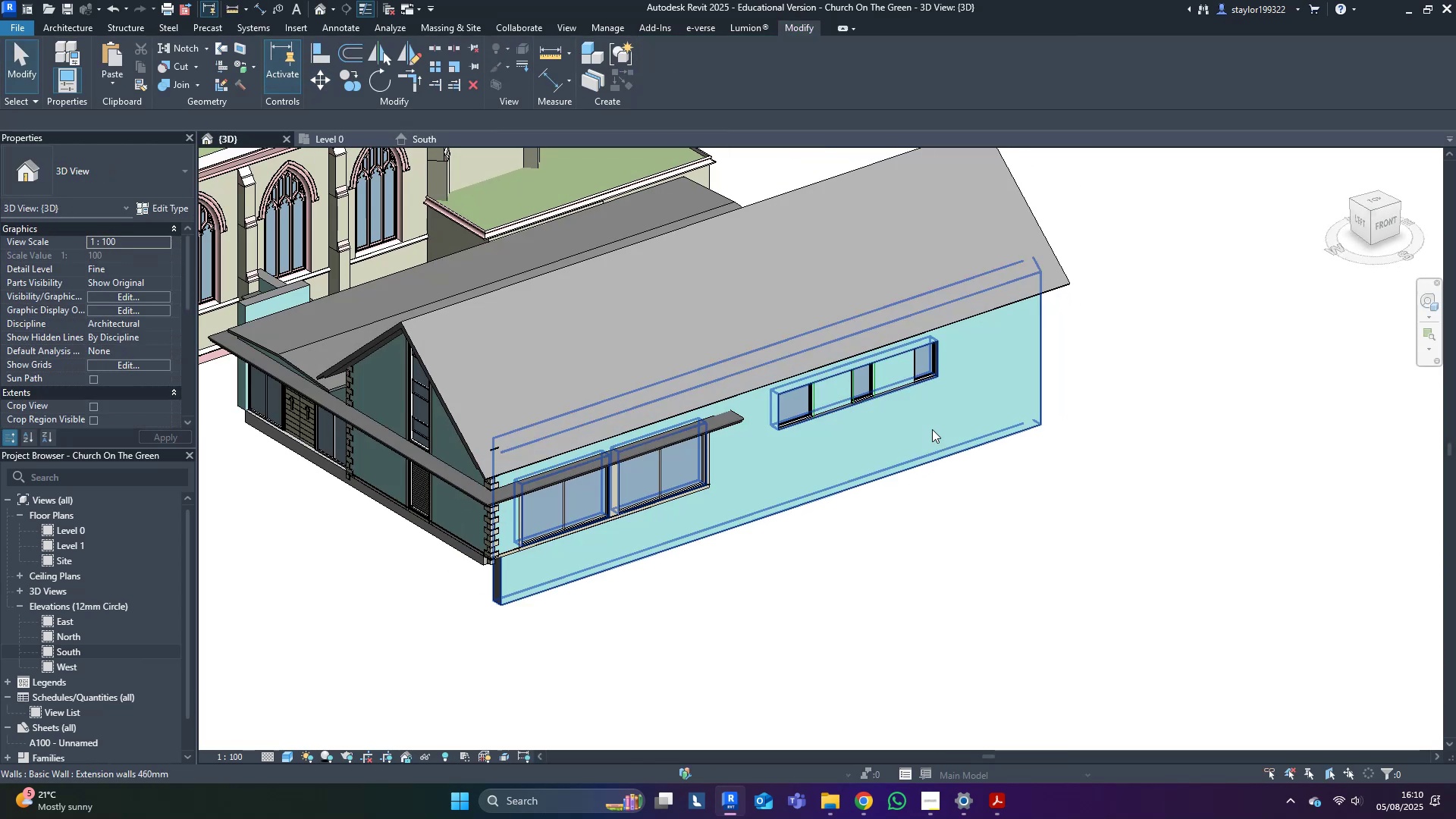 
scroll: coordinate [965, 406], scroll_direction: up, amount: 8.0
 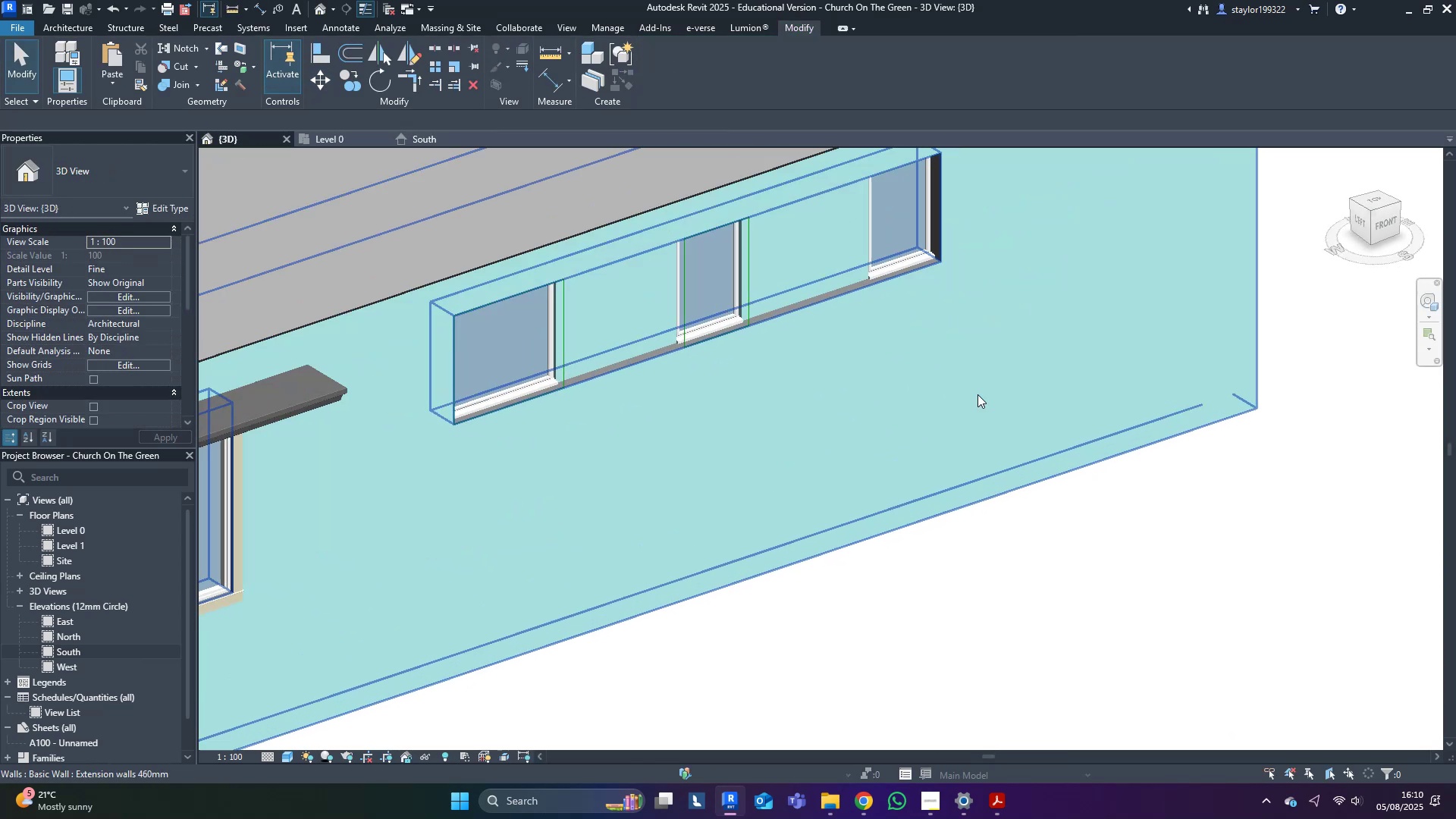 
hold_key(key=ShiftLeft, duration=1.52)
 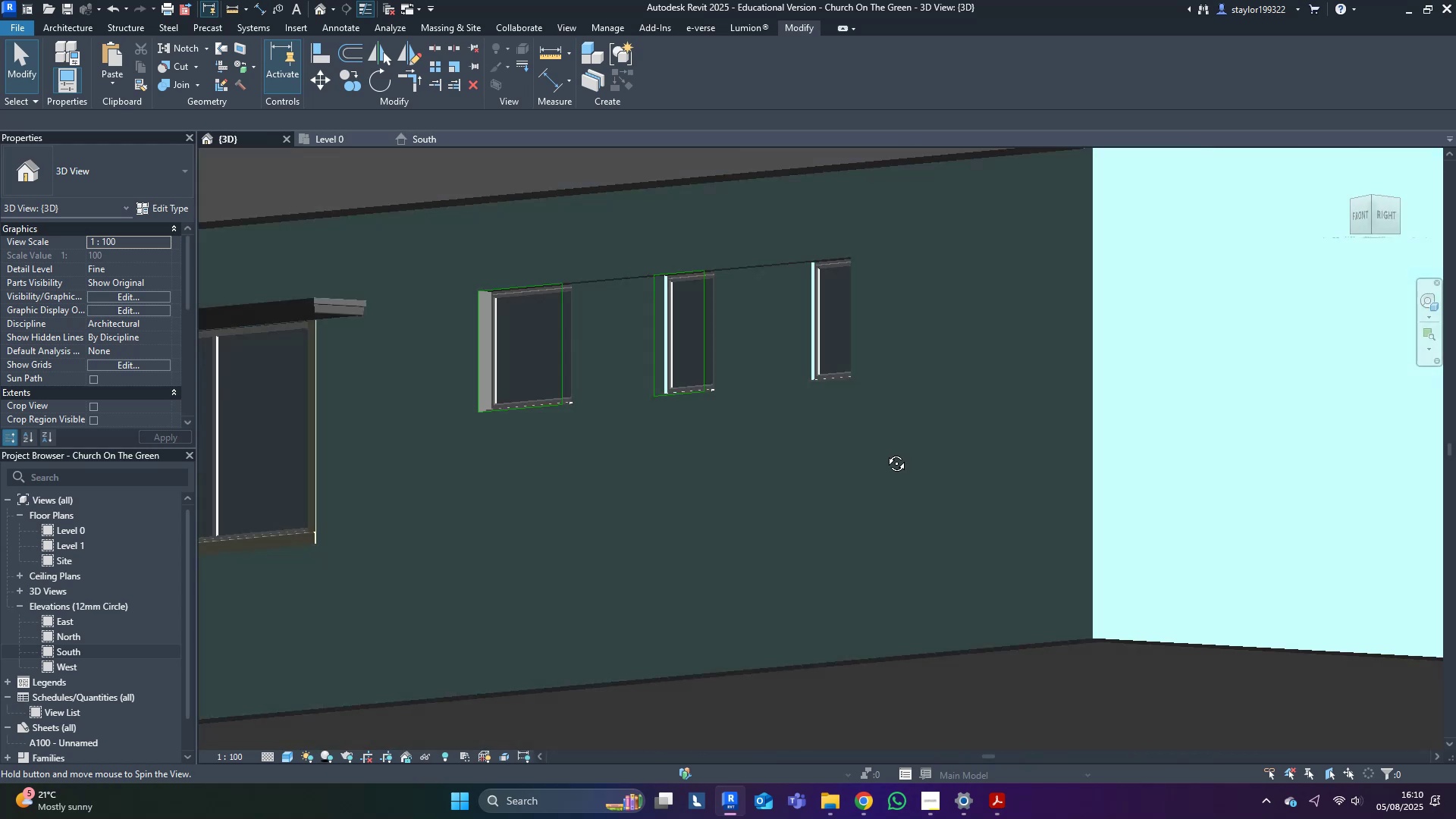 
hold_key(key=ShiftLeft, duration=1.03)
 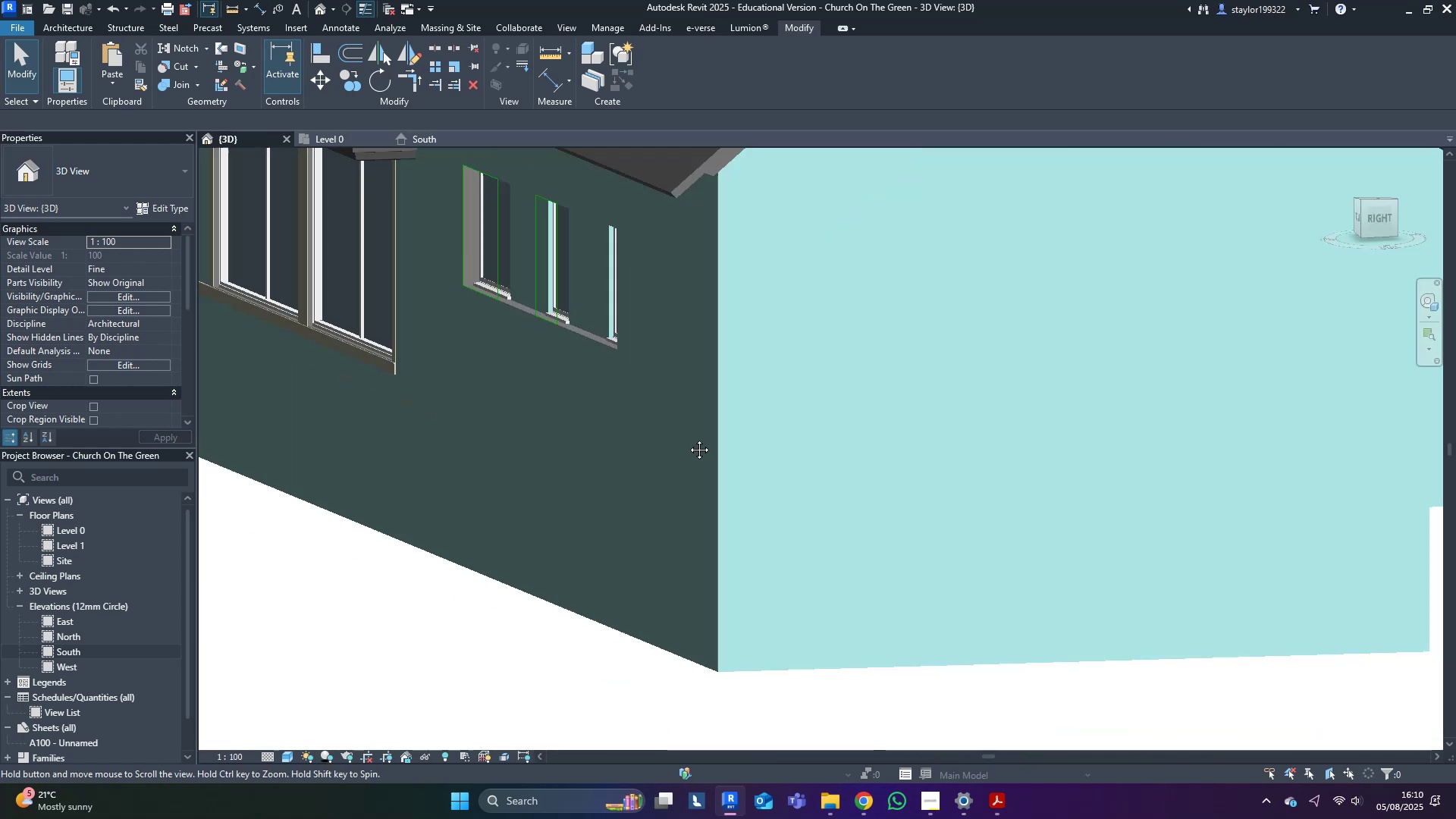 
scroll: coordinate [585, 333], scroll_direction: up, amount: 3.0
 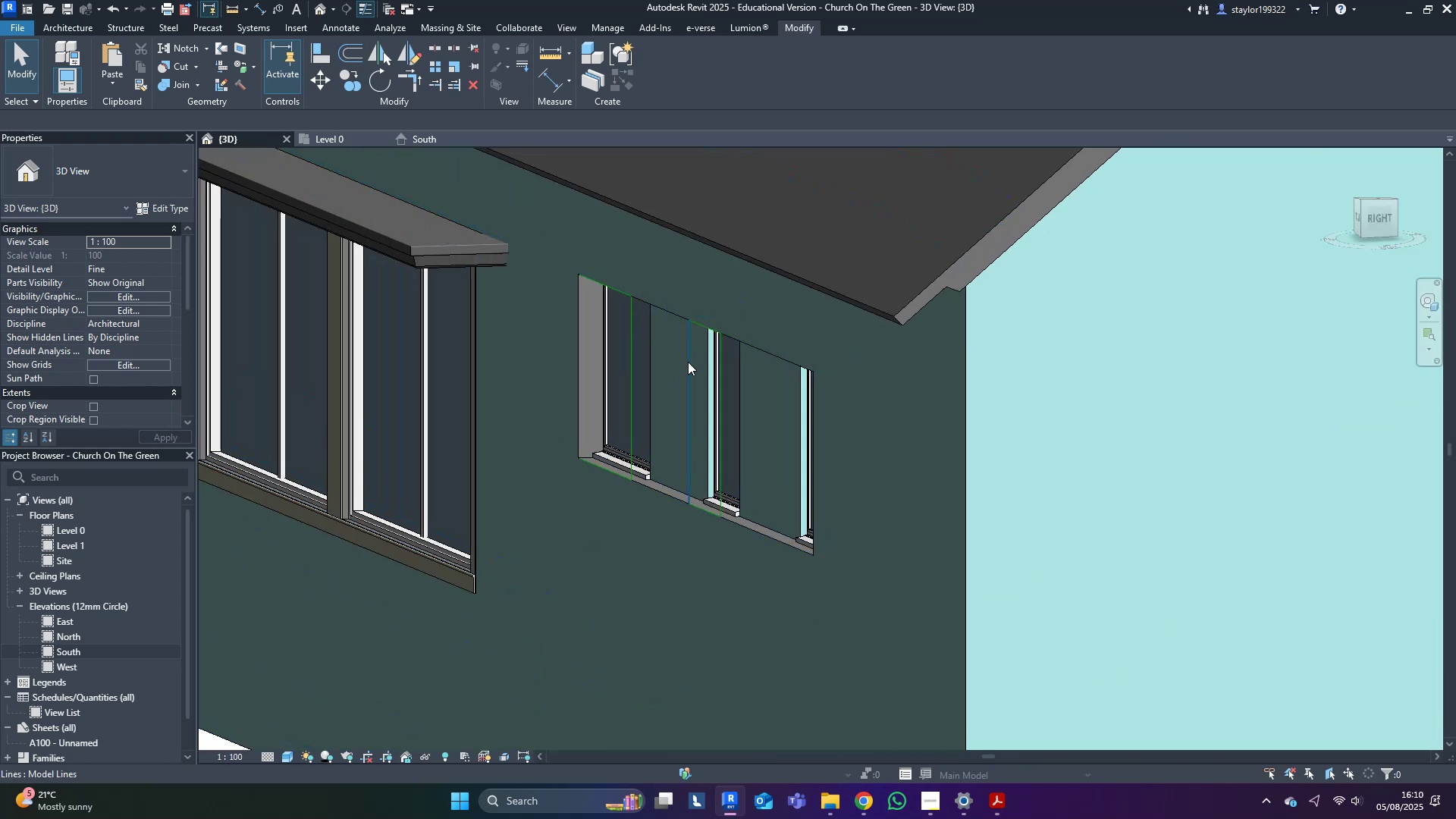 
left_click([689, 362])
 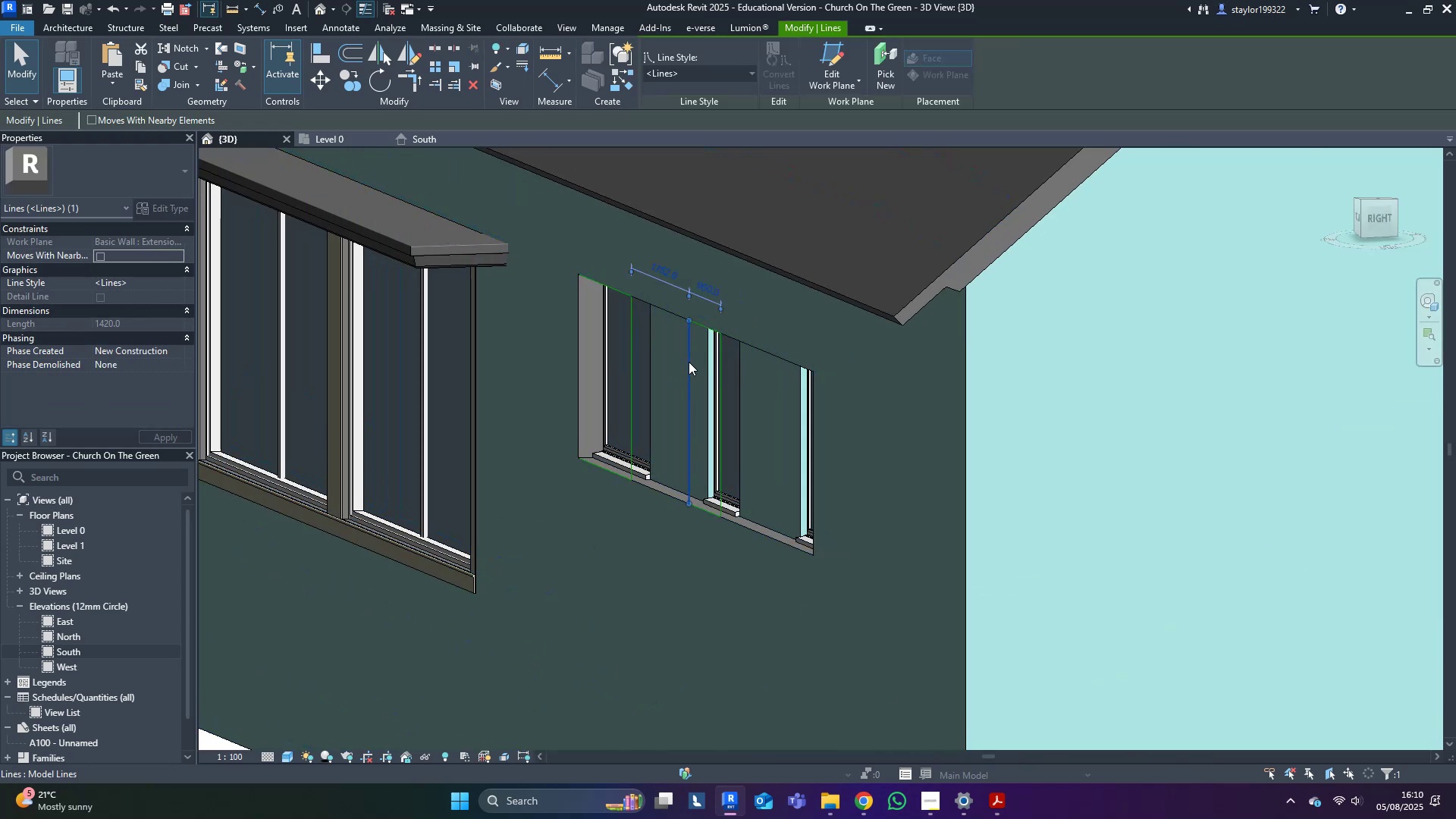 
right_click([689, 362])
 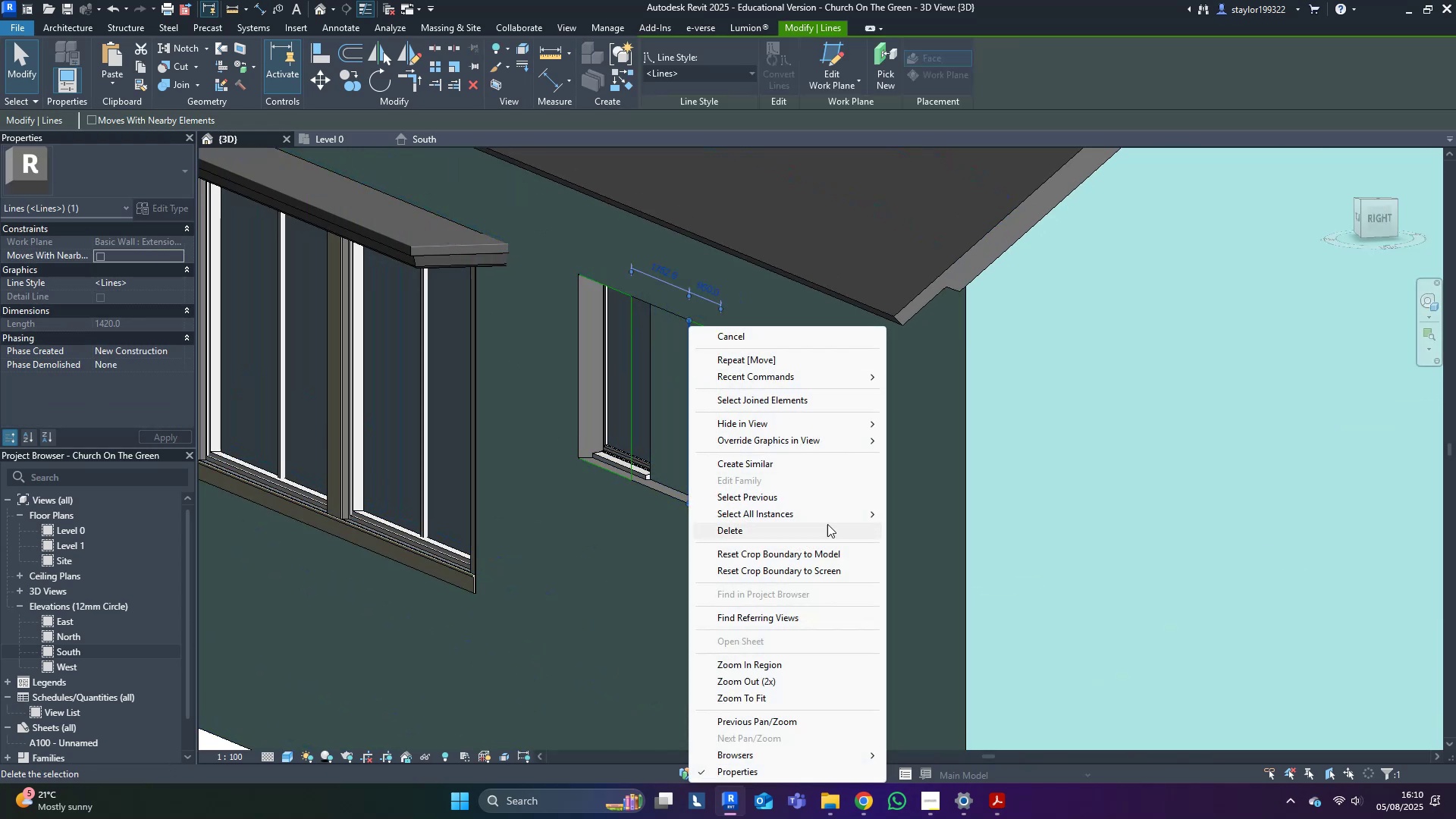 
left_click_drag(start_coordinate=[827, 526], to_coordinate=[835, 511])
 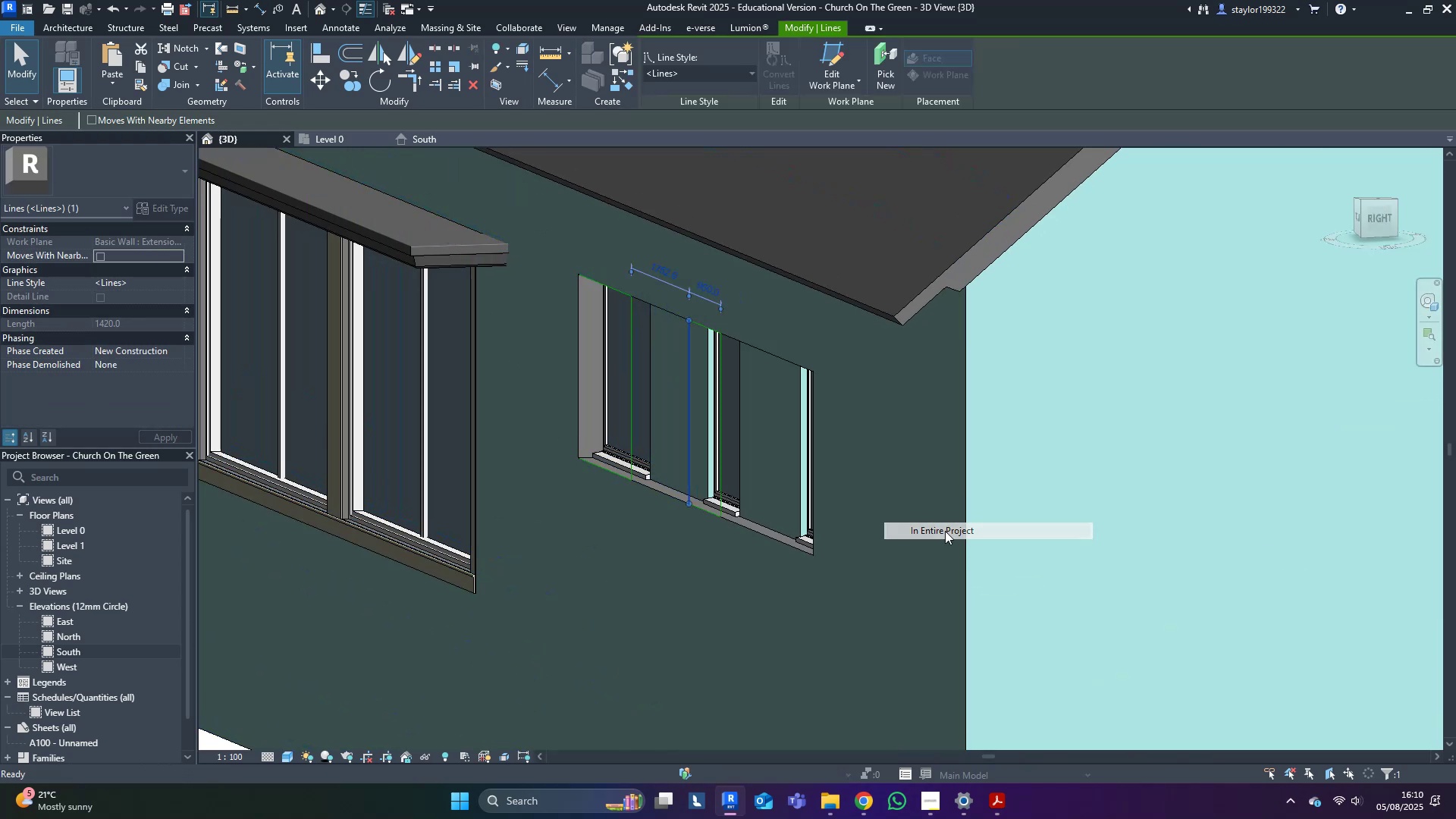 
type([Delete])
key(Escape)
type(hr)
 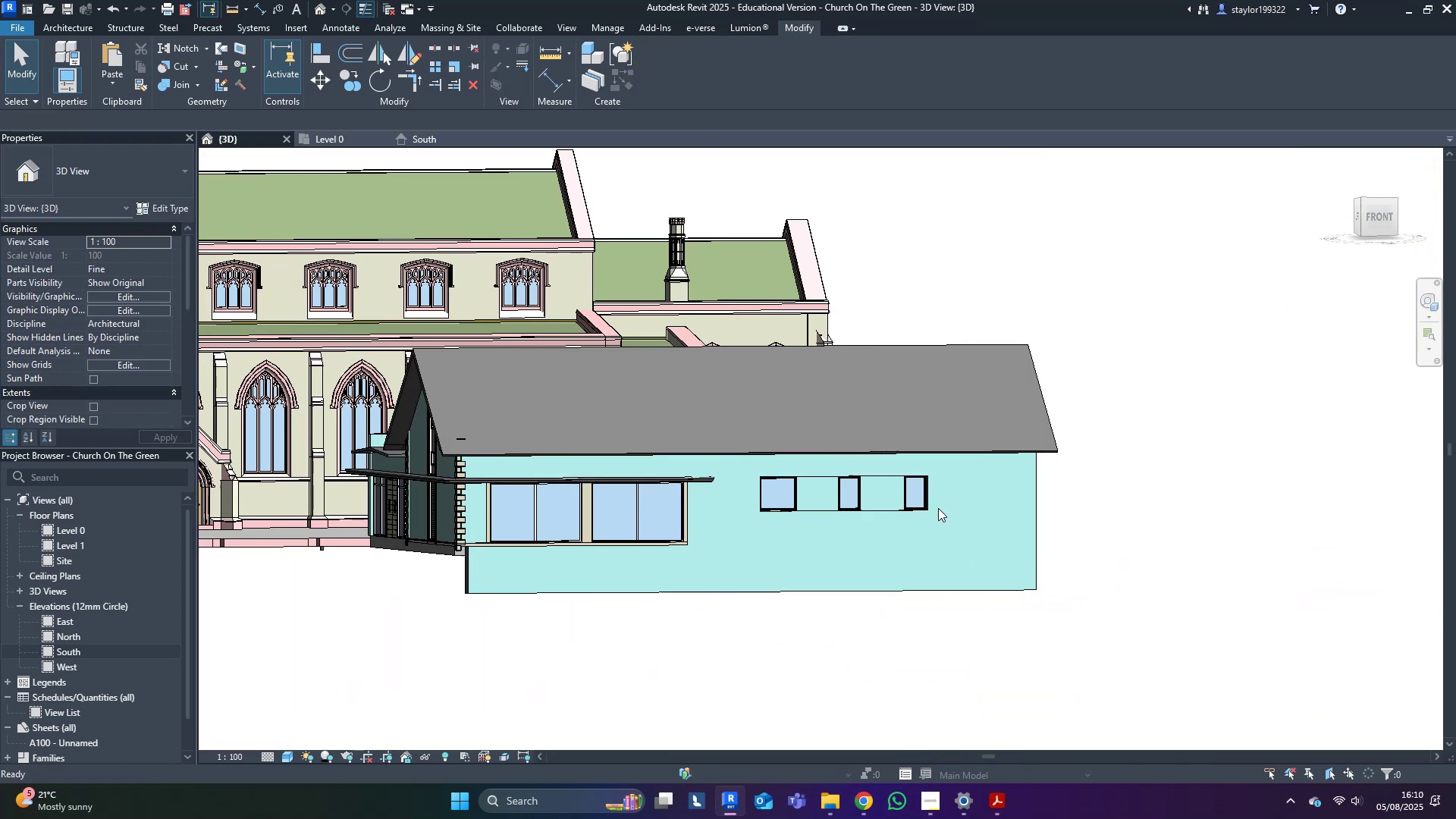 
scroll: coordinate [855, 506], scroll_direction: down, amount: 12.0
 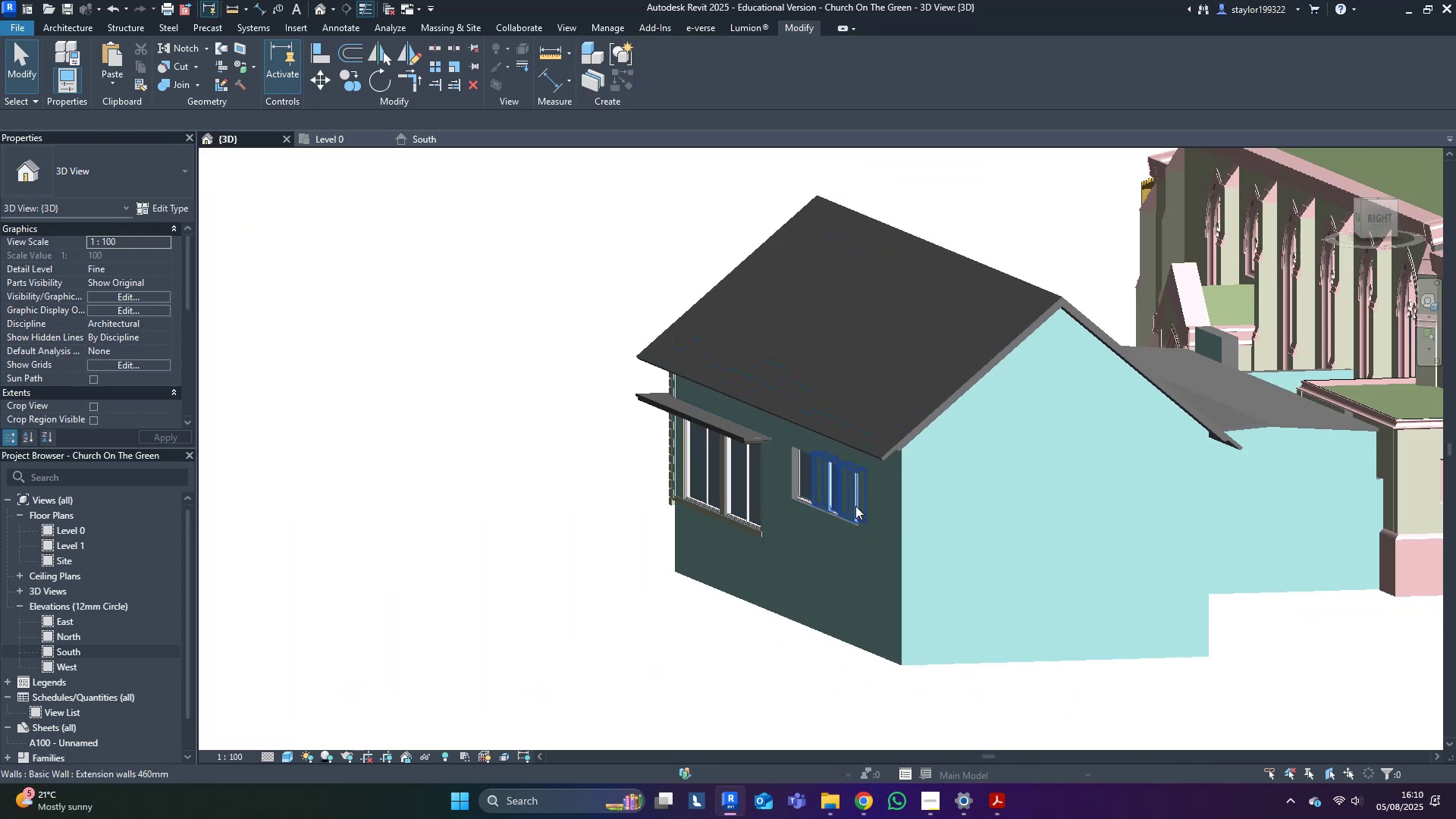 
key(Control+ControlLeft)
 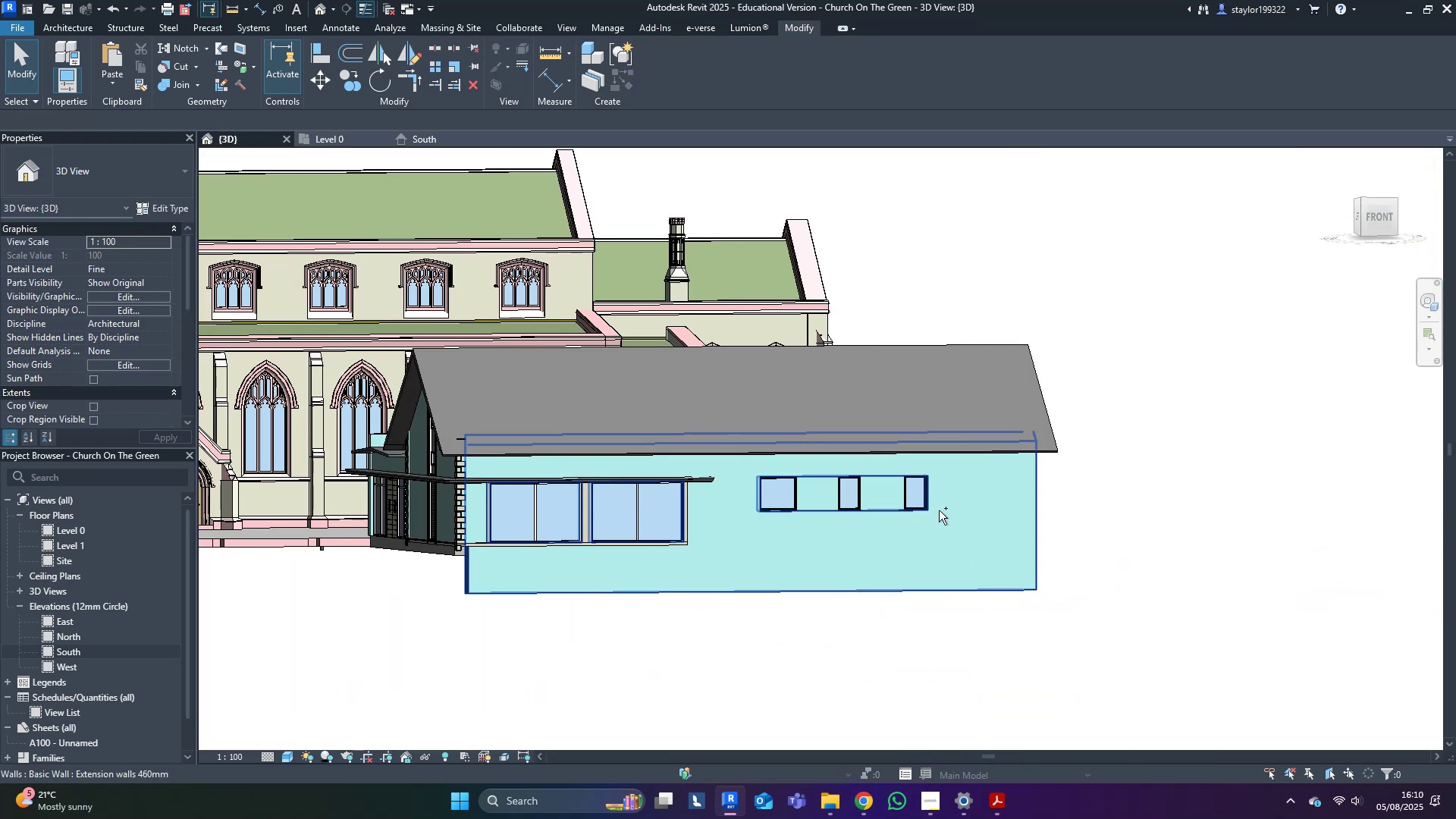 
key(Control+S)
 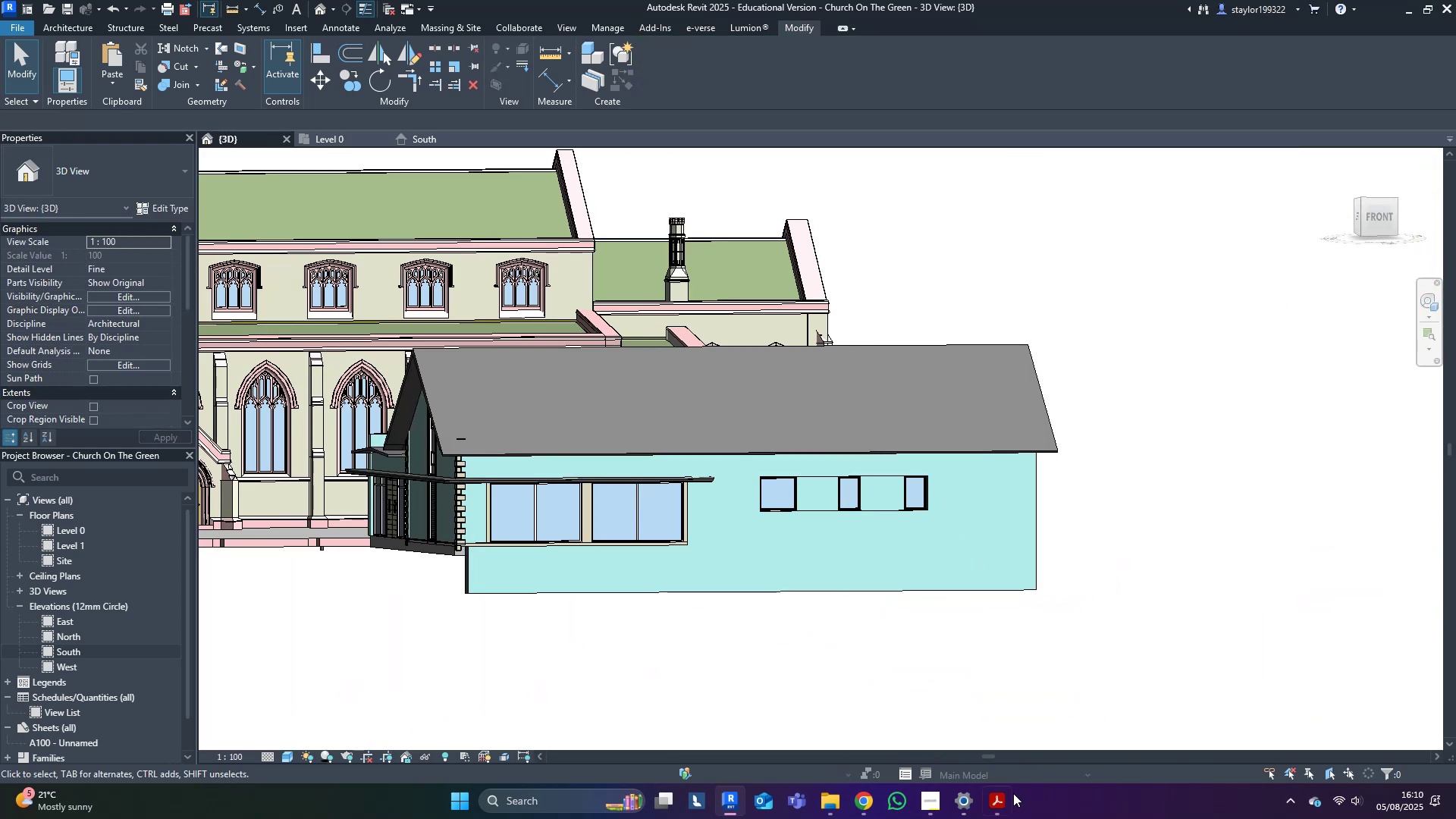 
left_click([1004, 797])
 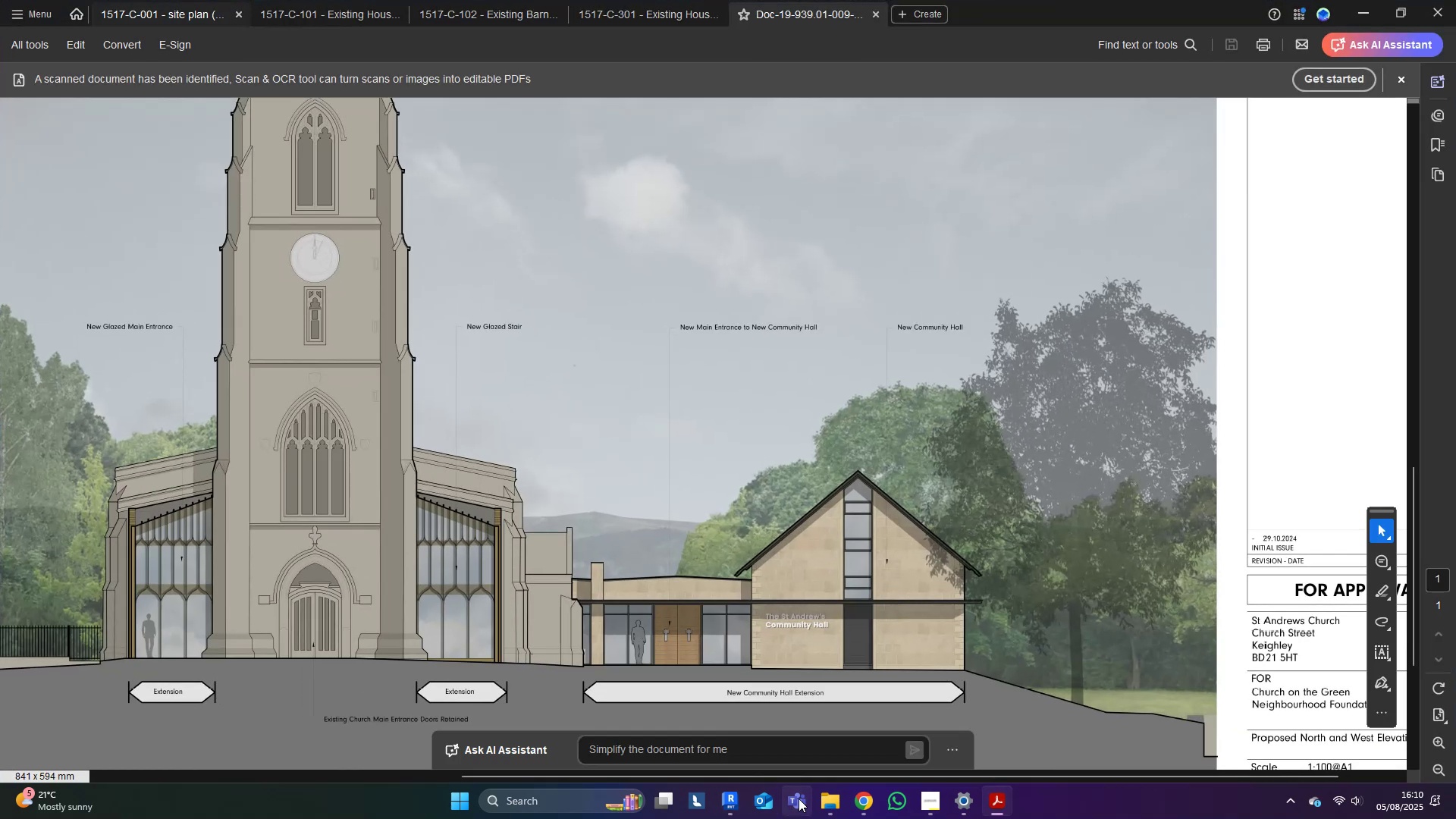 
left_click([829, 802])
 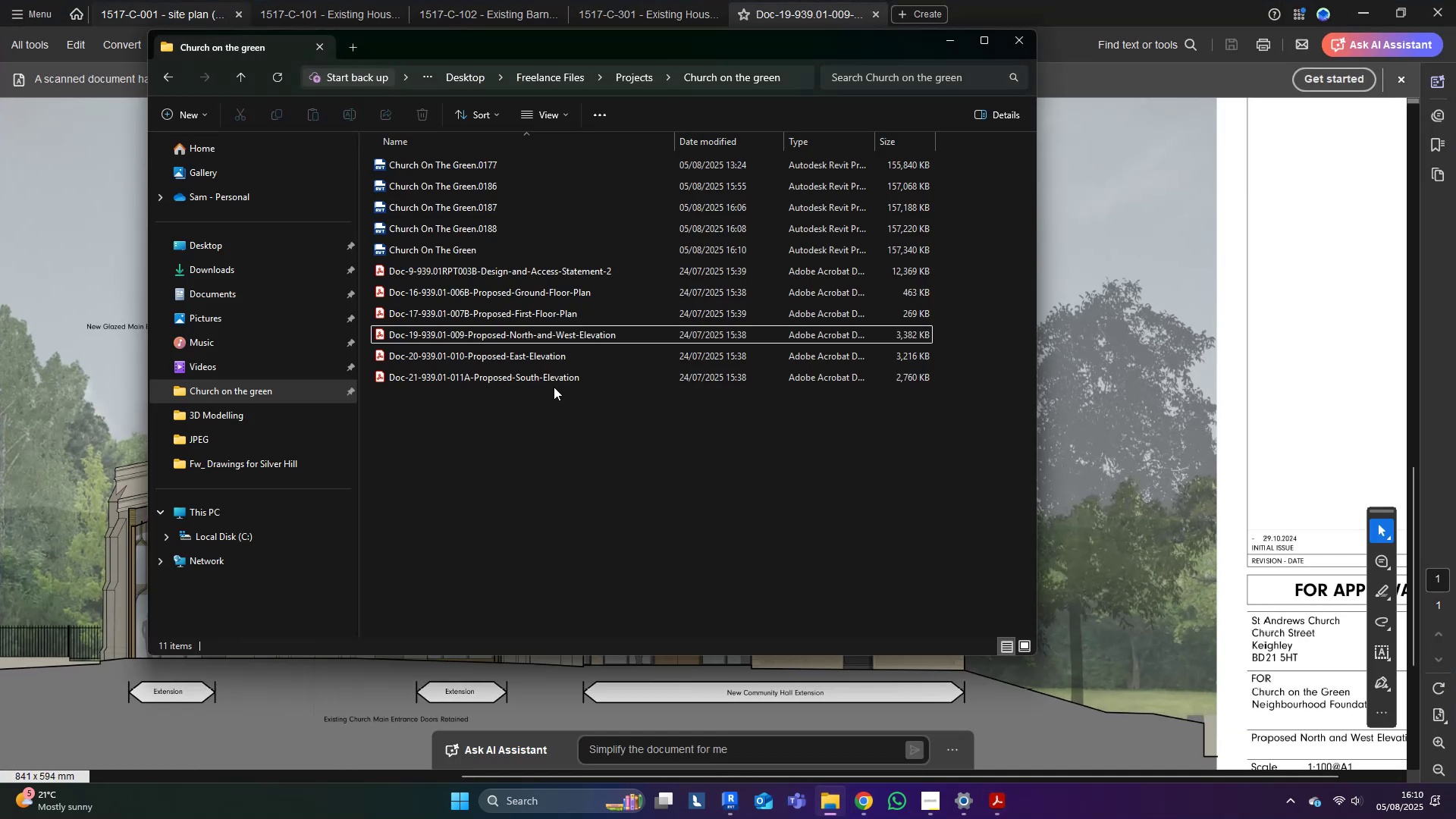 
double_click([555, 384])
 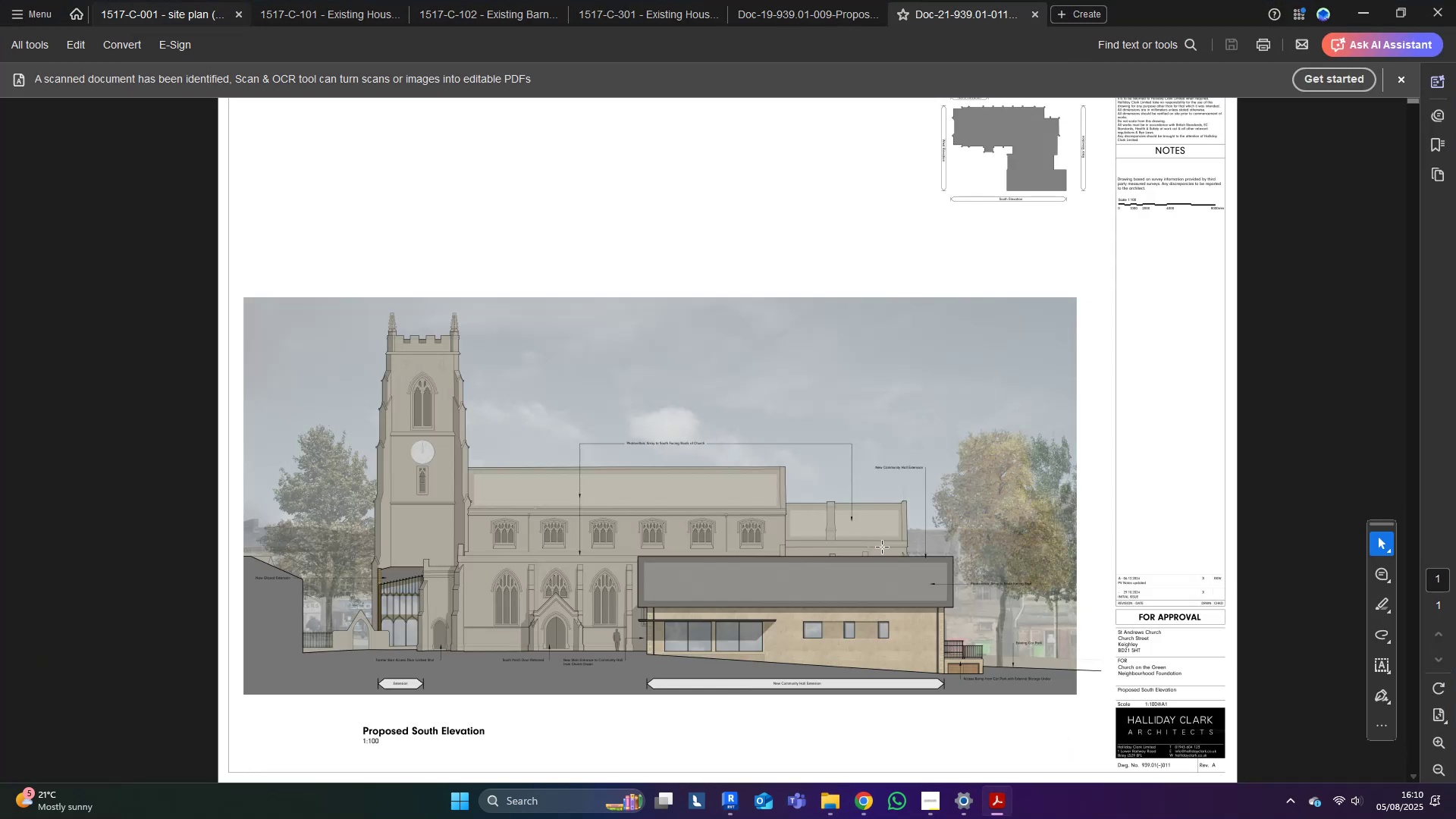 
hold_key(key=ControlLeft, duration=0.69)
scroll: coordinate [878, 689], scroll_direction: up, amount: 5.0
 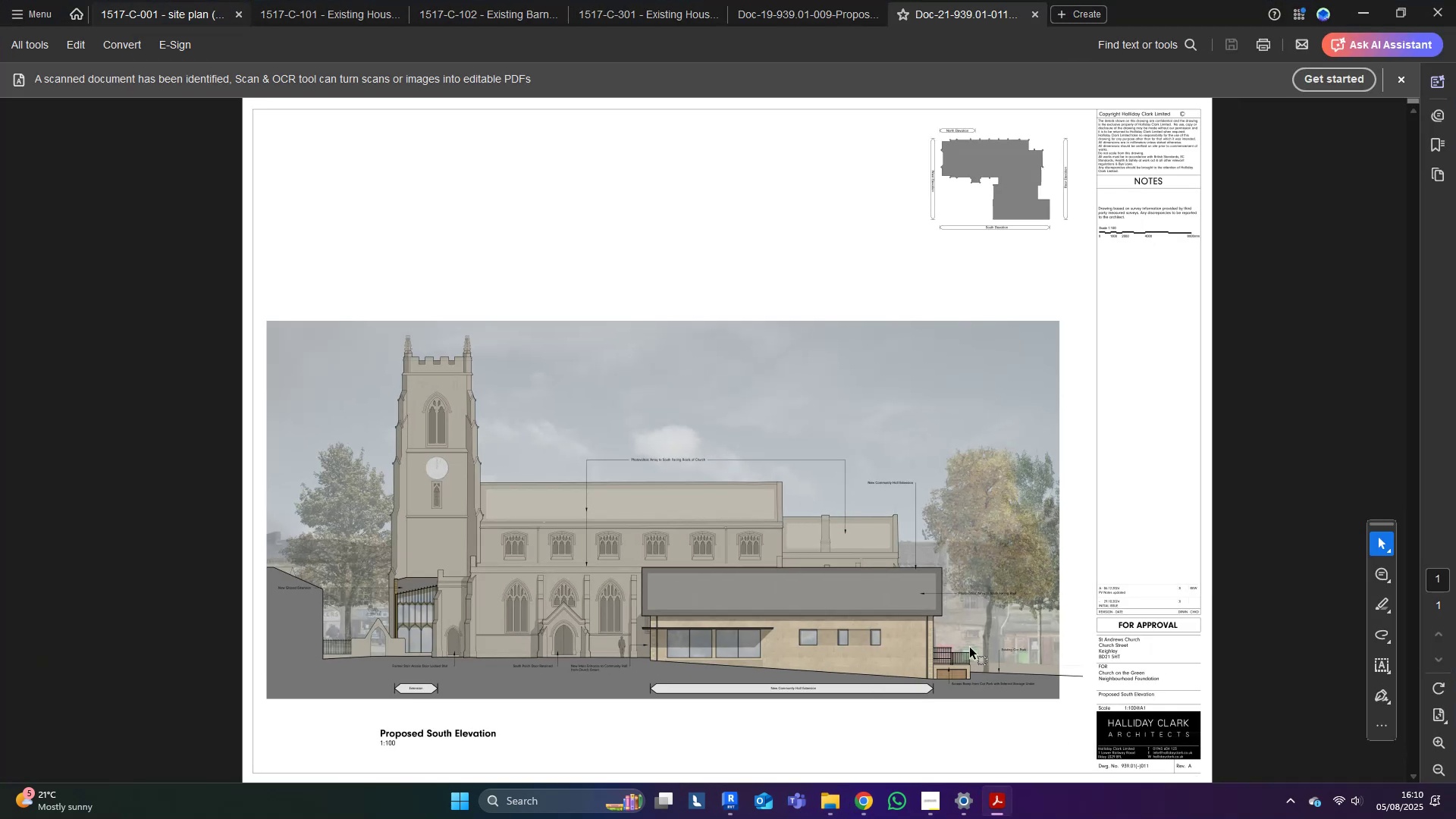 
hold_key(key=ControlLeft, duration=0.59)
scroll: coordinate [689, 639], scroll_direction: up, amount: 2.0
 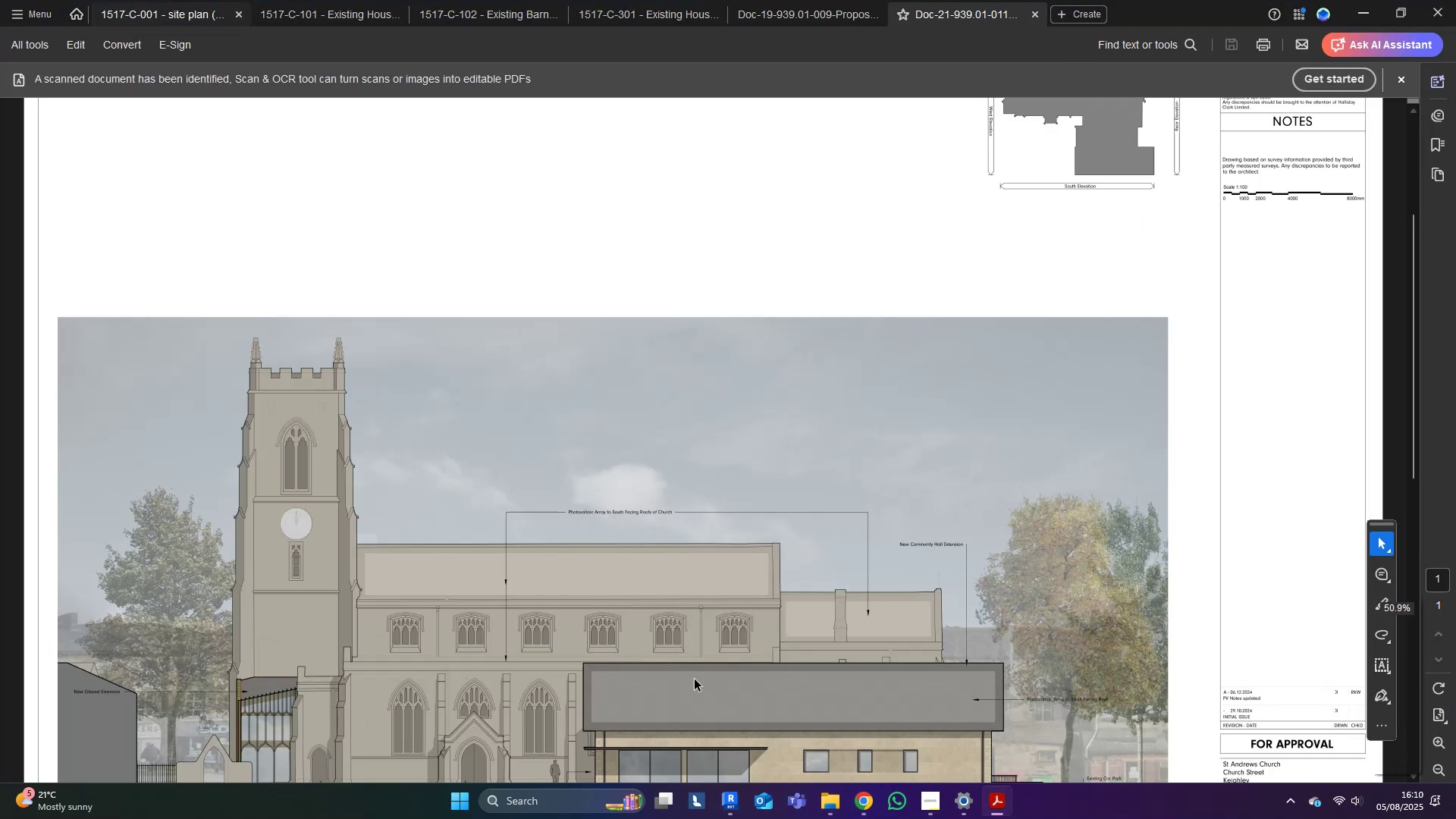 
scroll: coordinate [697, 630], scroll_direction: down, amount: 3.0
 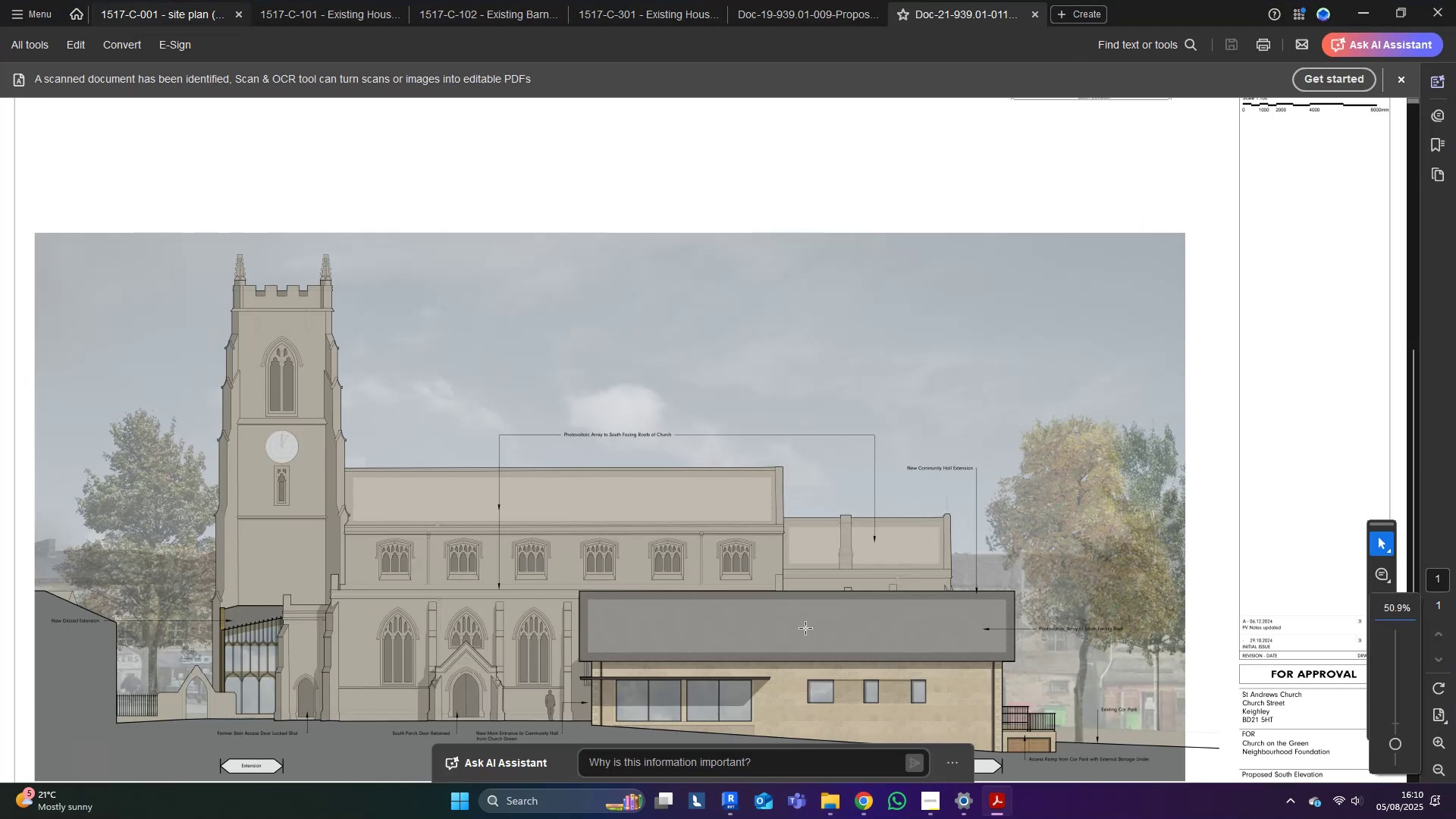 
hold_key(key=ControlLeft, duration=0.5)
scroll: coordinate [632, 698], scroll_direction: up, amount: 1.0
 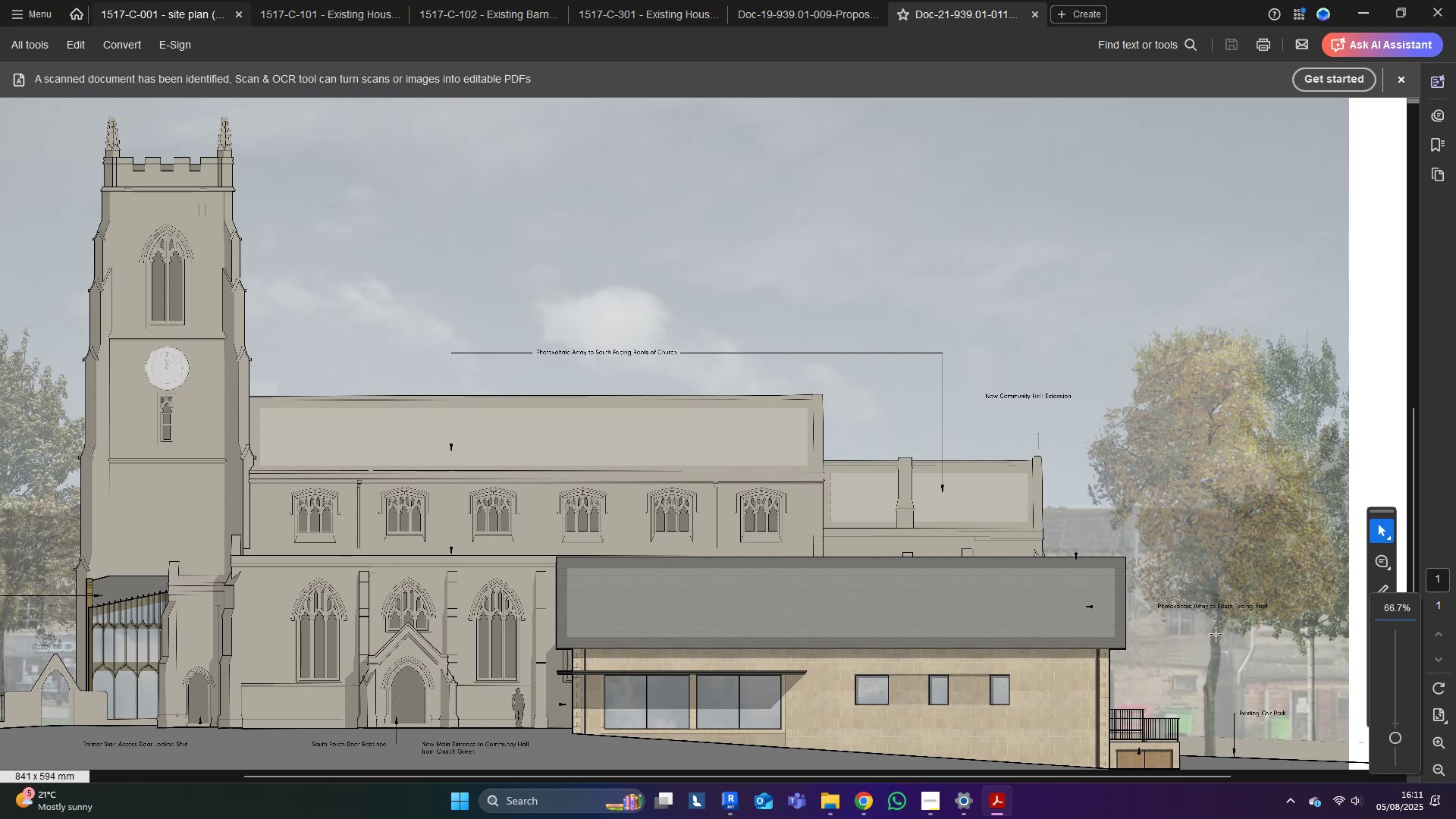 
hold_key(key=ControlLeft, duration=0.43)
scroll: coordinate [1187, 643], scroll_direction: up, amount: 1.0
 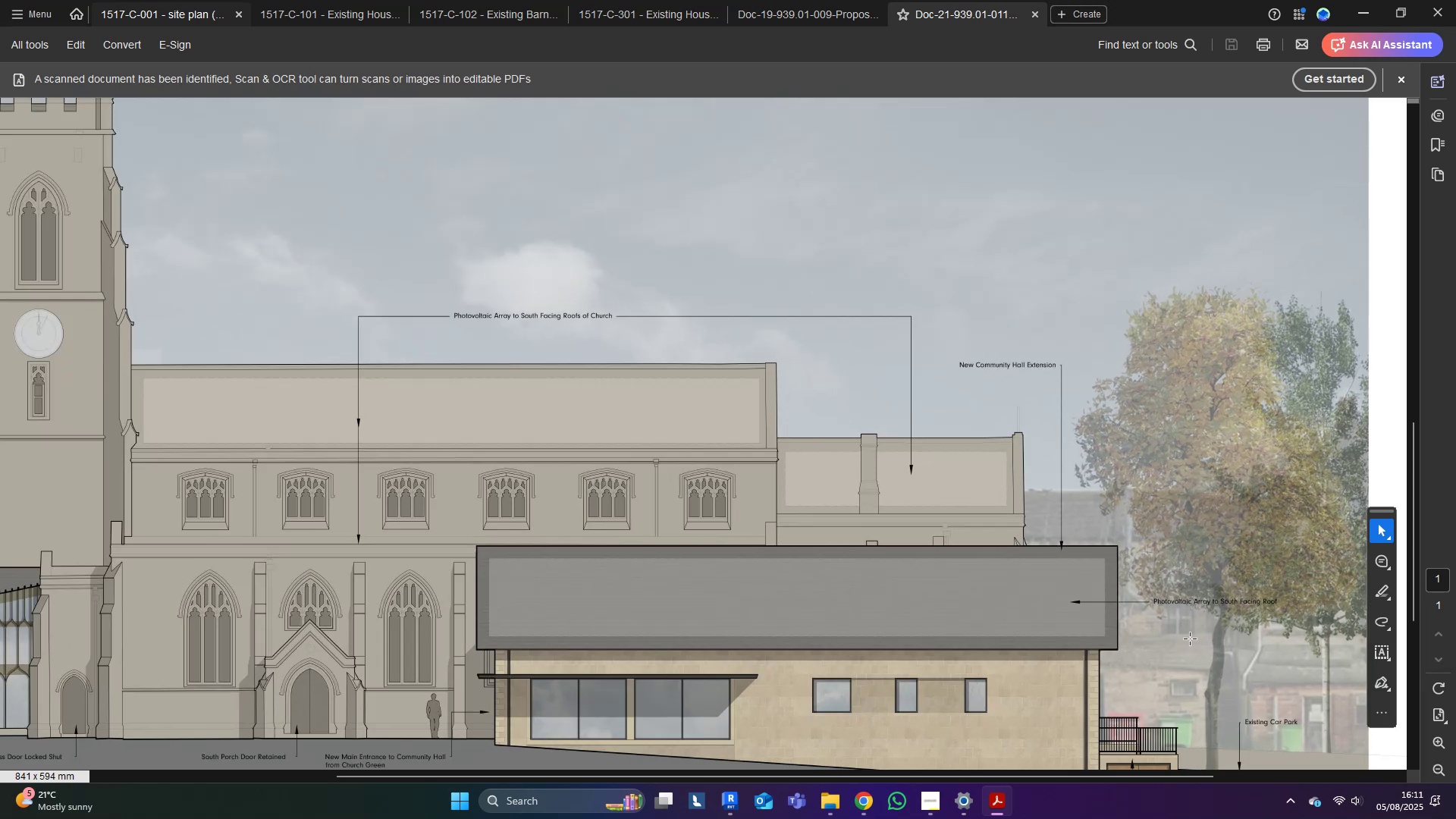 
wait(9.15)
 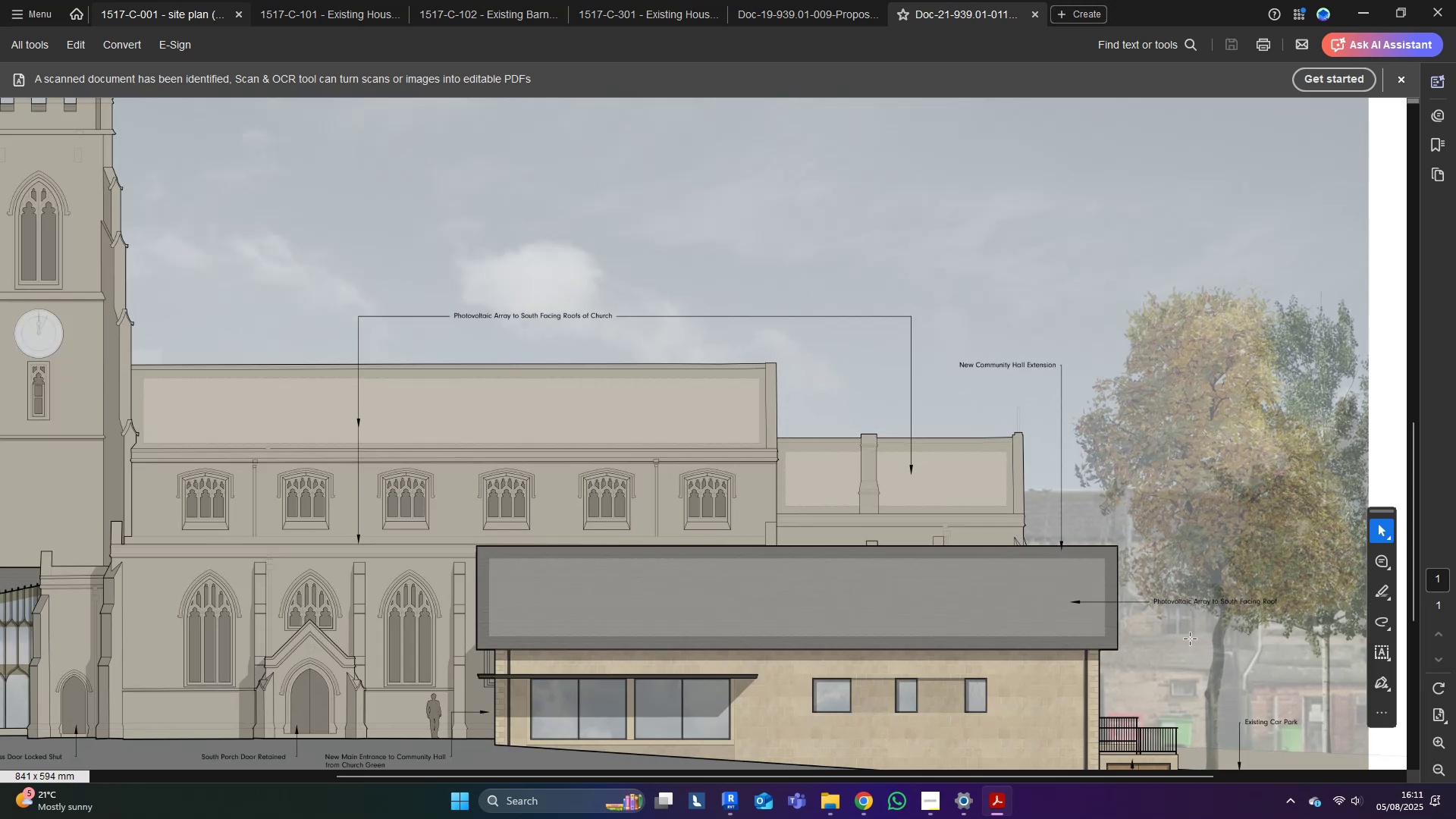 
scroll: coordinate [795, 500], scroll_direction: down, amount: 4.0
 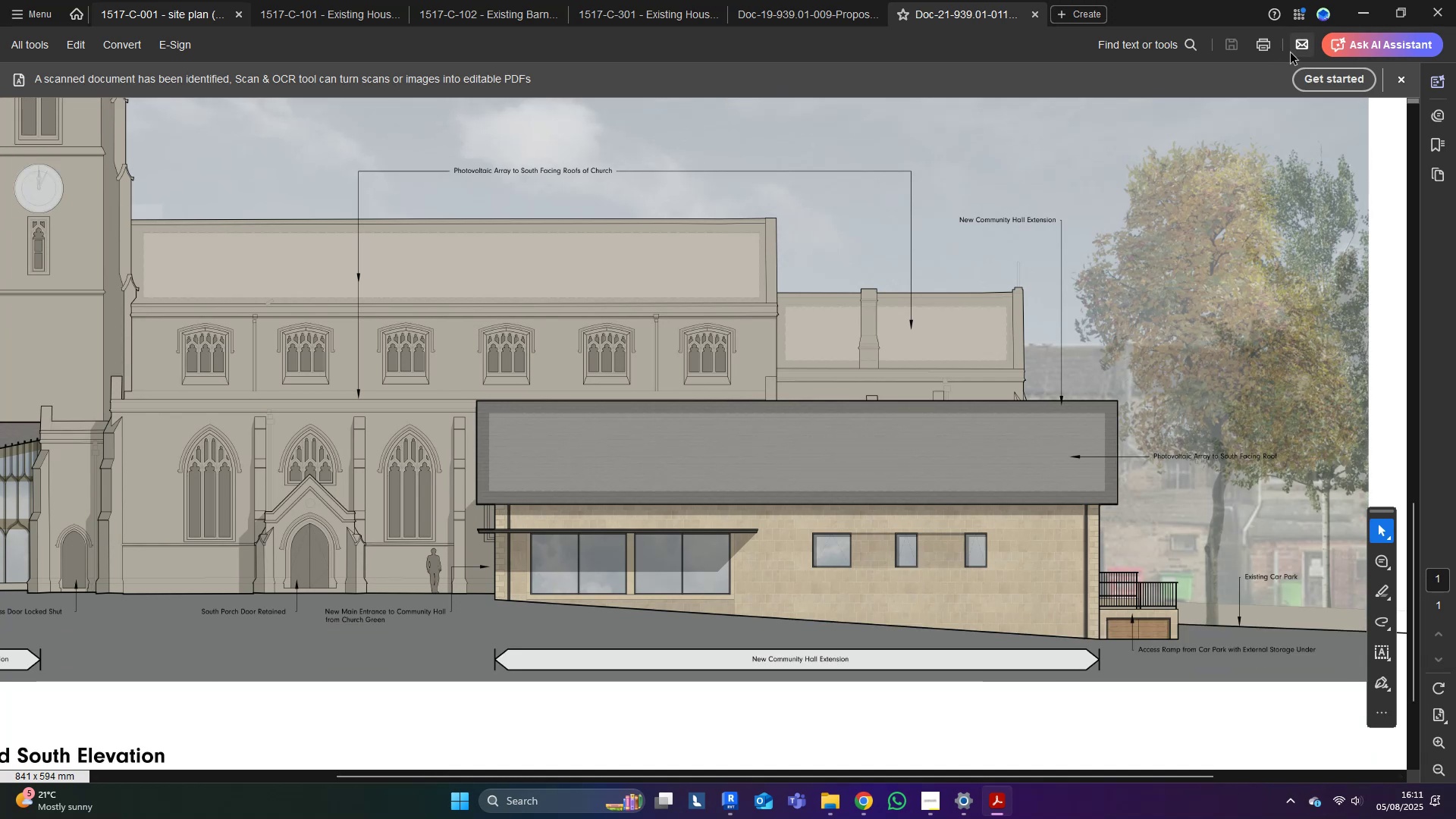 
left_click([1364, 13])
 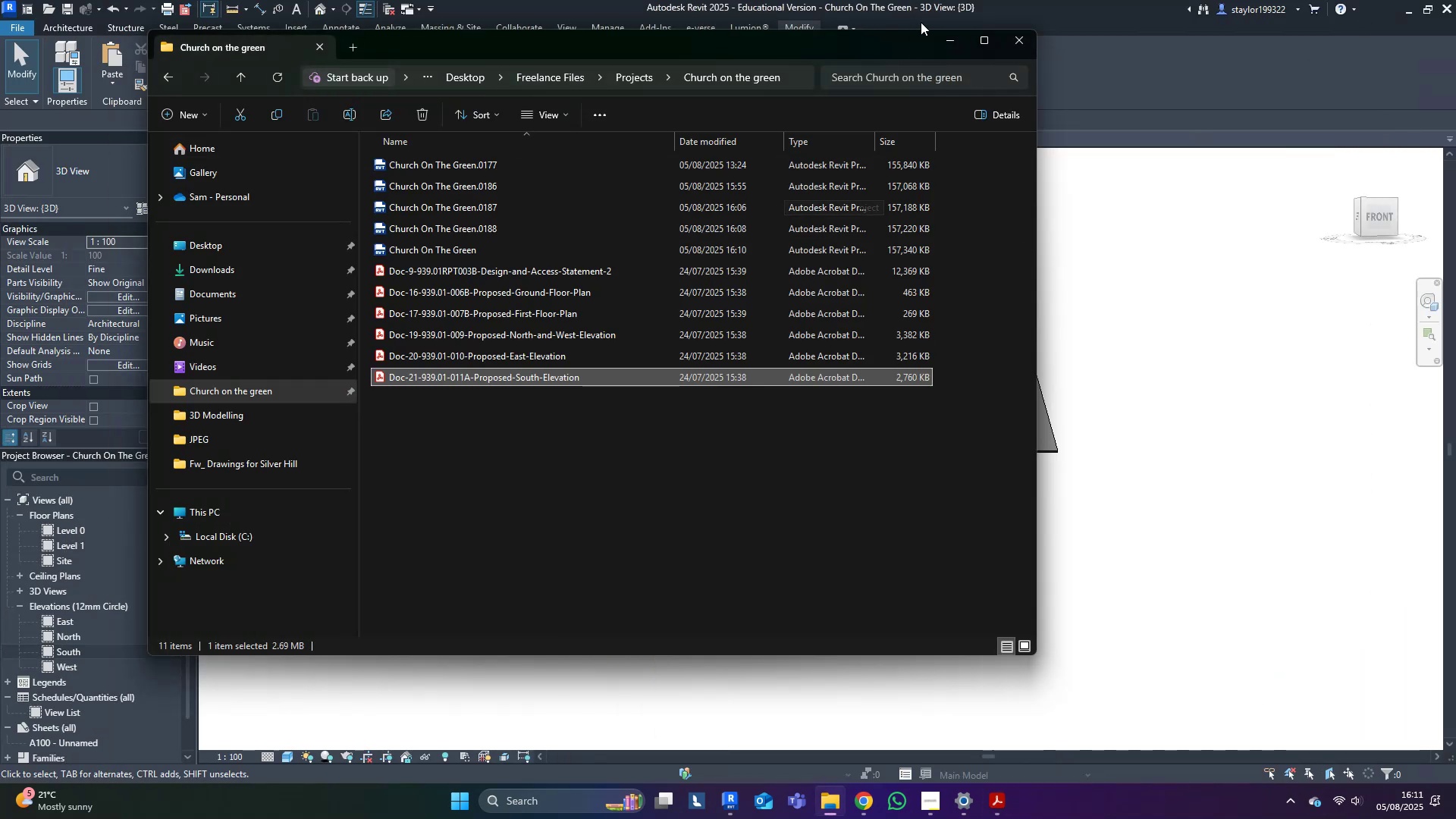 
left_click([938, 36])
 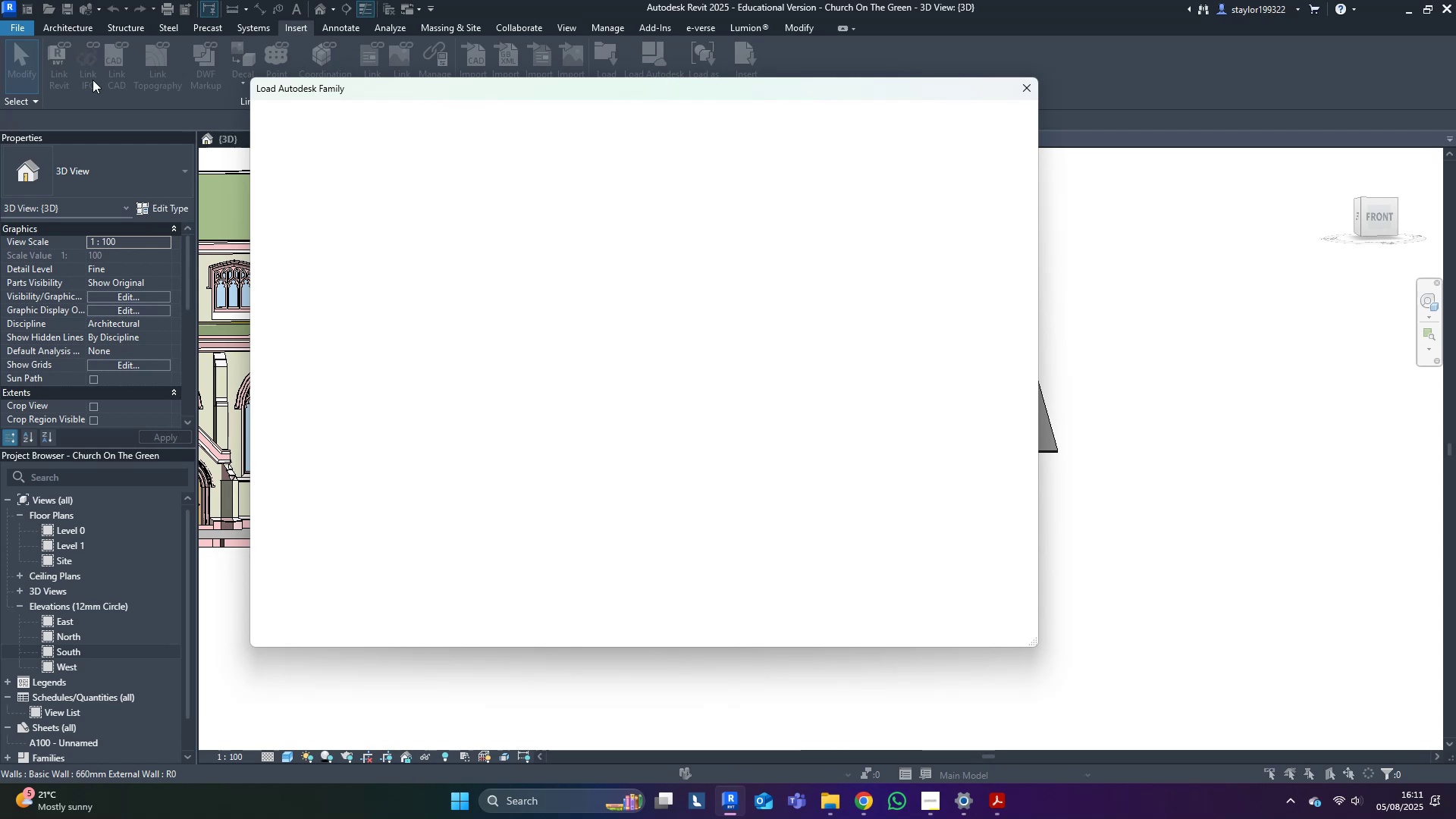 
wait(5.1)
 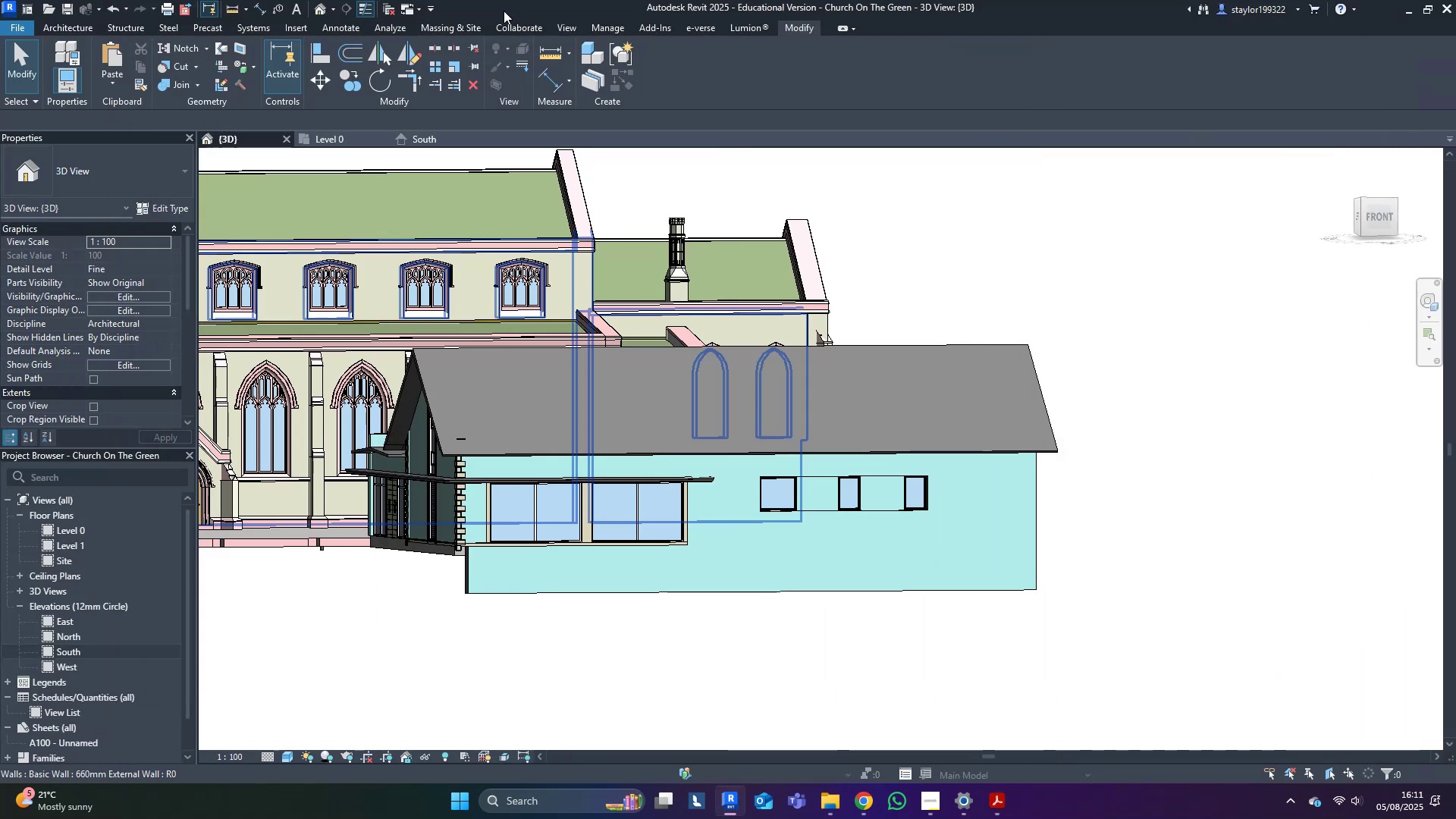 
scroll: coordinate [356, 464], scroll_direction: down, amount: 4.0
 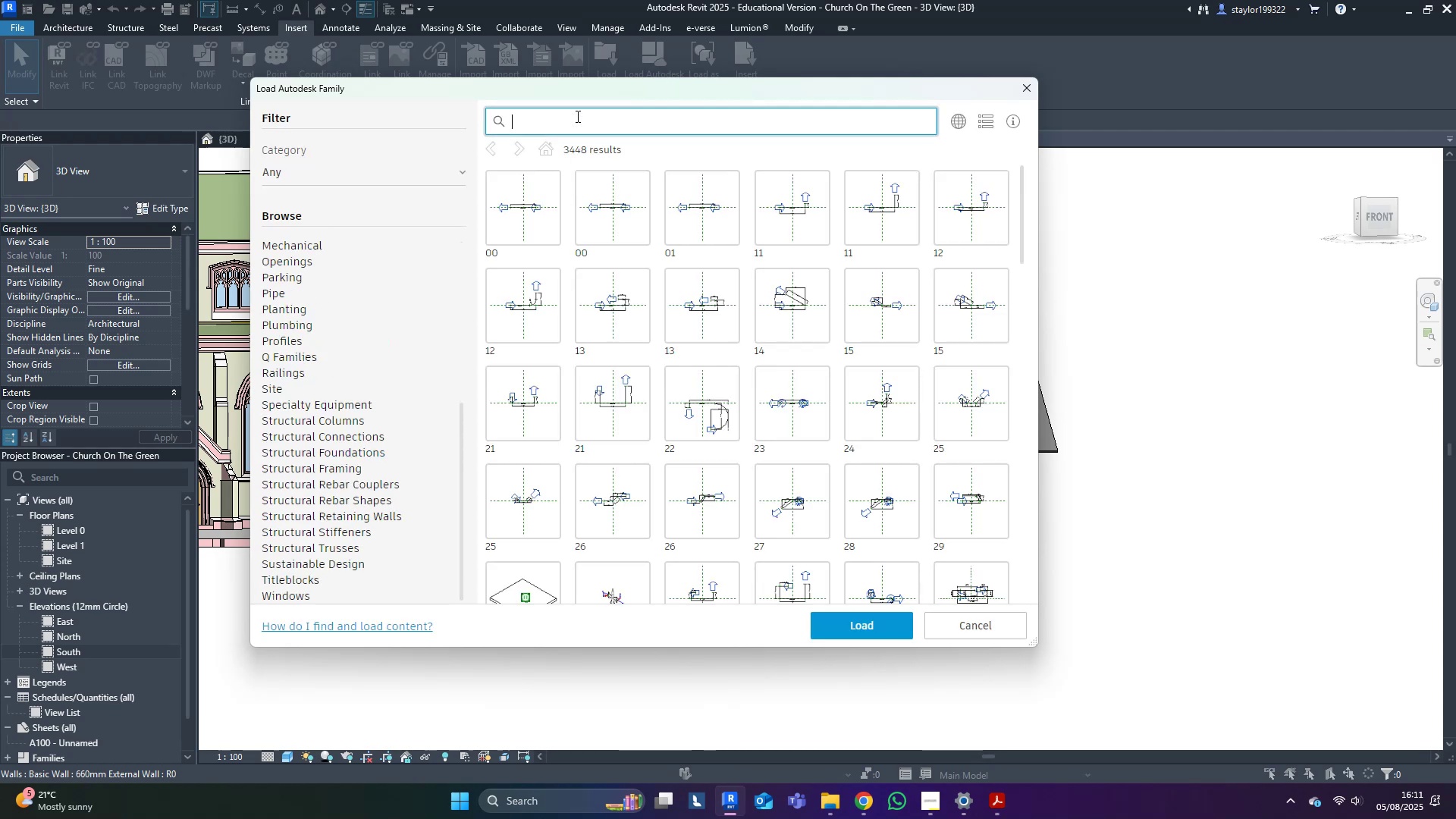 
type(gutter)
 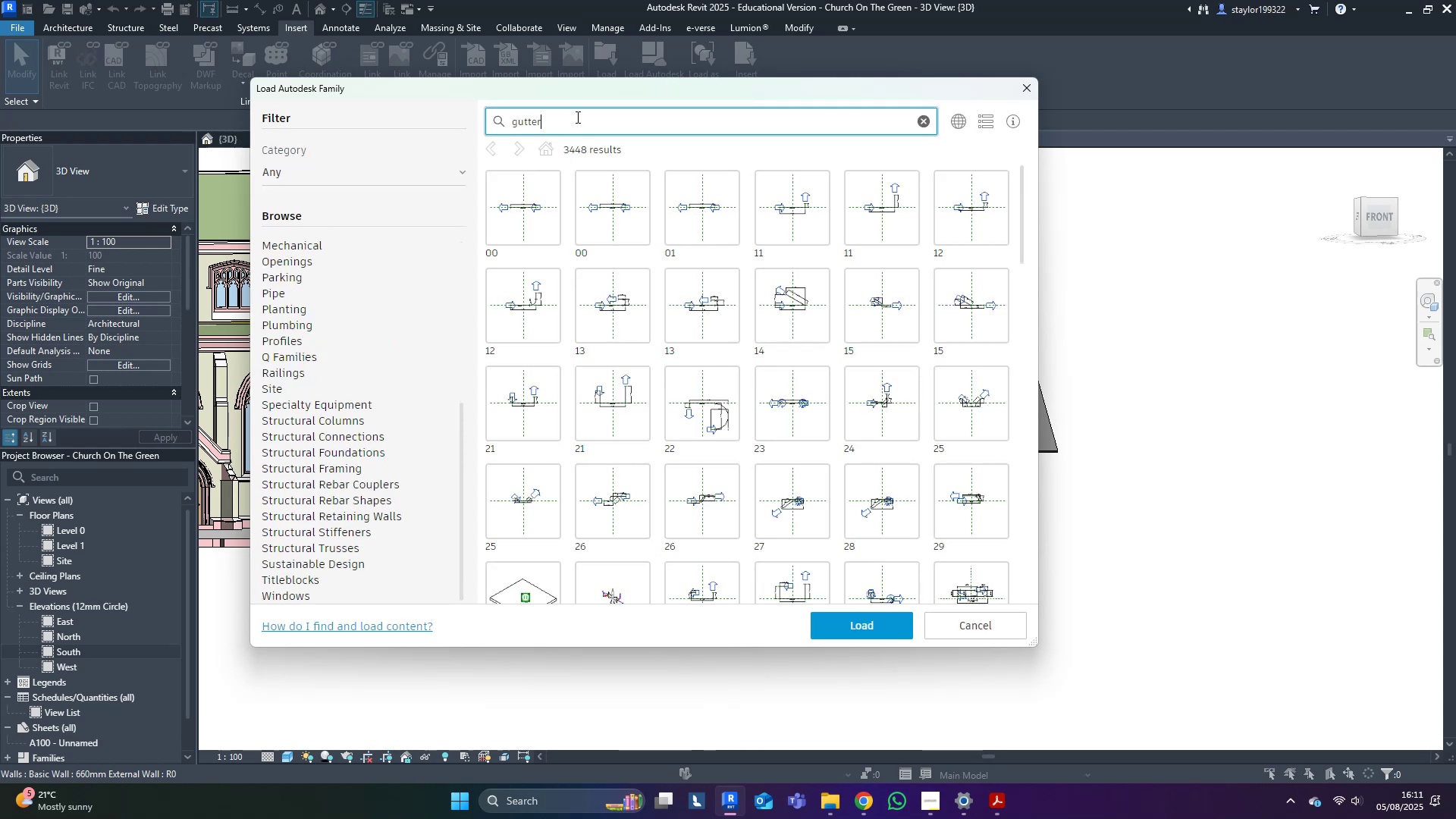 
key(Enter)
 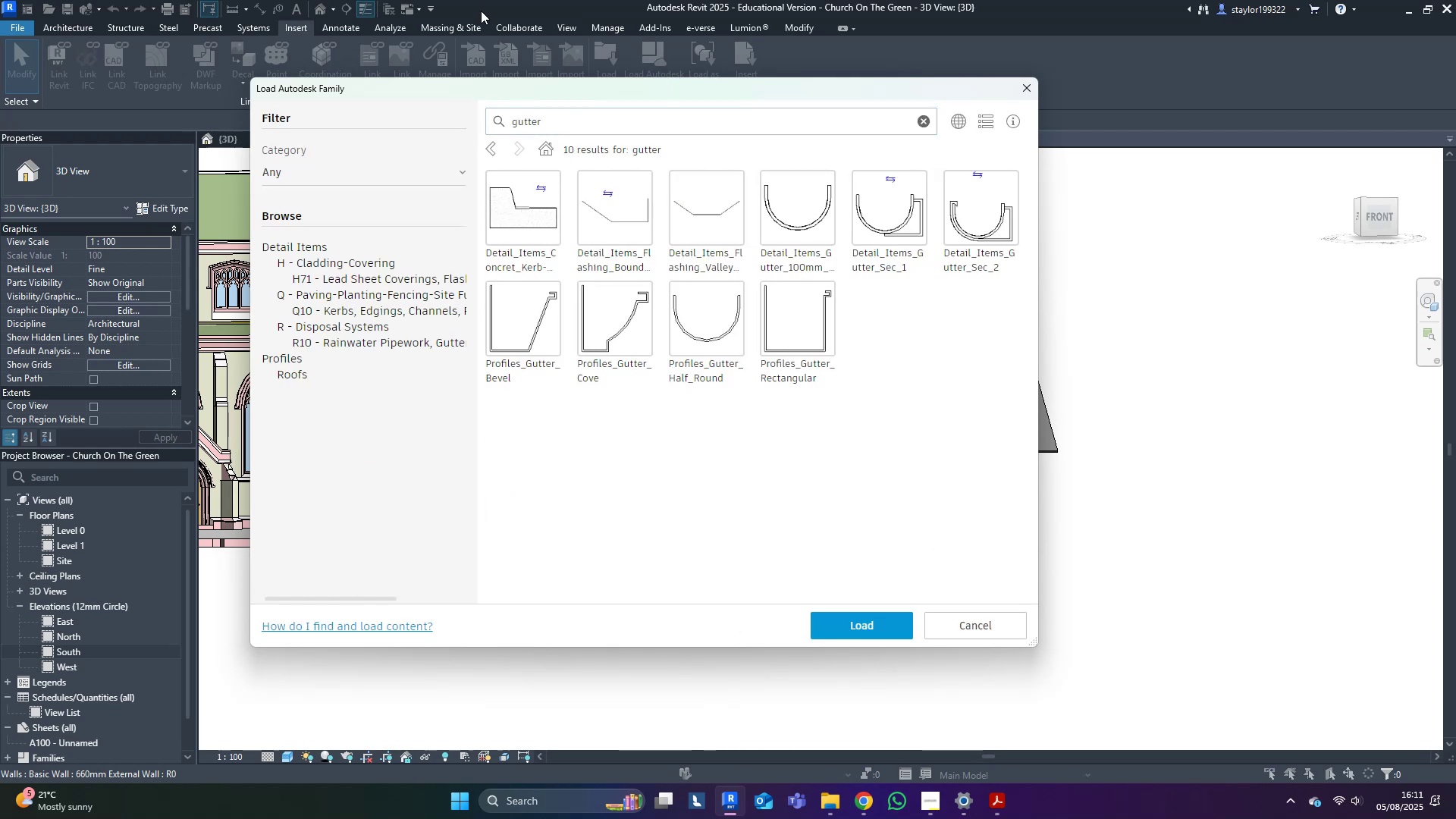 
left_click_drag(start_coordinate=[711, 544], to_coordinate=[701, 548])
 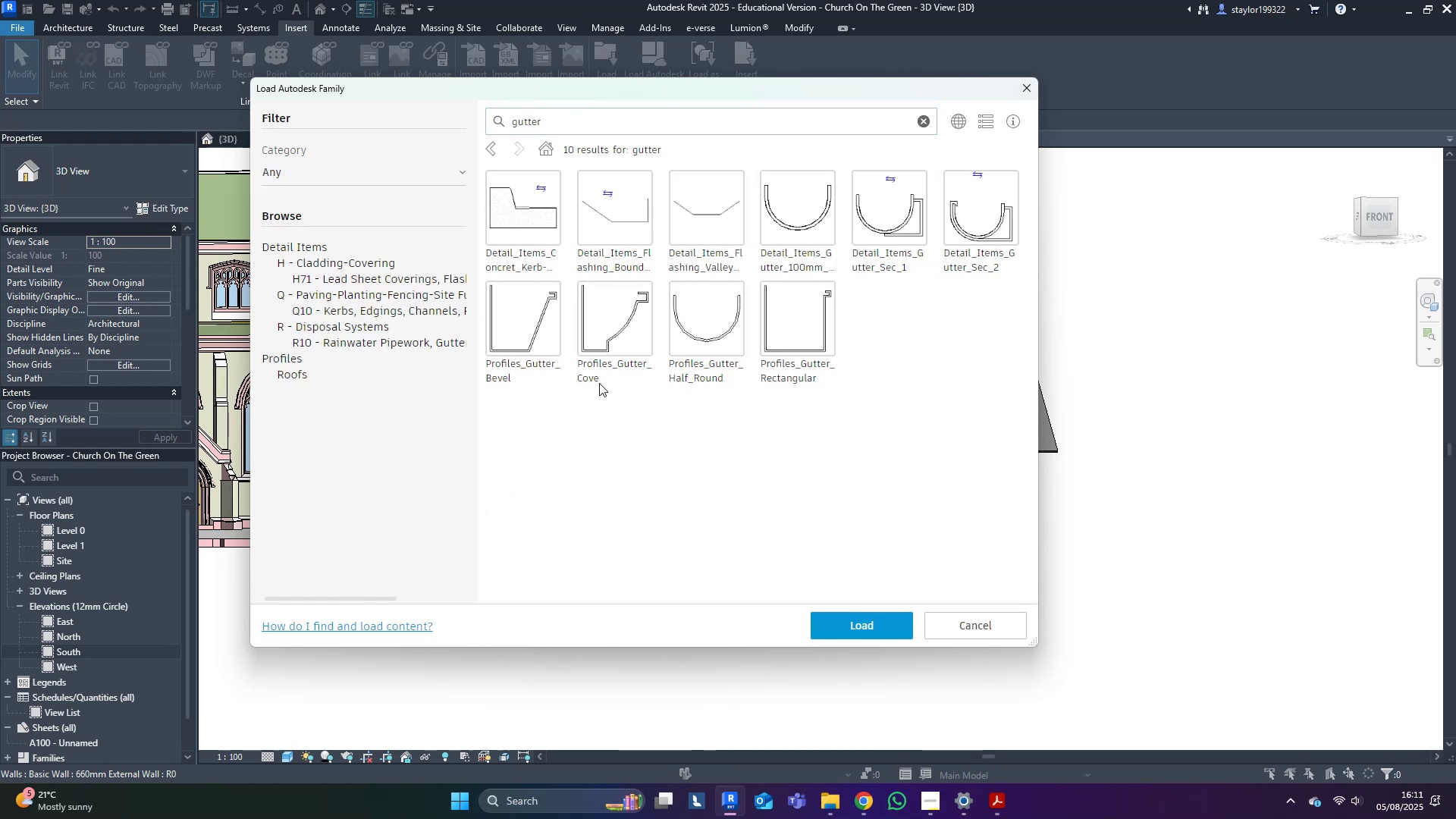 
left_click([613, 315])
 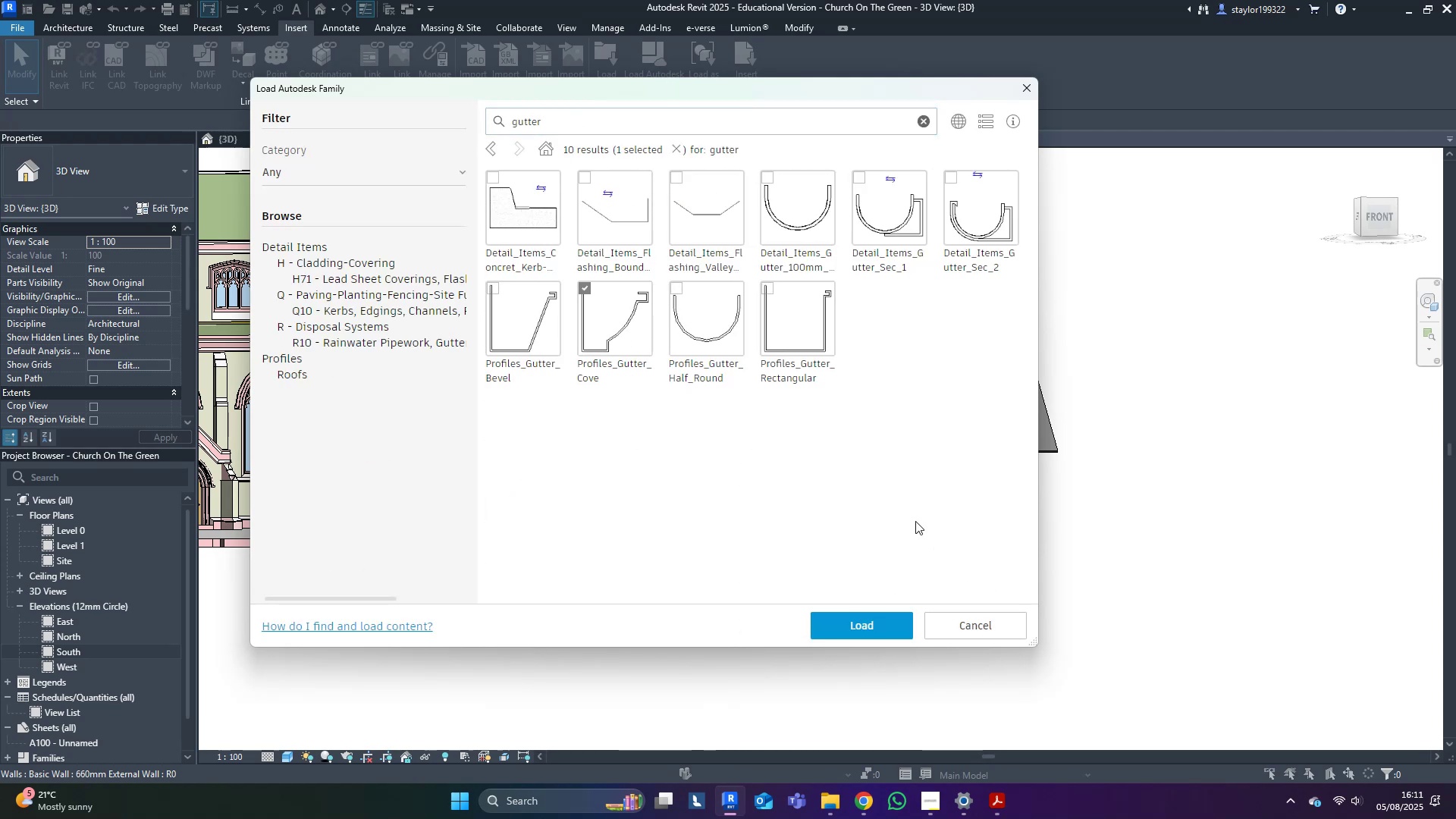 
left_click([884, 614])
 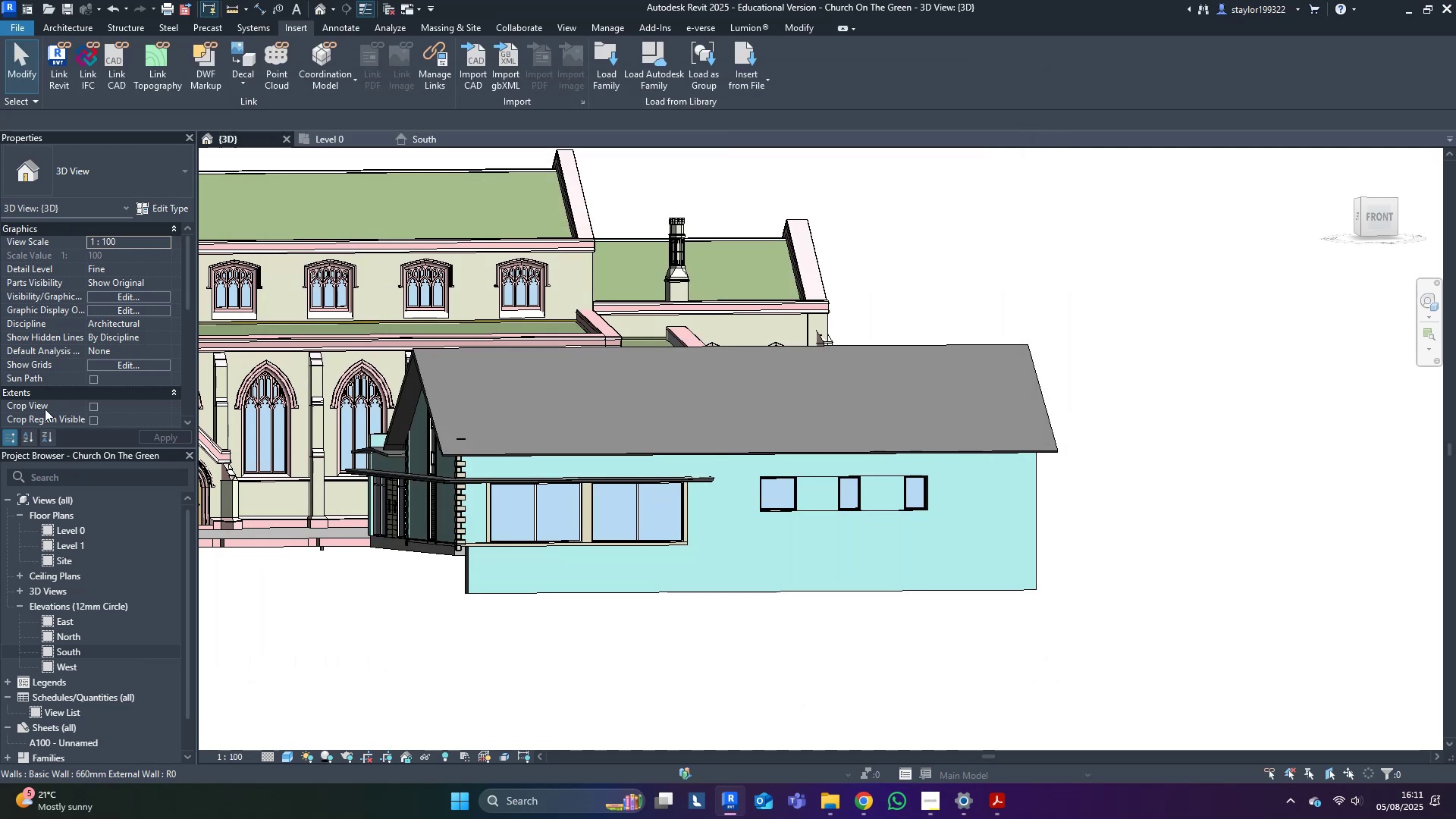 
wait(6.35)
 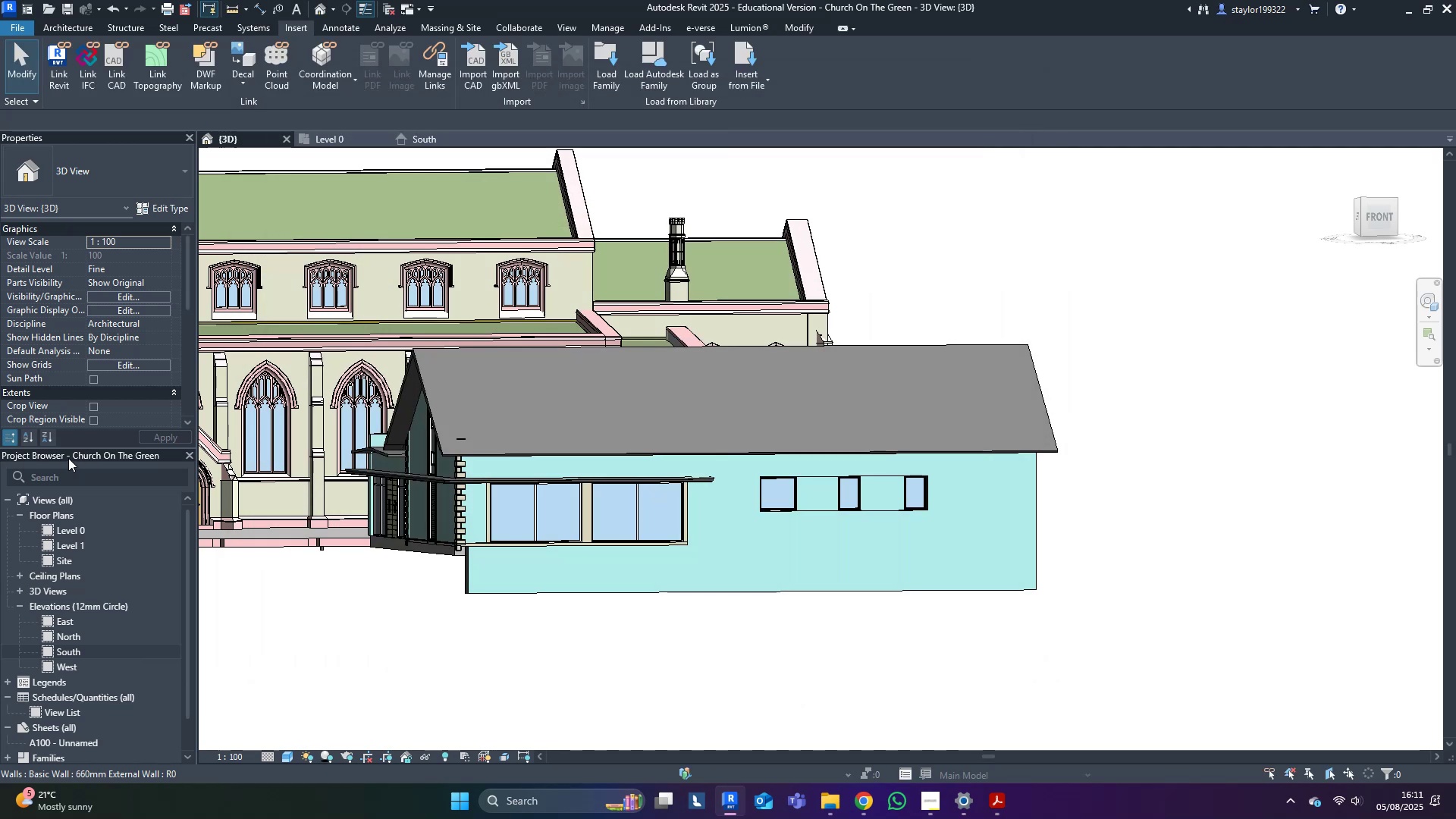 
left_click([69, 22])
 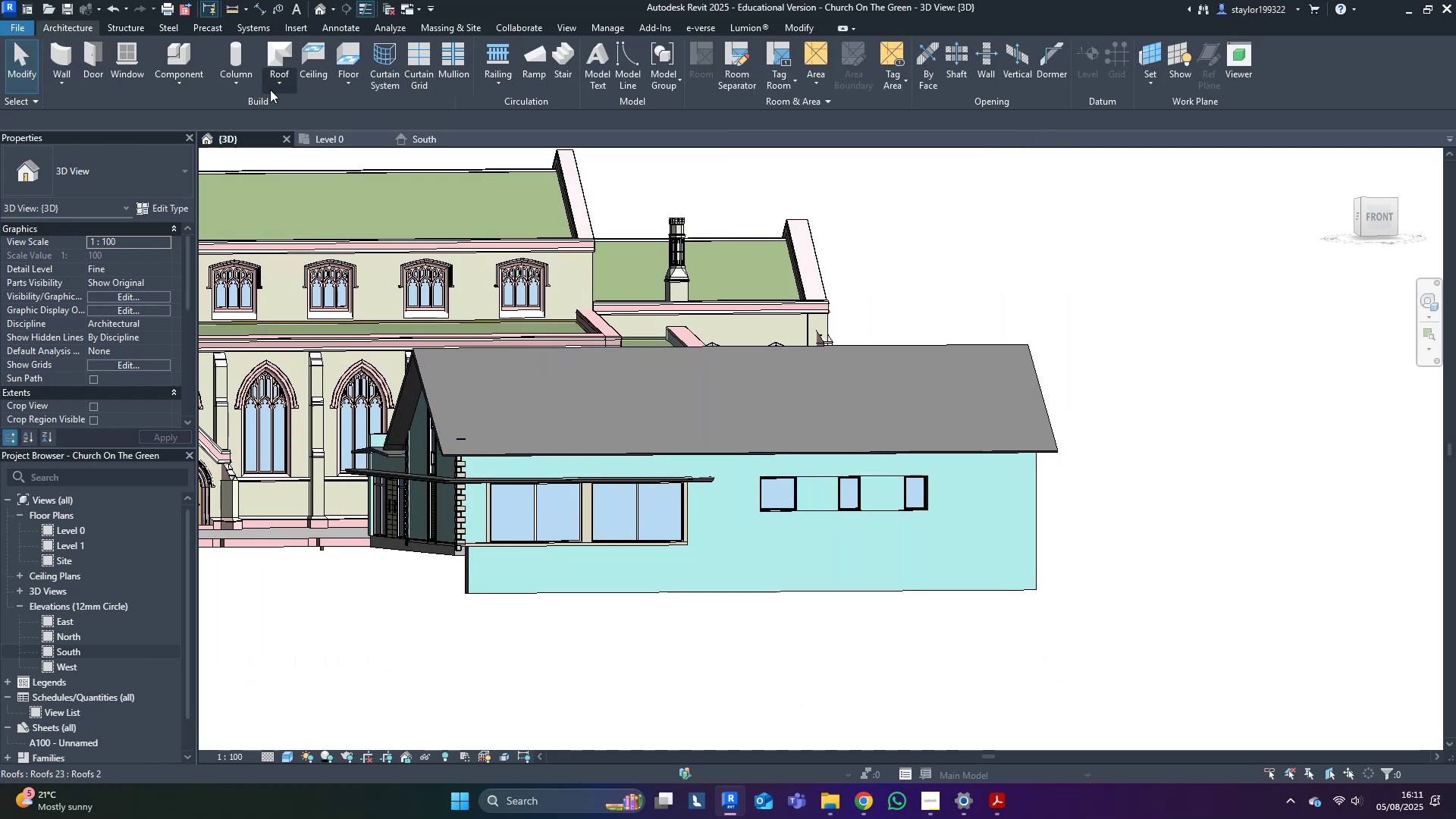 
left_click([279, 84])
 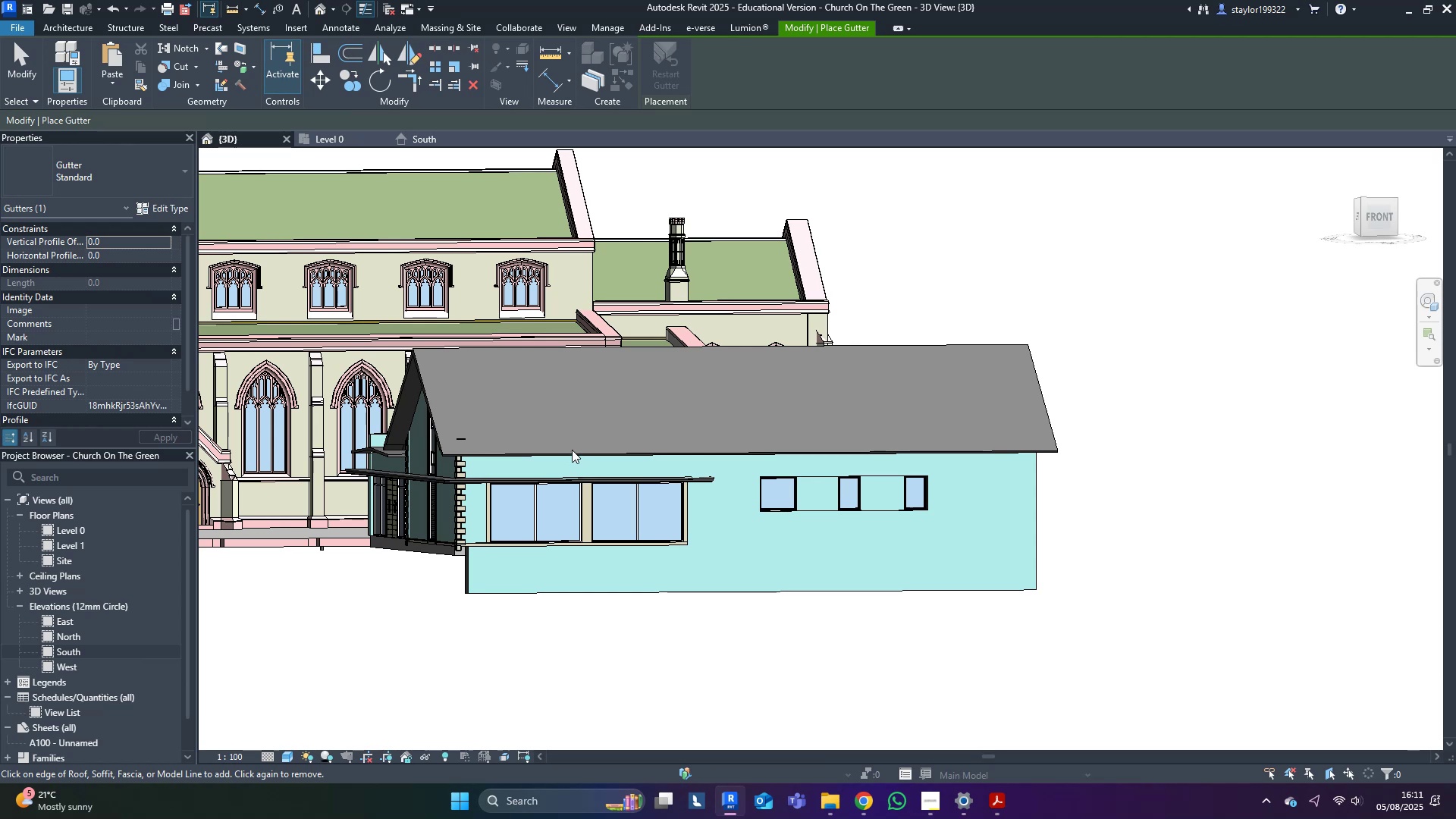 
hold_key(key=ShiftLeft, duration=0.34)
 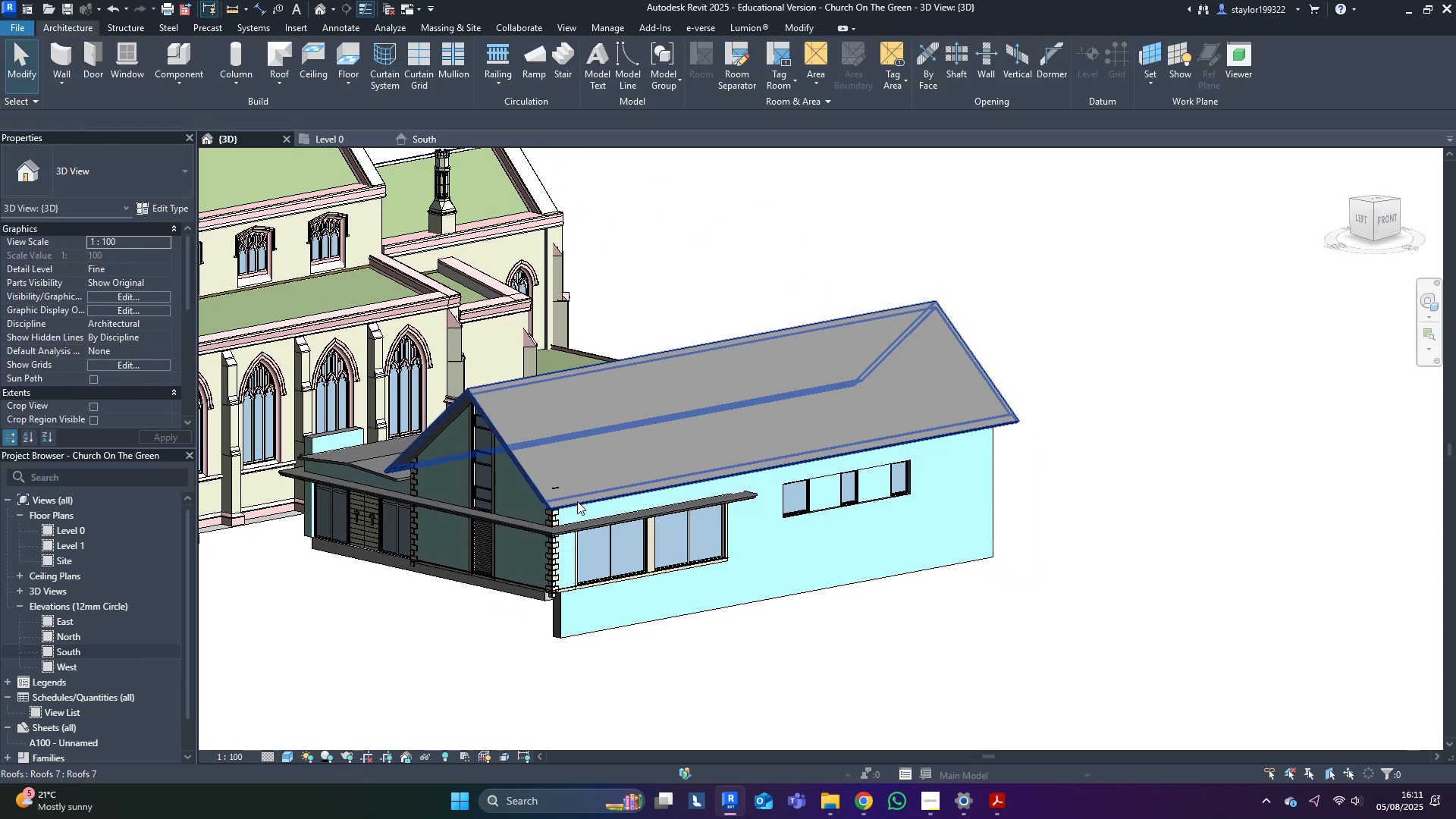 
left_click([577, 500])
 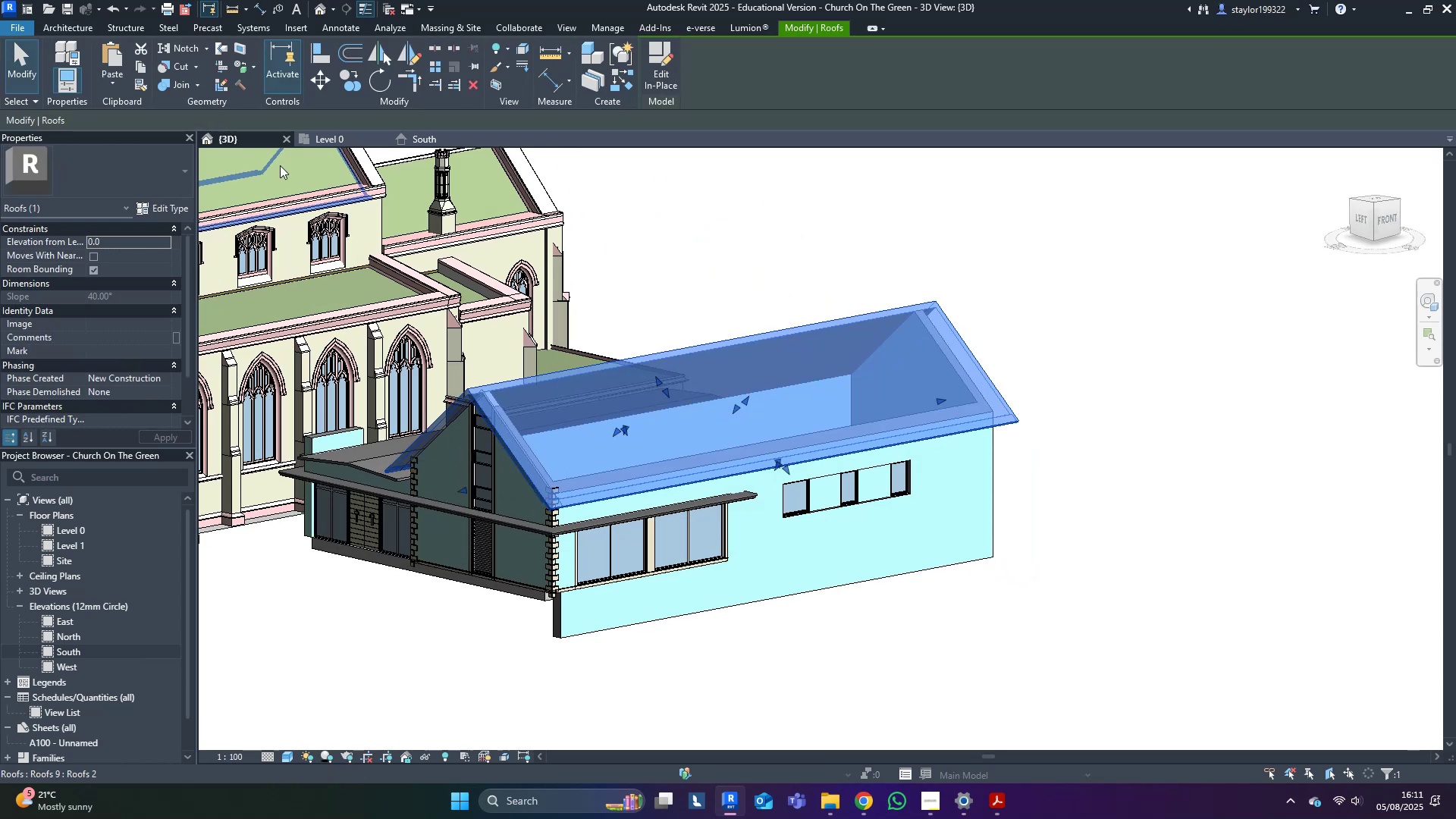 
key(Escape)
 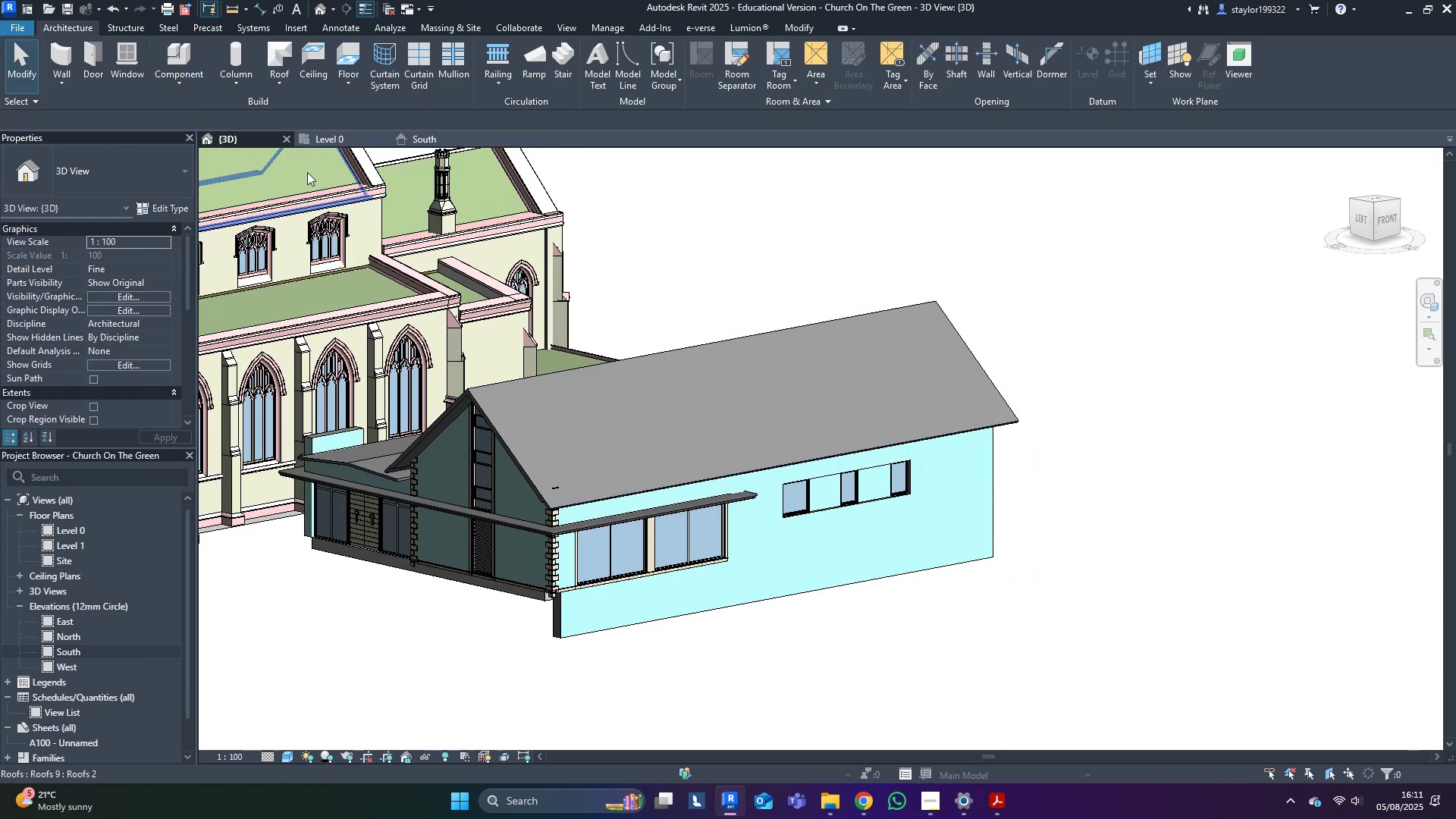 
left_click([558, 345])
 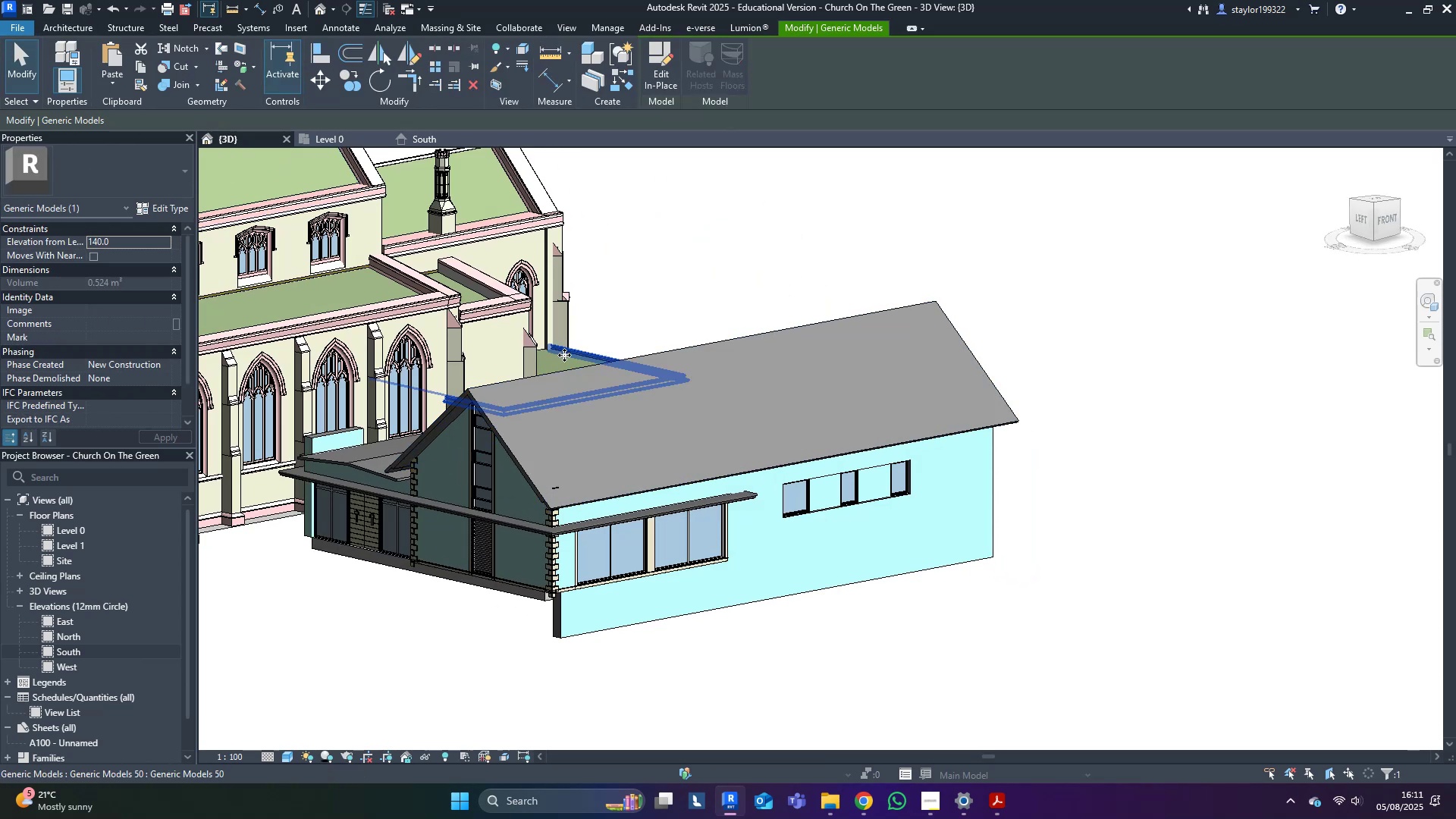 
key(Escape)
 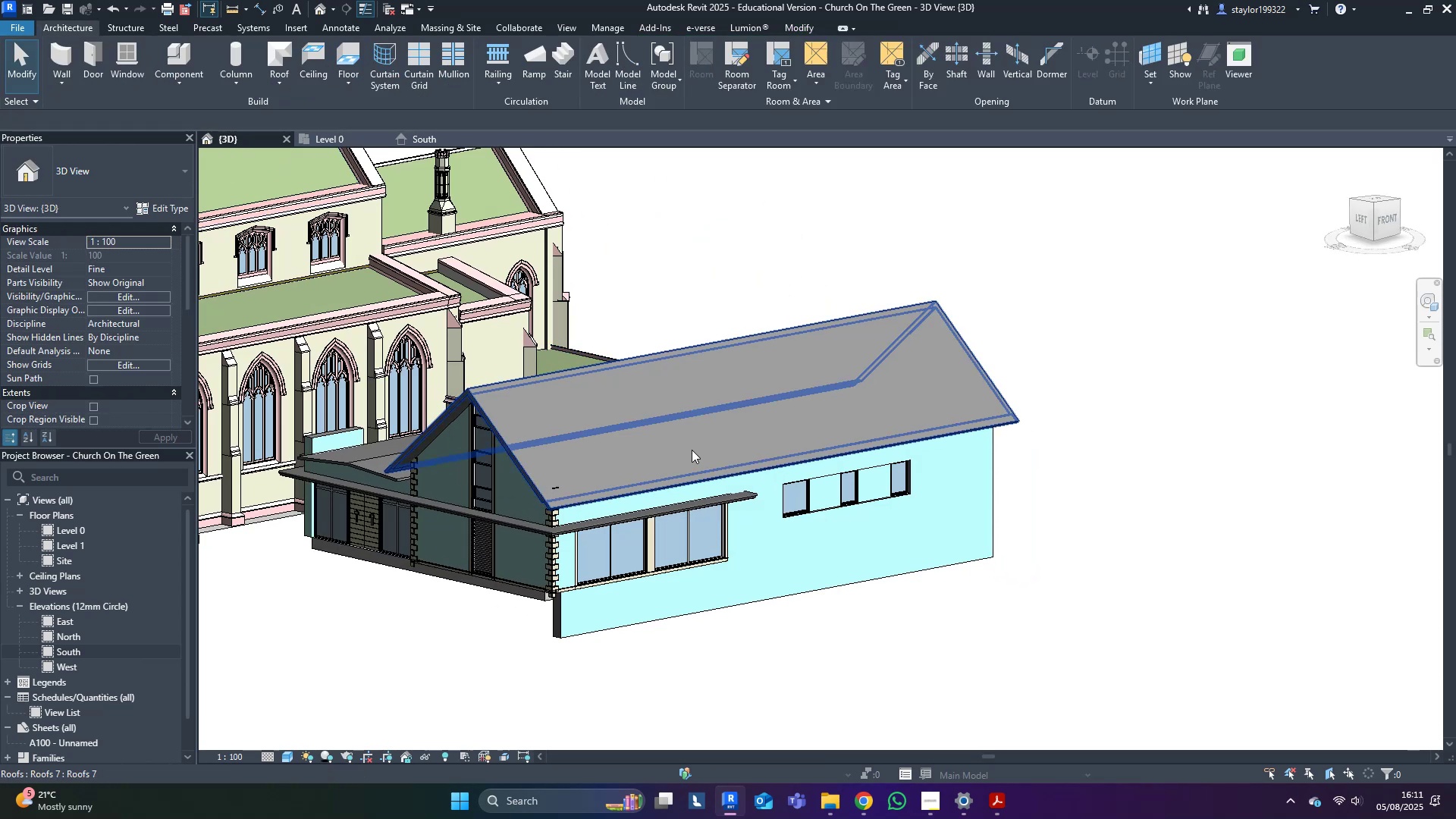 
left_click([698, 444])
 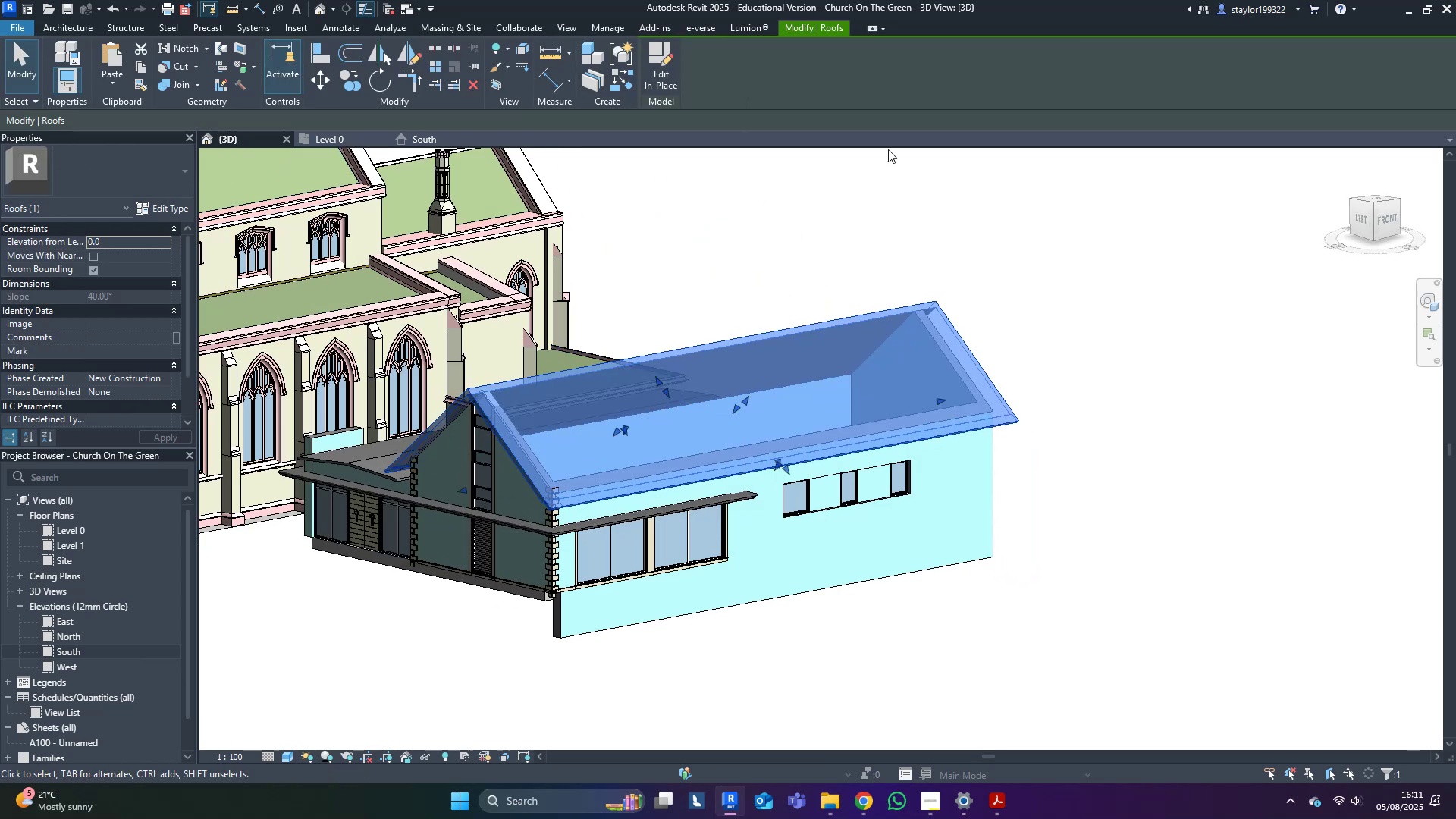 
key(Escape)
 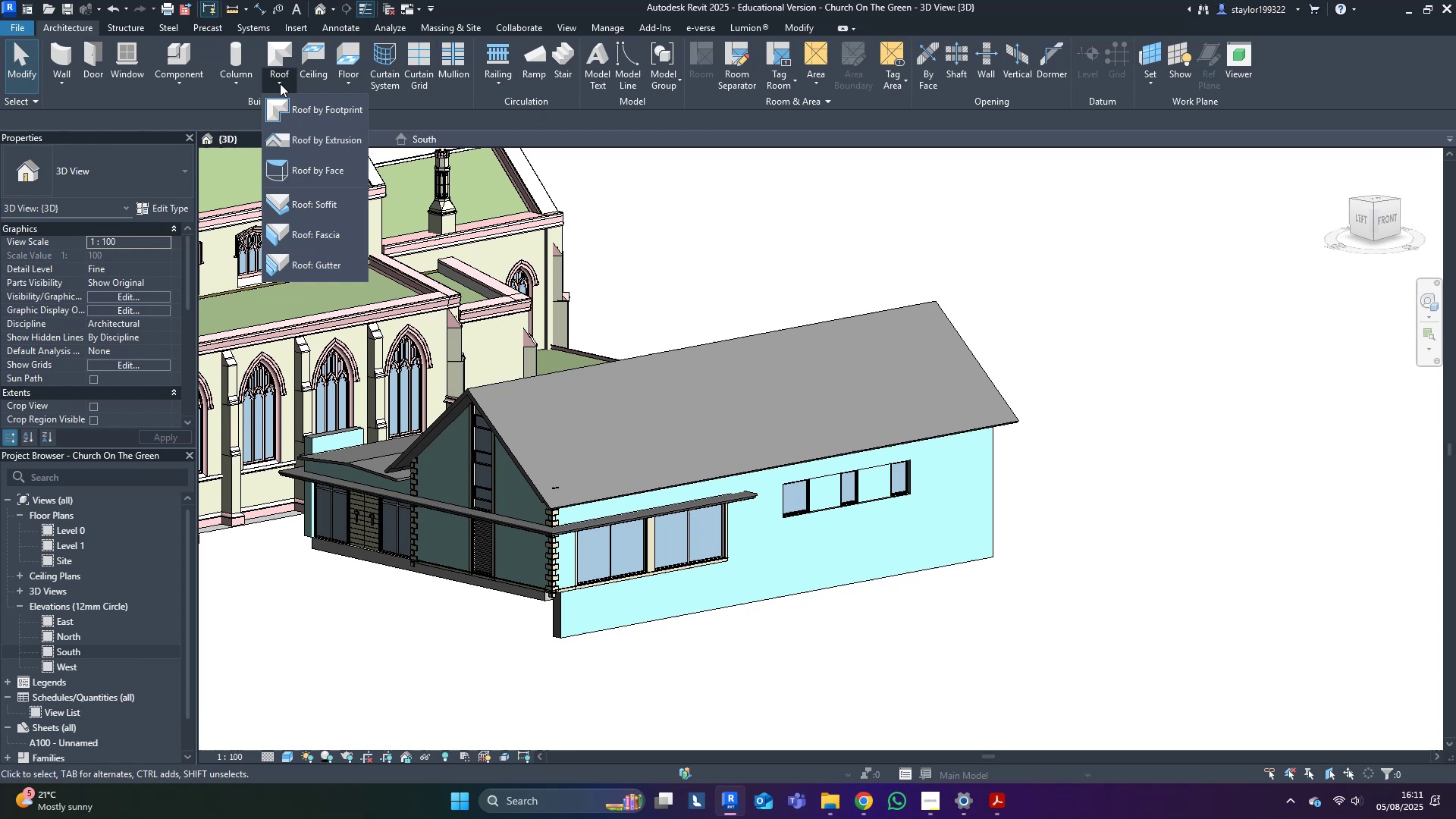 
wait(6.38)
 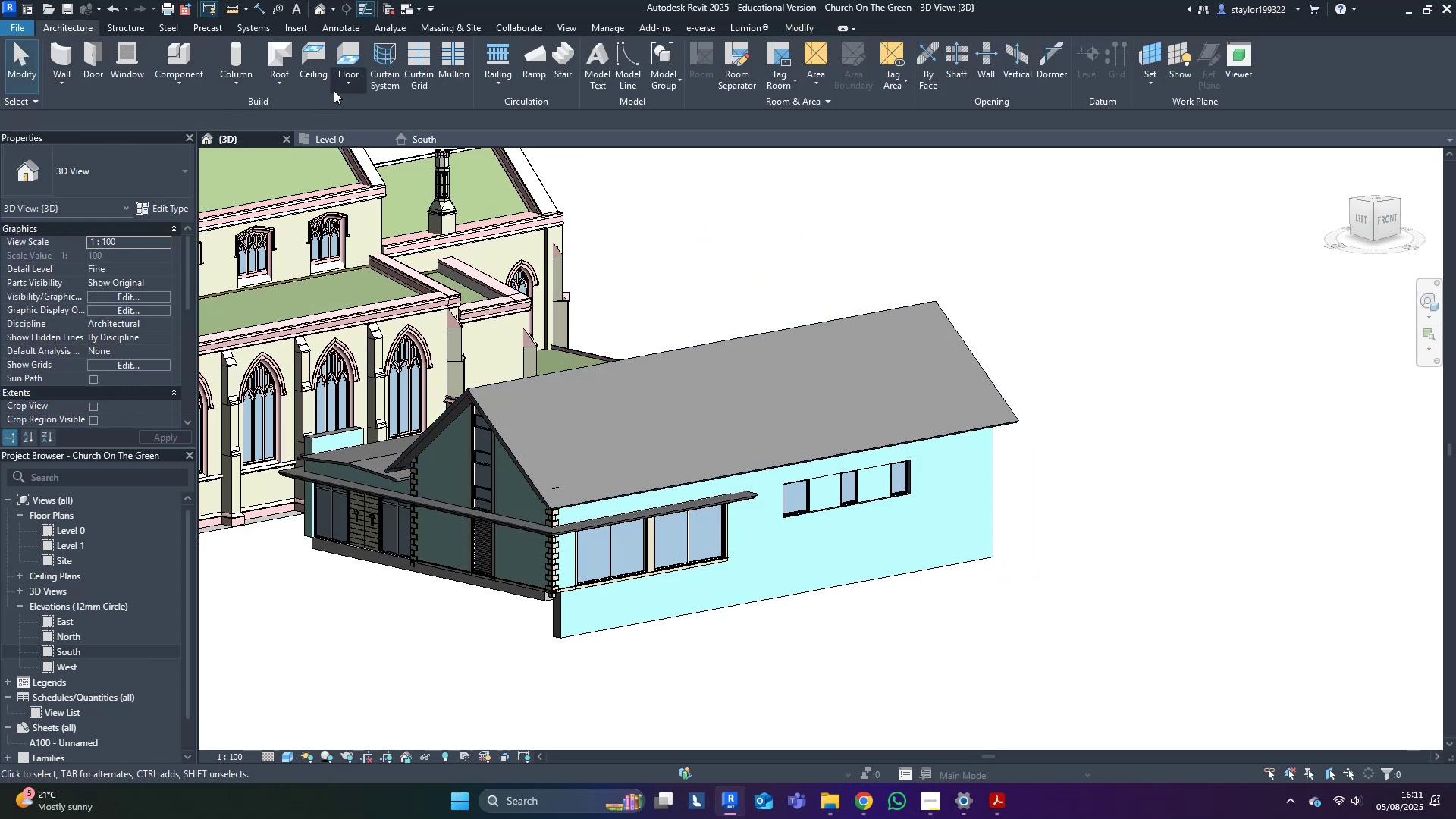 
left_click([321, 256])
 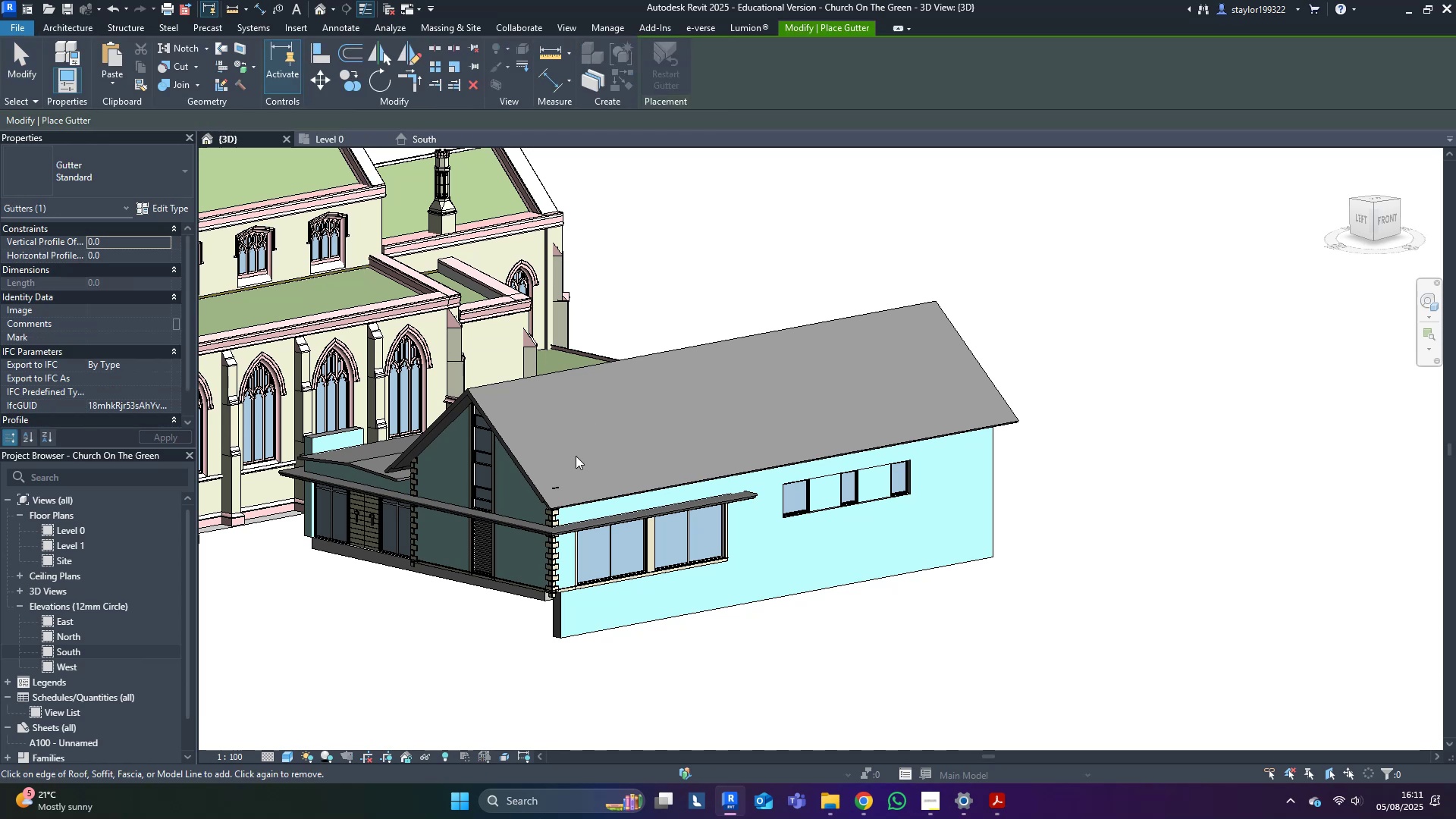 
hold_key(key=ShiftLeft, duration=0.41)
 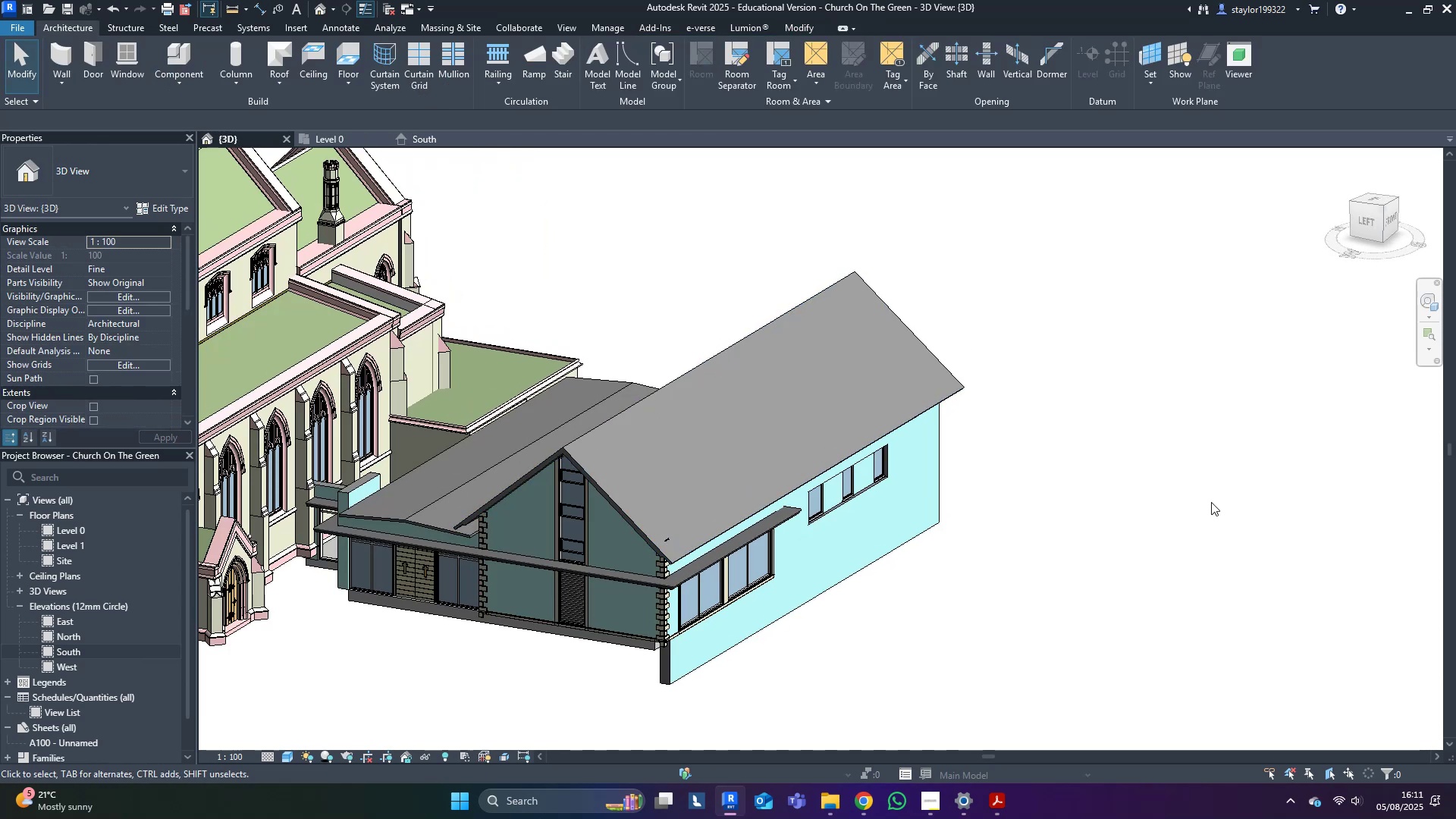 
left_click([1375, 219])
 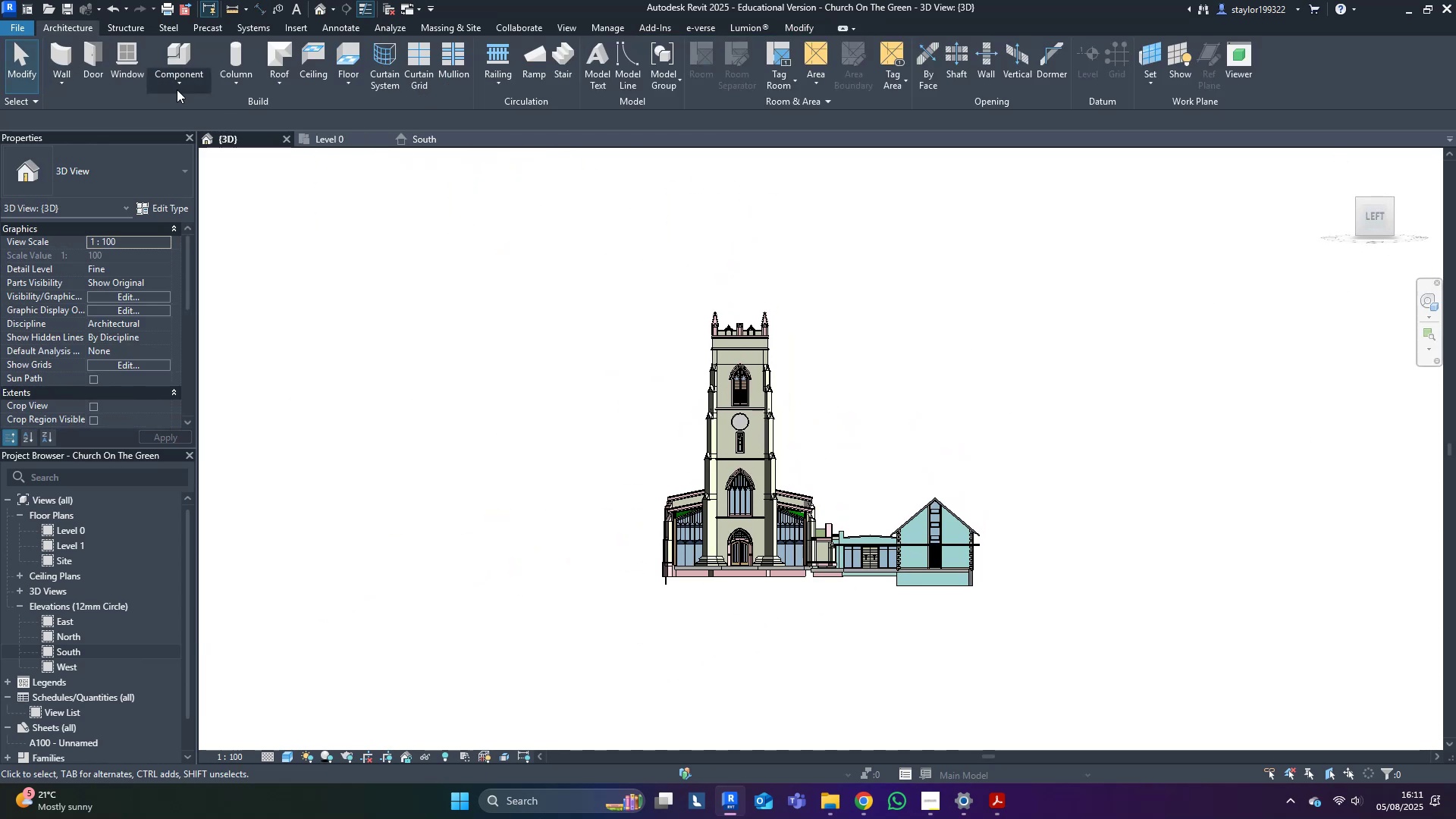 
double_click([187, 149])
 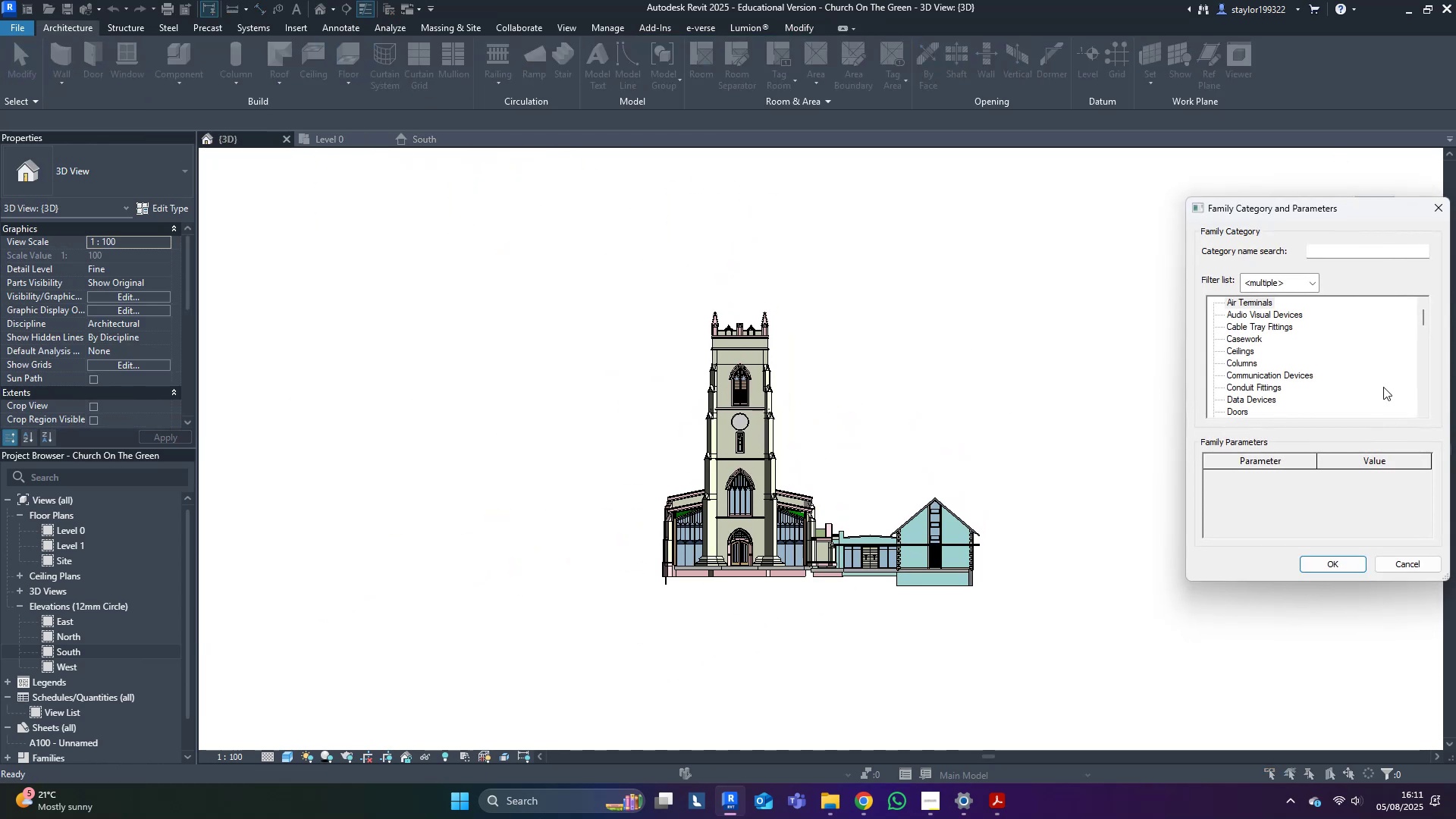 
key(G)
 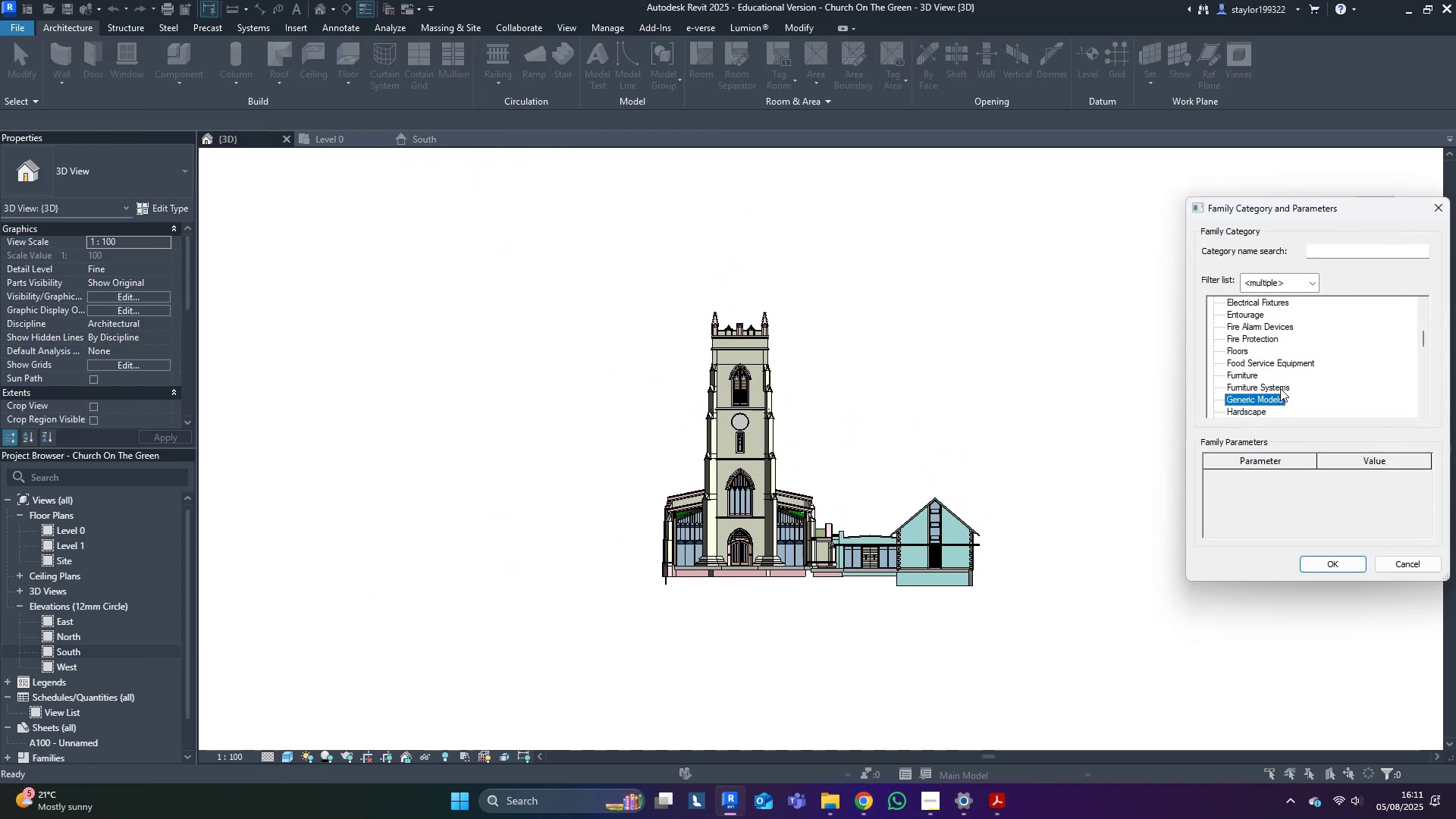 
double_click([1278, 388])
 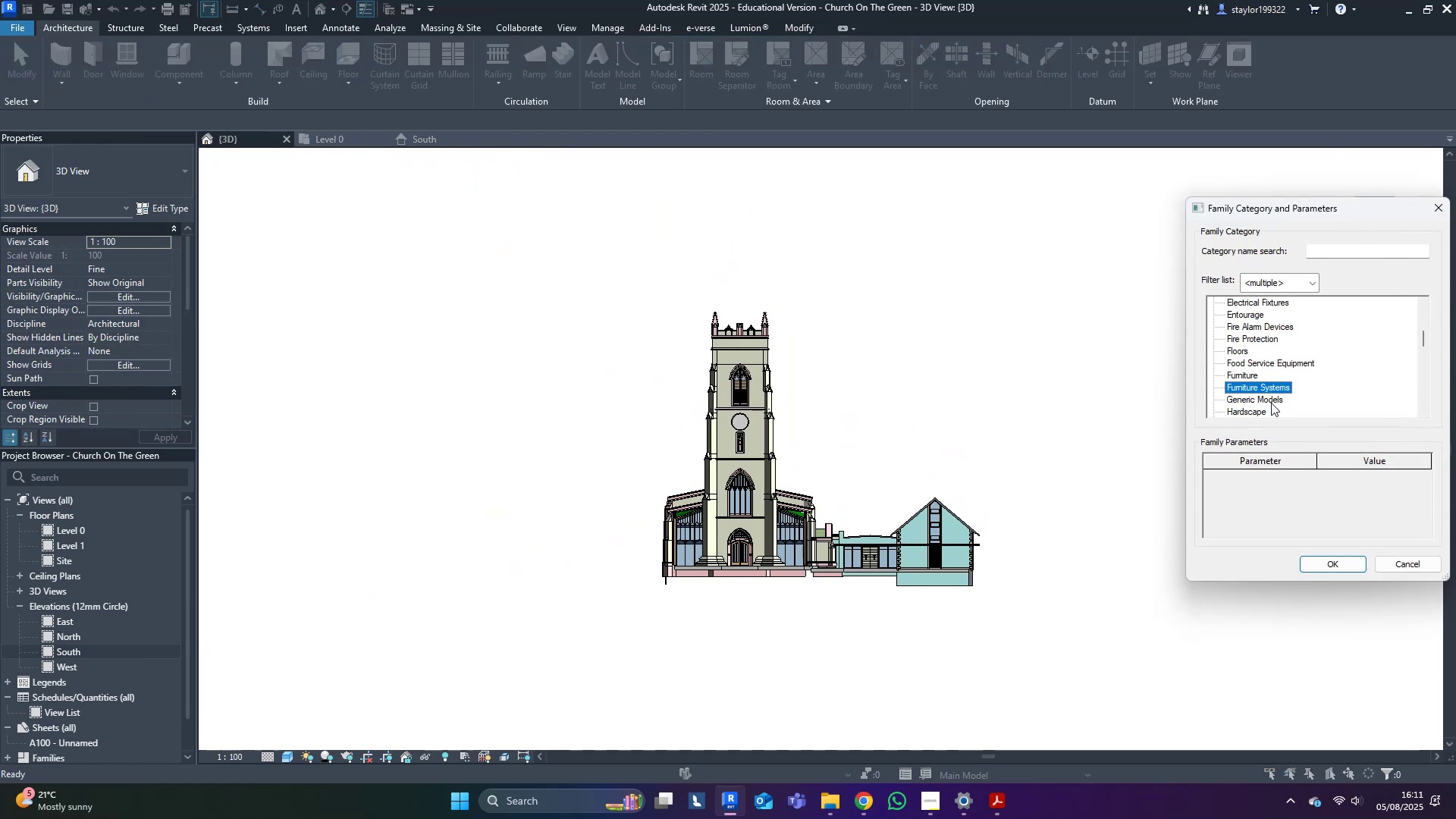 
triple_click([1271, 403])
 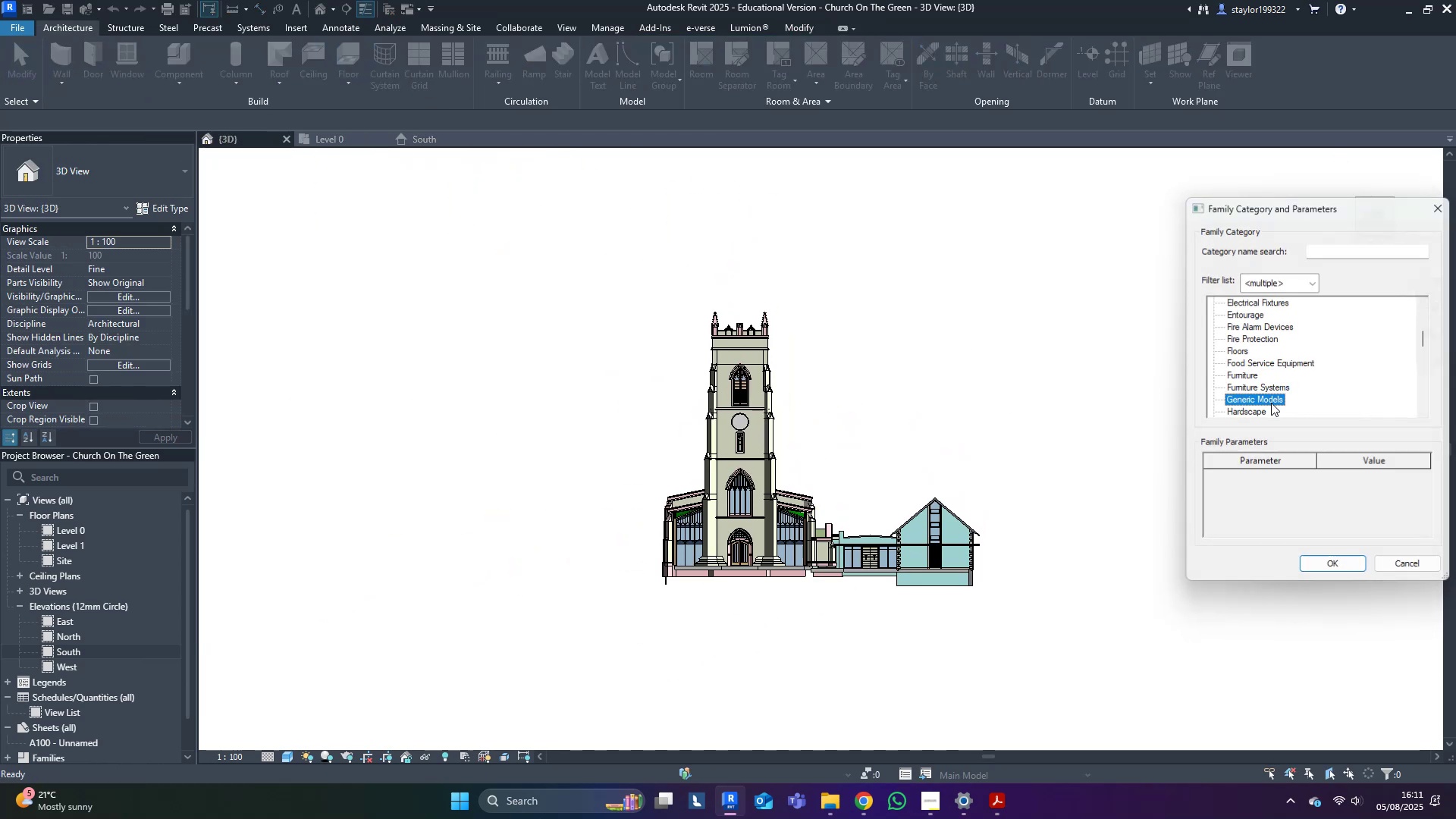 
triple_click([1271, 403])
 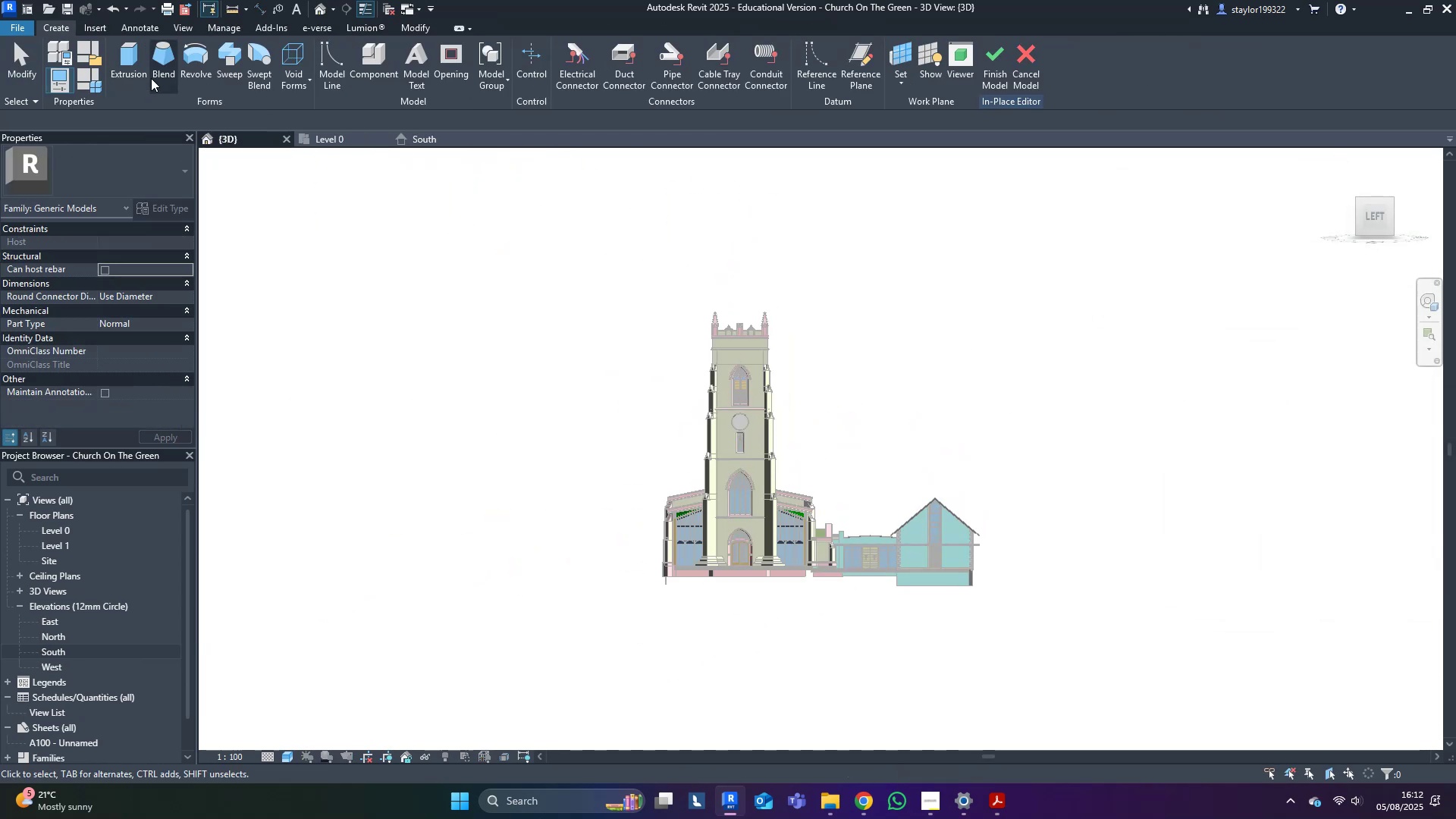 
left_click([134, 61])
 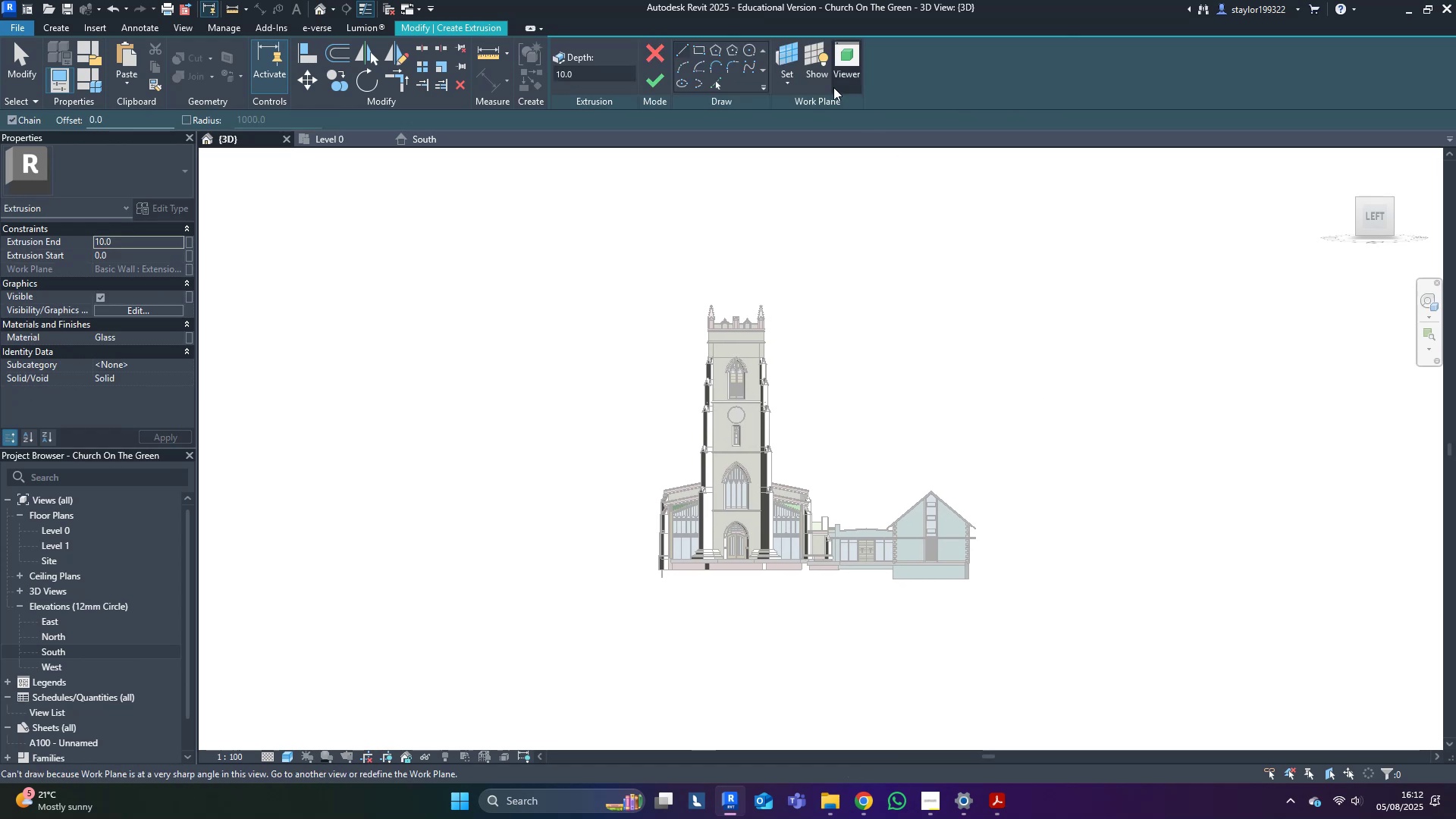 
left_click([784, 49])
 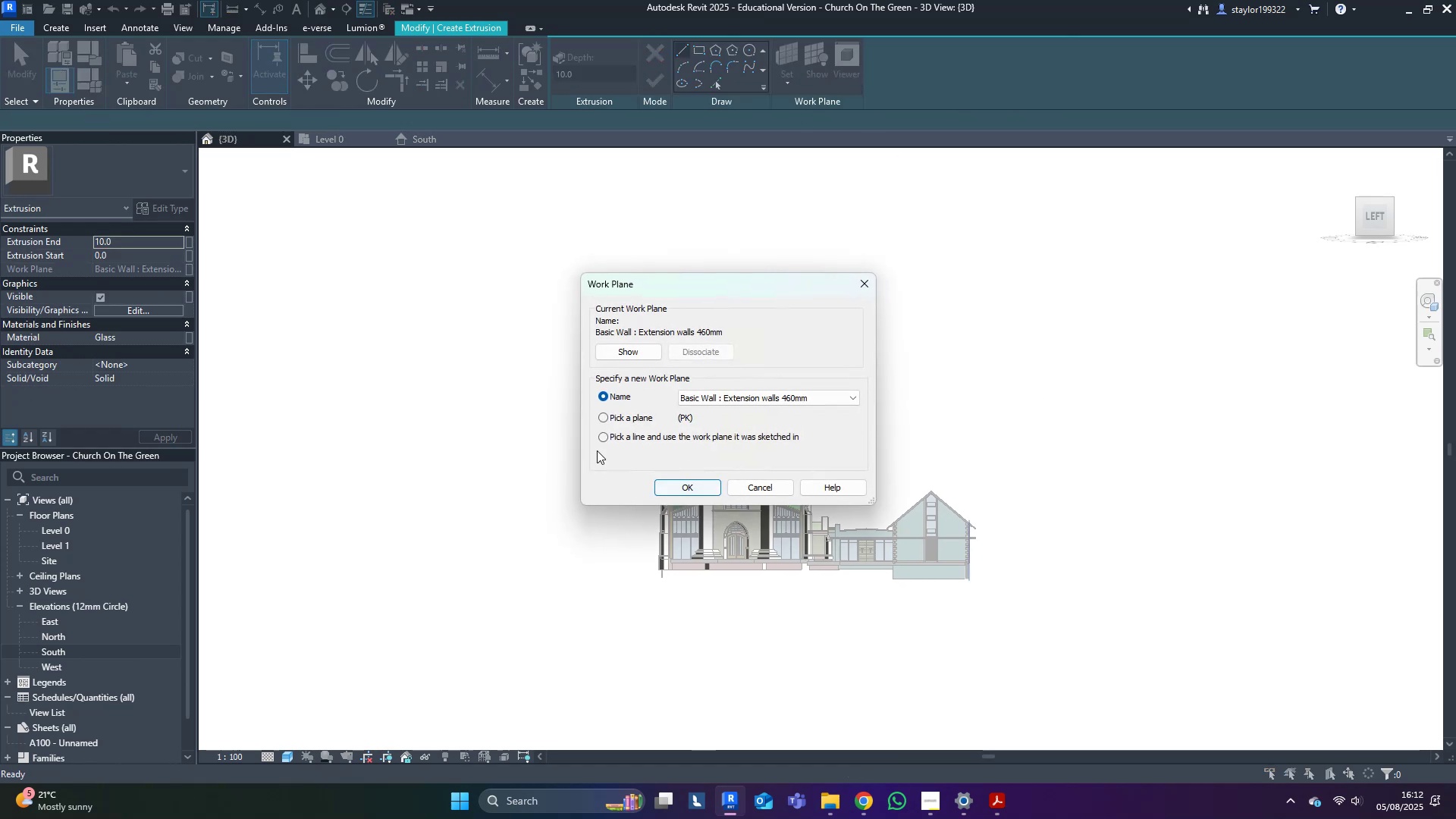 
left_click([612, 414])
 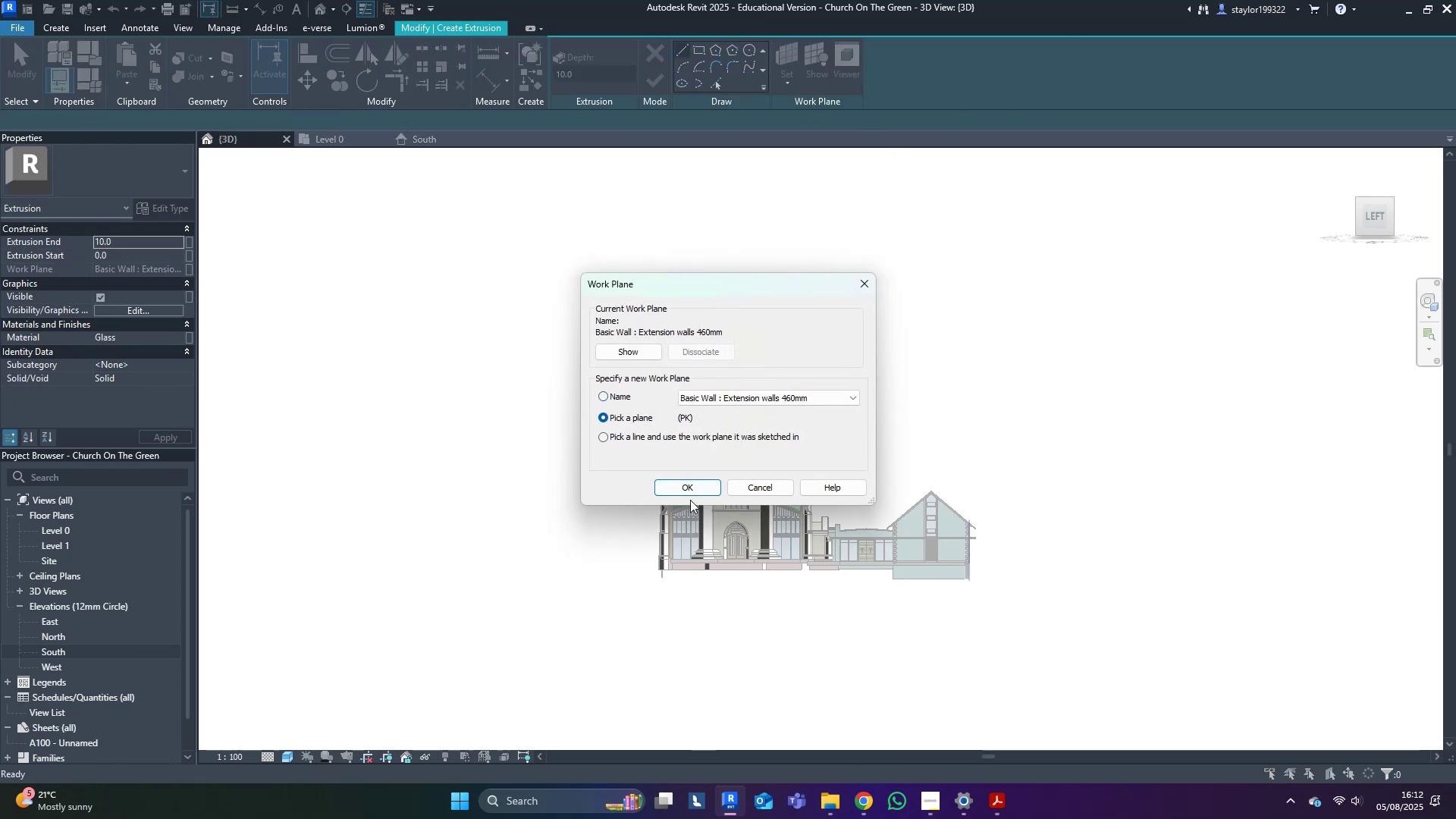 
left_click([688, 488])
 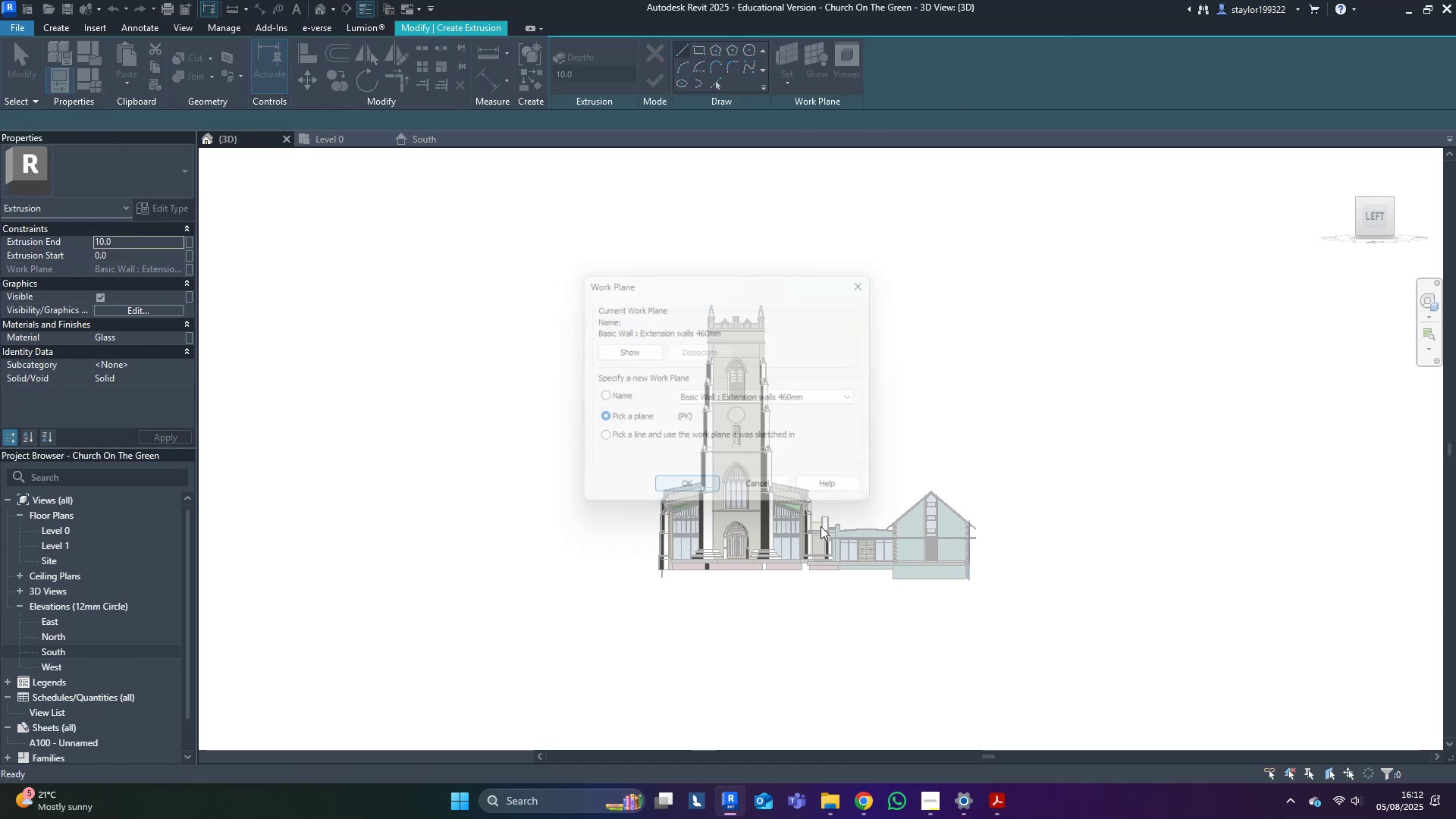 
scroll: coordinate [1006, 585], scroll_direction: up, amount: 3.0
 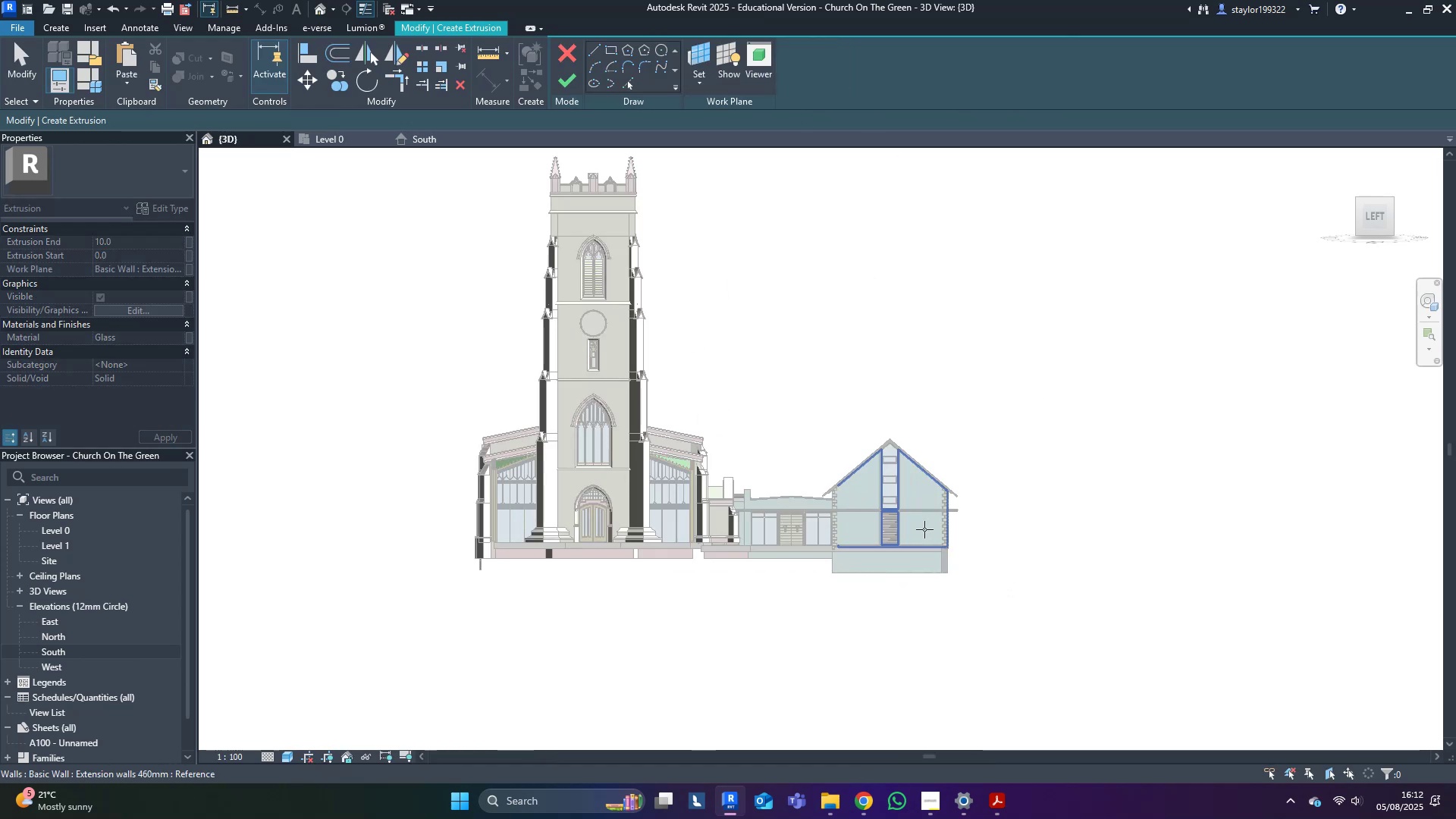 
left_click([924, 529])
 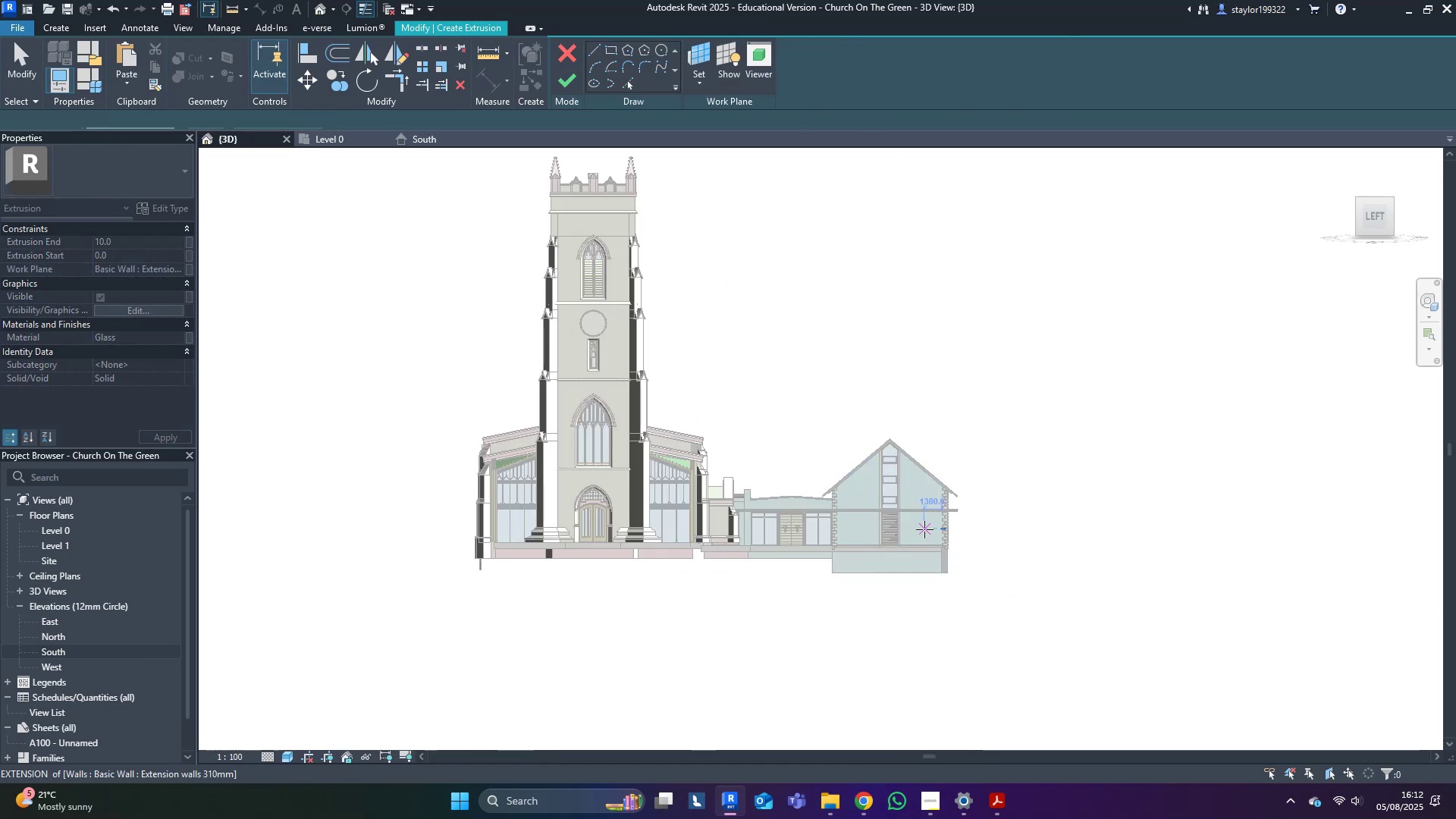 
scroll: coordinate [498, 396], scroll_direction: up, amount: 13.0
 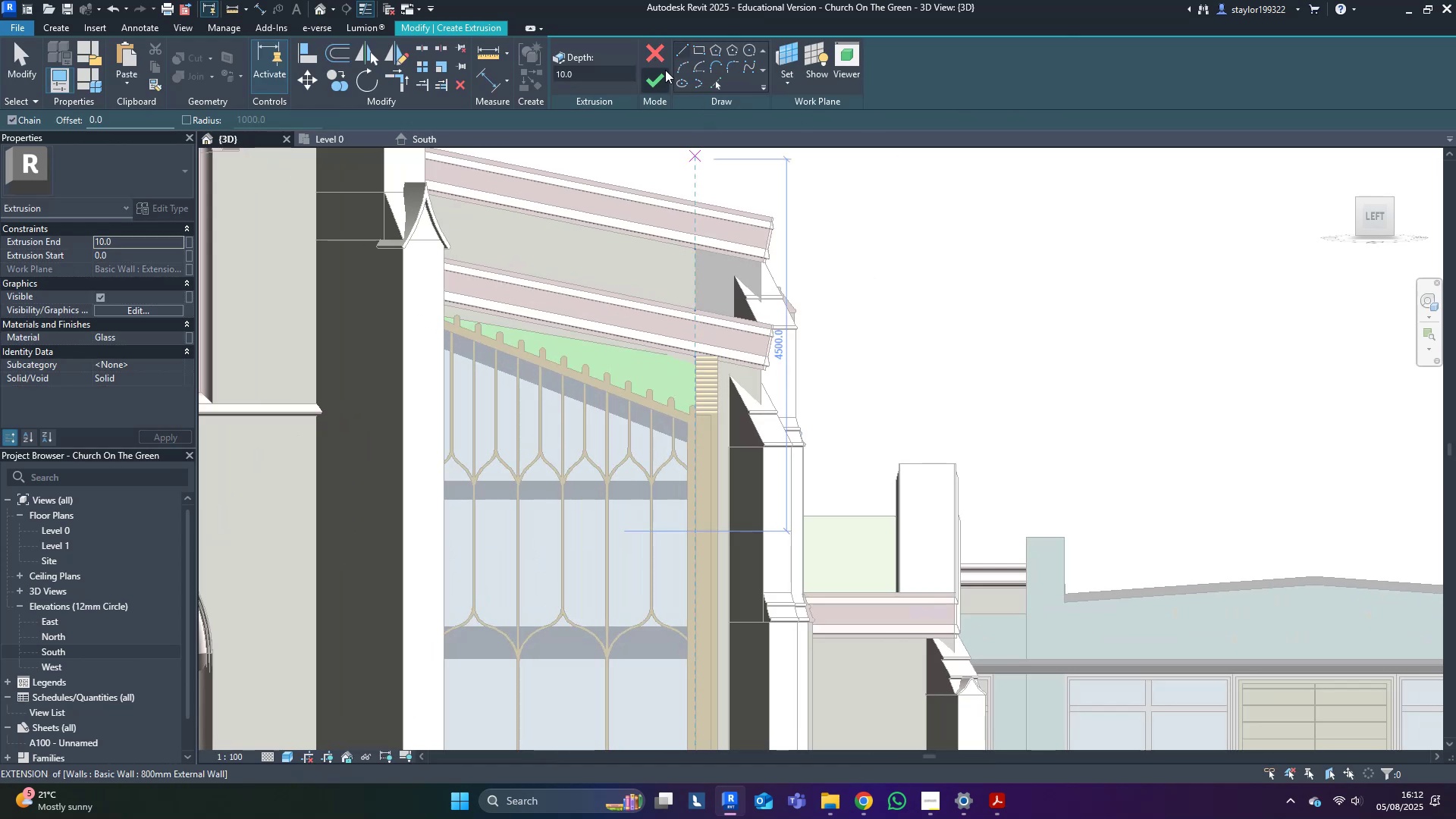 
type(wf)
 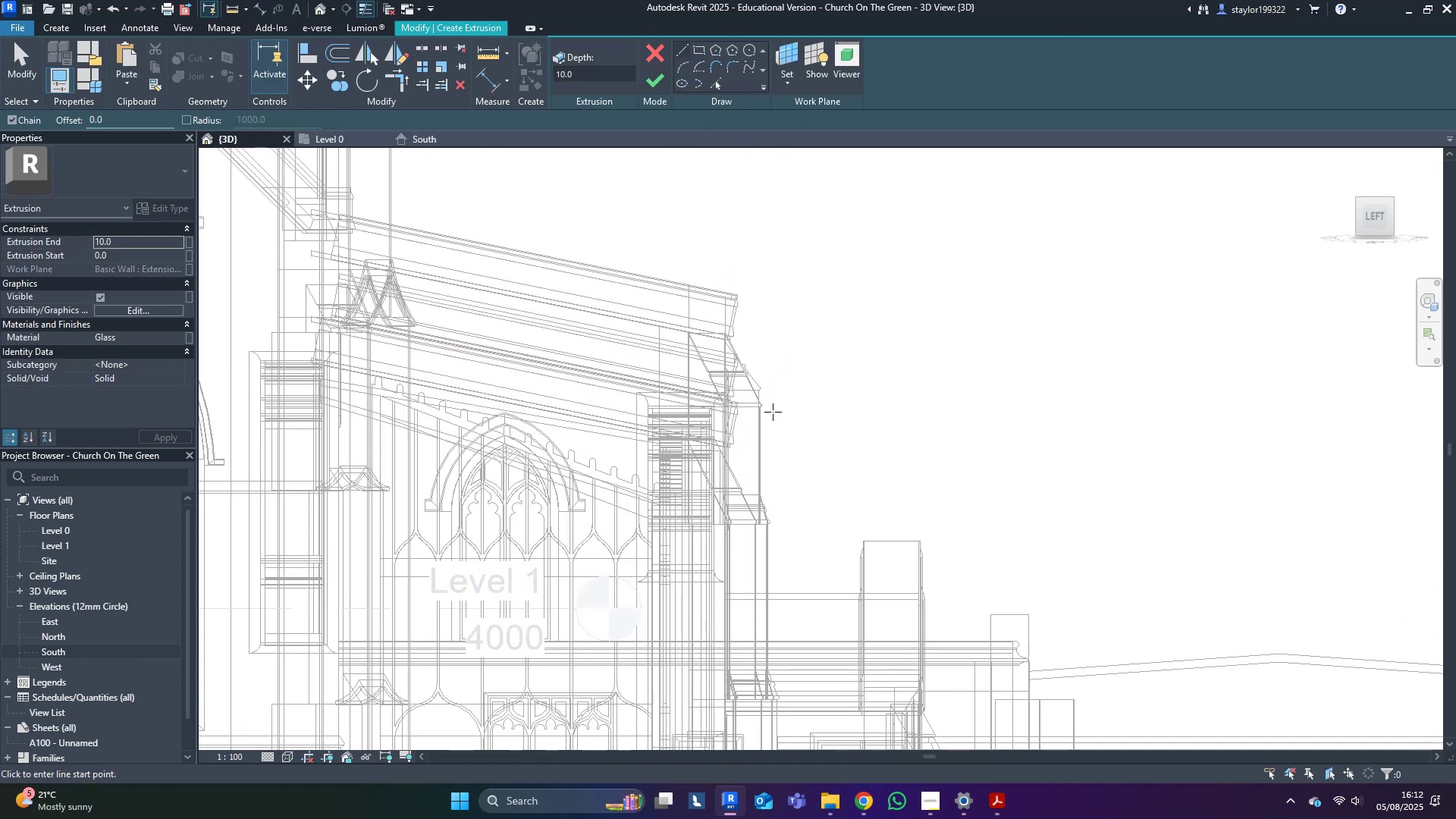 
scroll: coordinate [765, 407], scroll_direction: down, amount: 7.0
 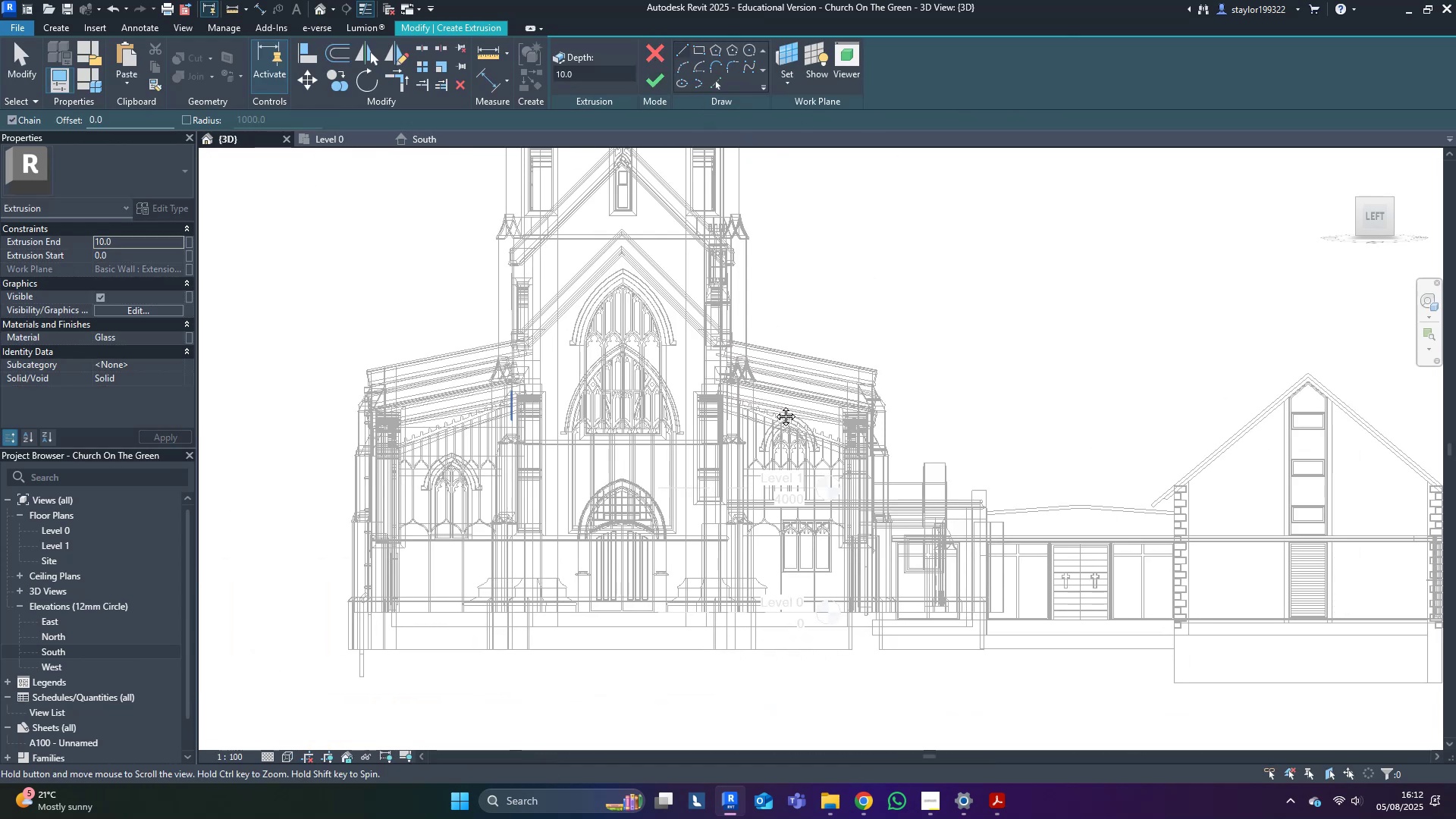 
scroll: coordinate [734, 534], scroll_direction: up, amount: 20.0
 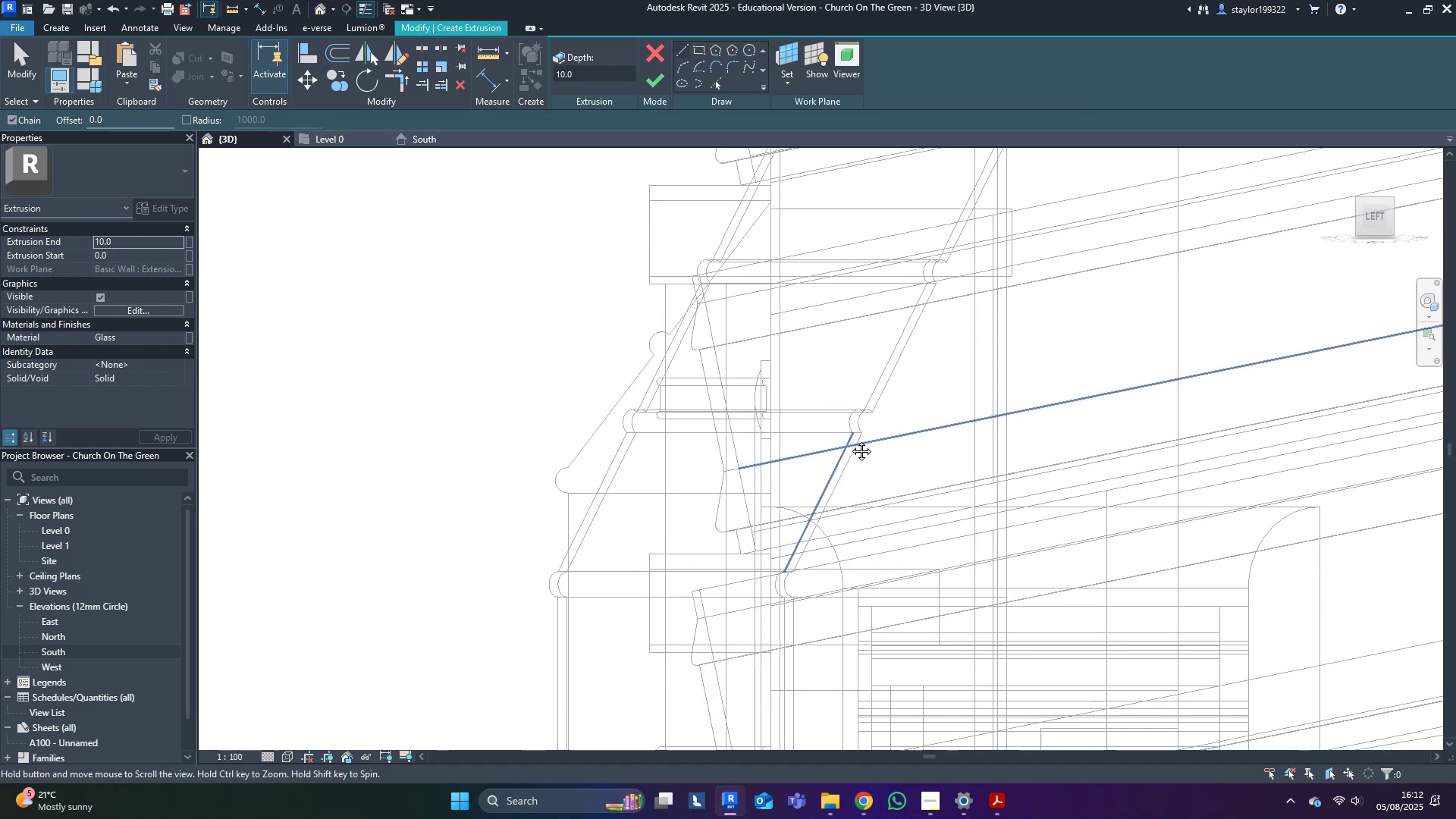 
scroll: coordinate [877, 435], scroll_direction: down, amount: 15.0
 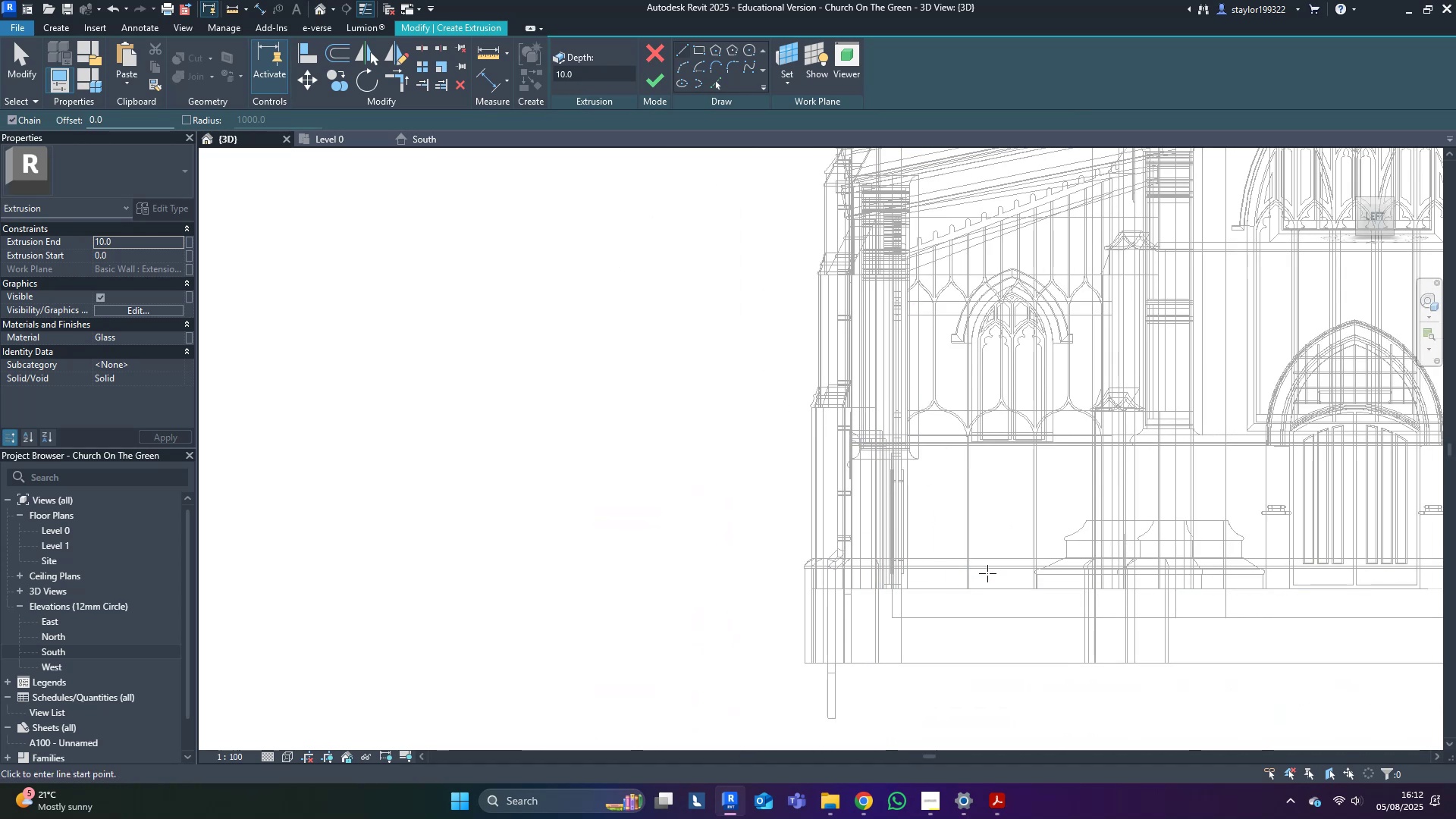 
scroll: coordinate [779, 784], scroll_direction: up, amount: 5.0
 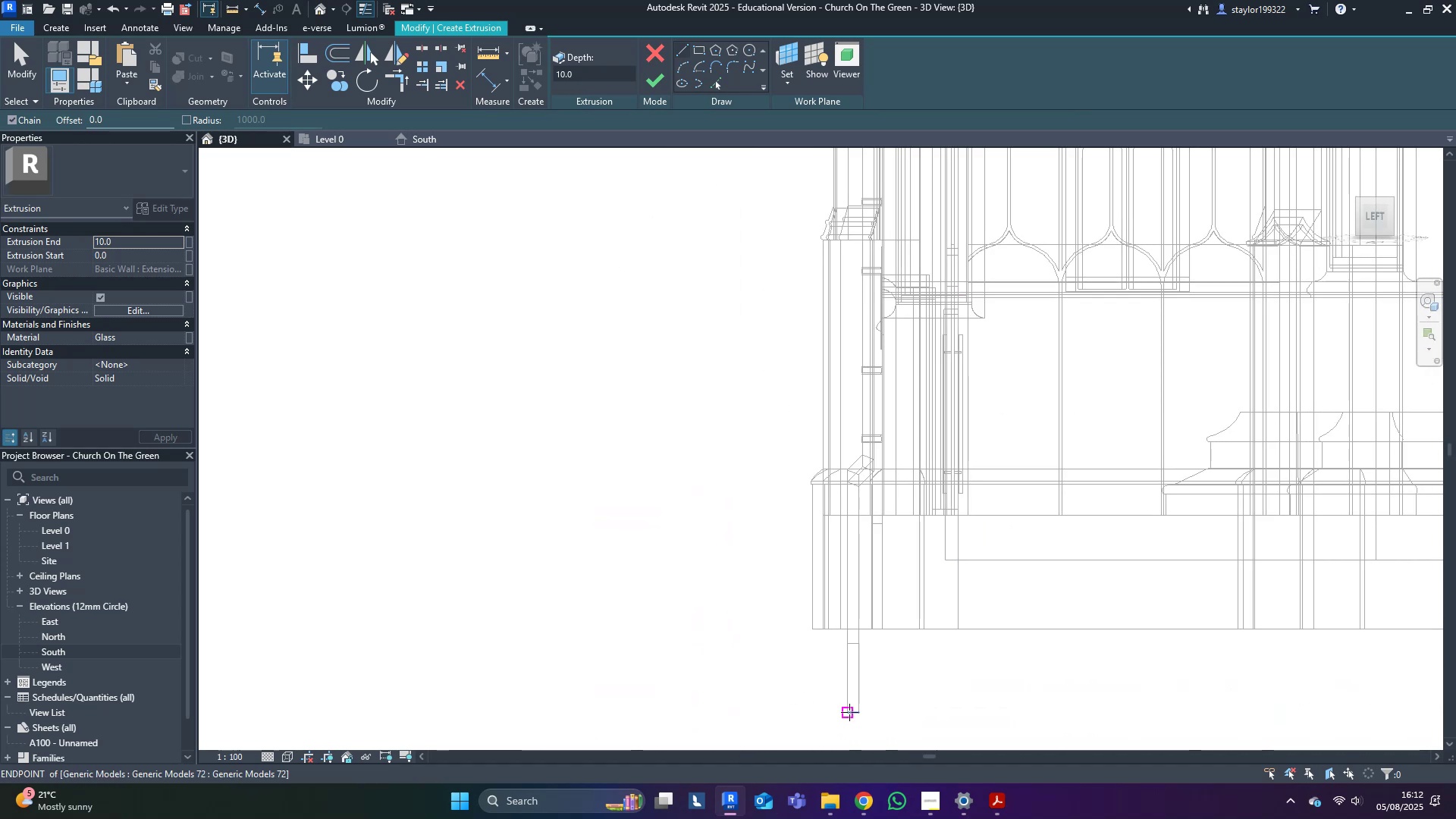 
left_click([851, 713])
 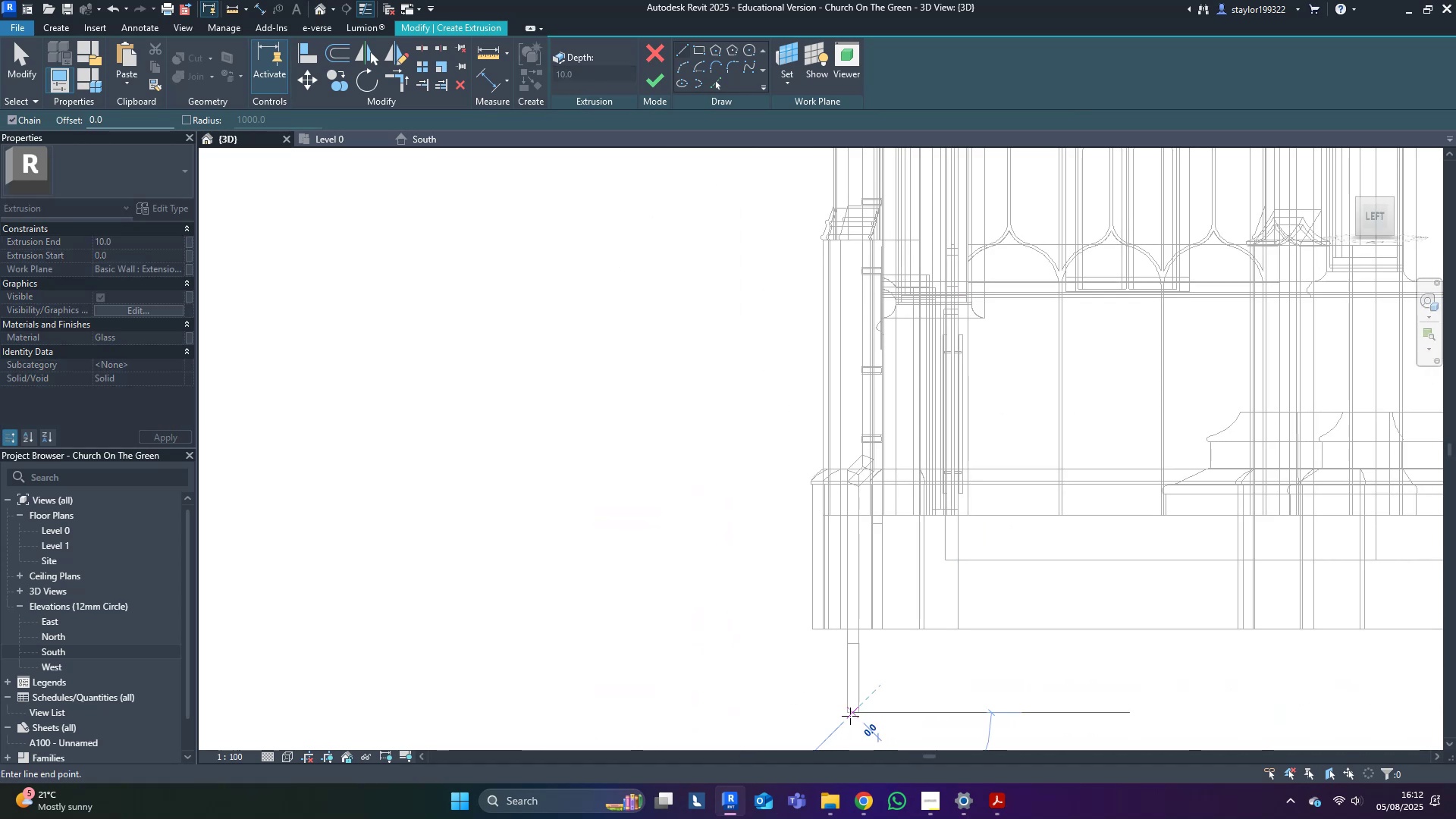 
hold_key(key=Escape, duration=2.09)
 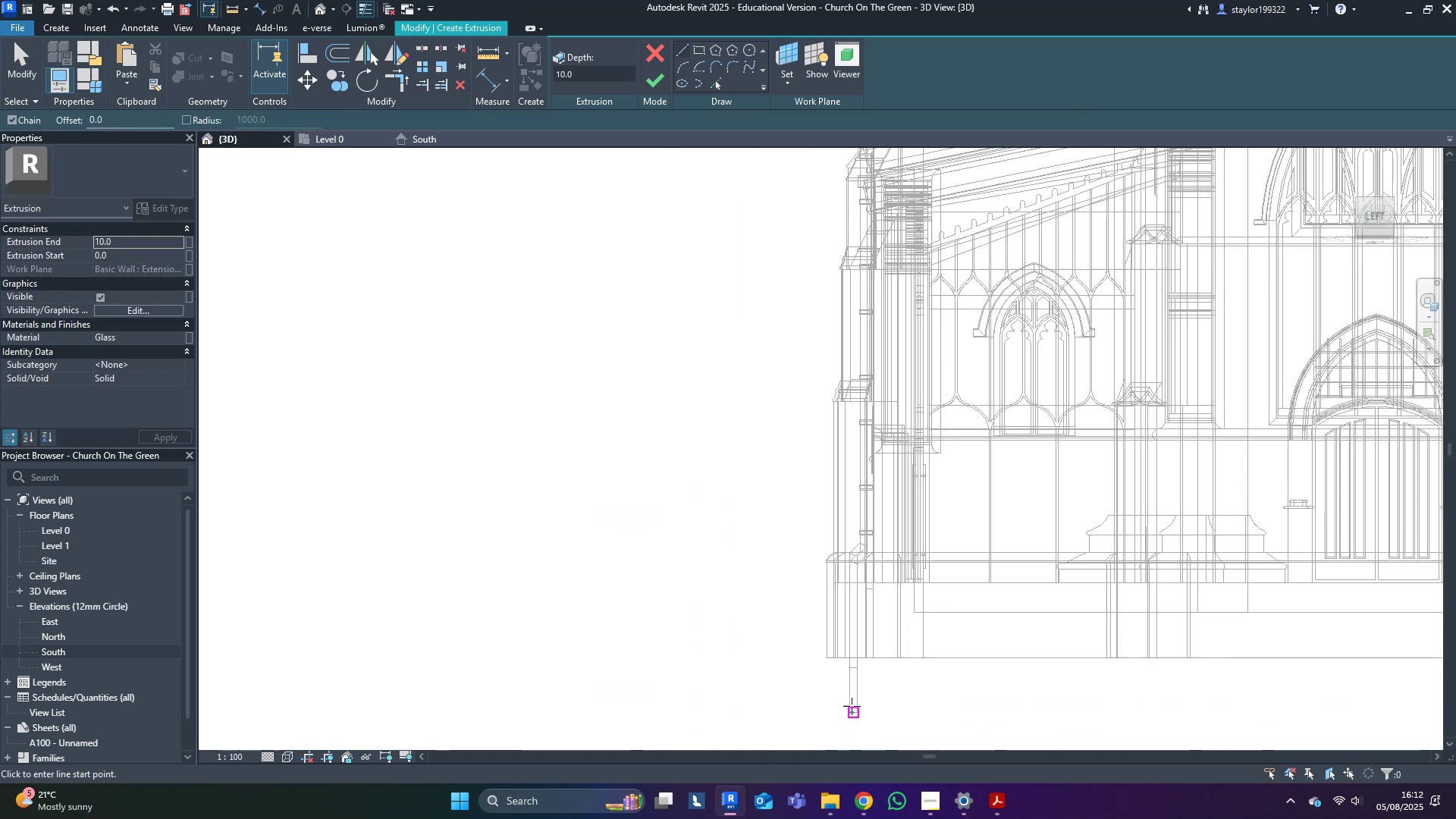 
left_click([845, 715])
 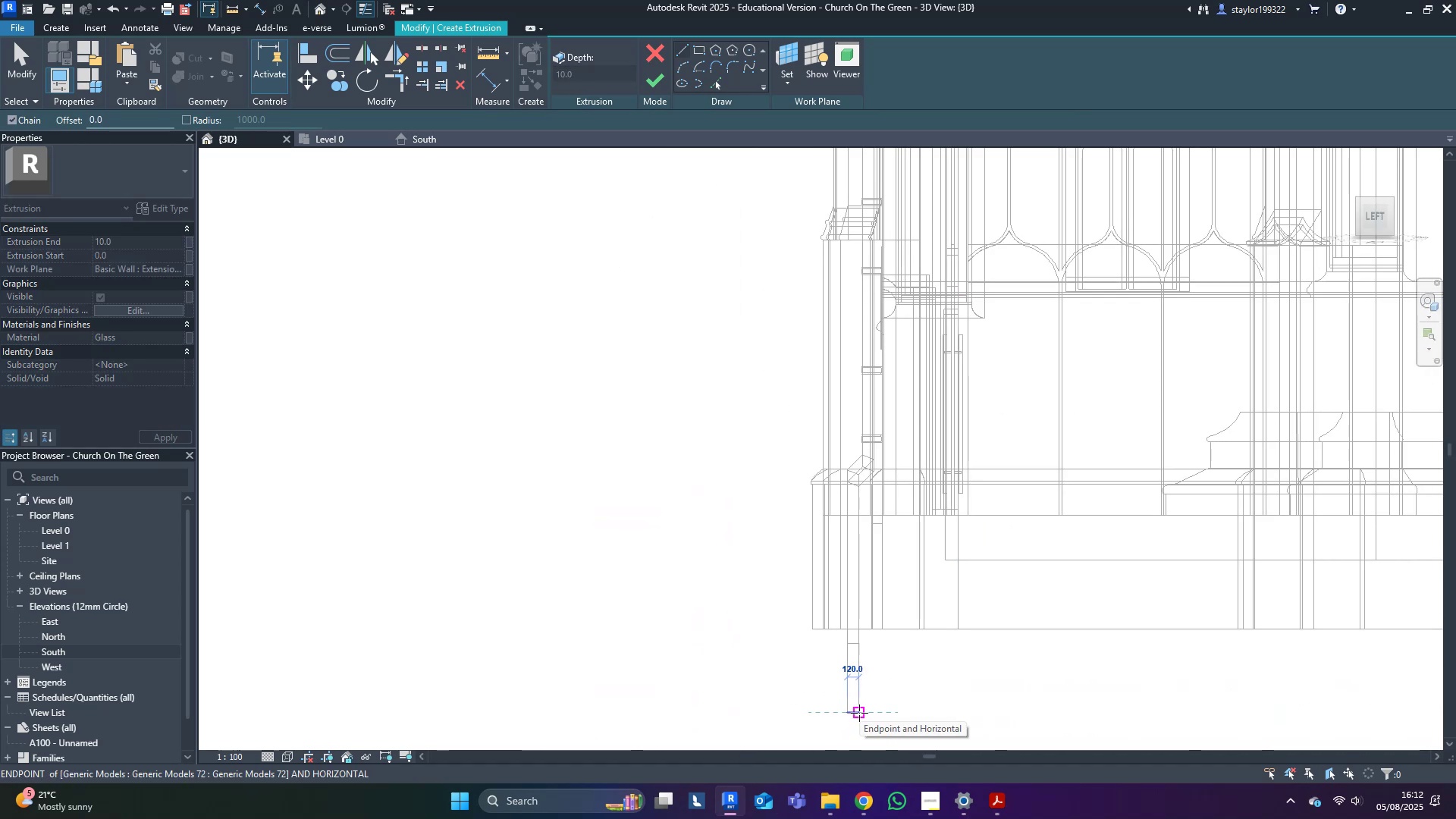 
scroll: coordinate [830, 636], scroll_direction: down, amount: 13.0
 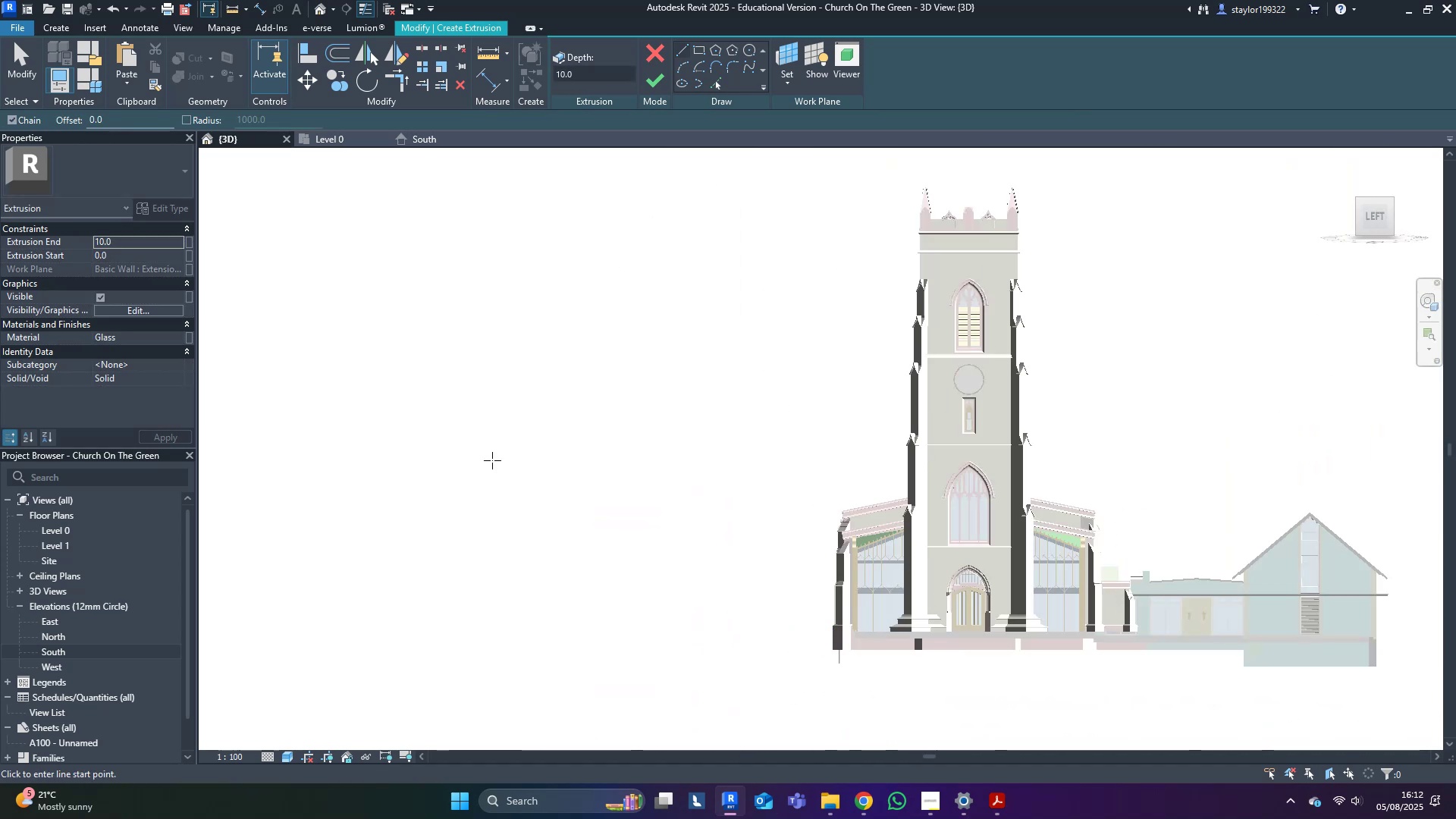 
type(sd)
 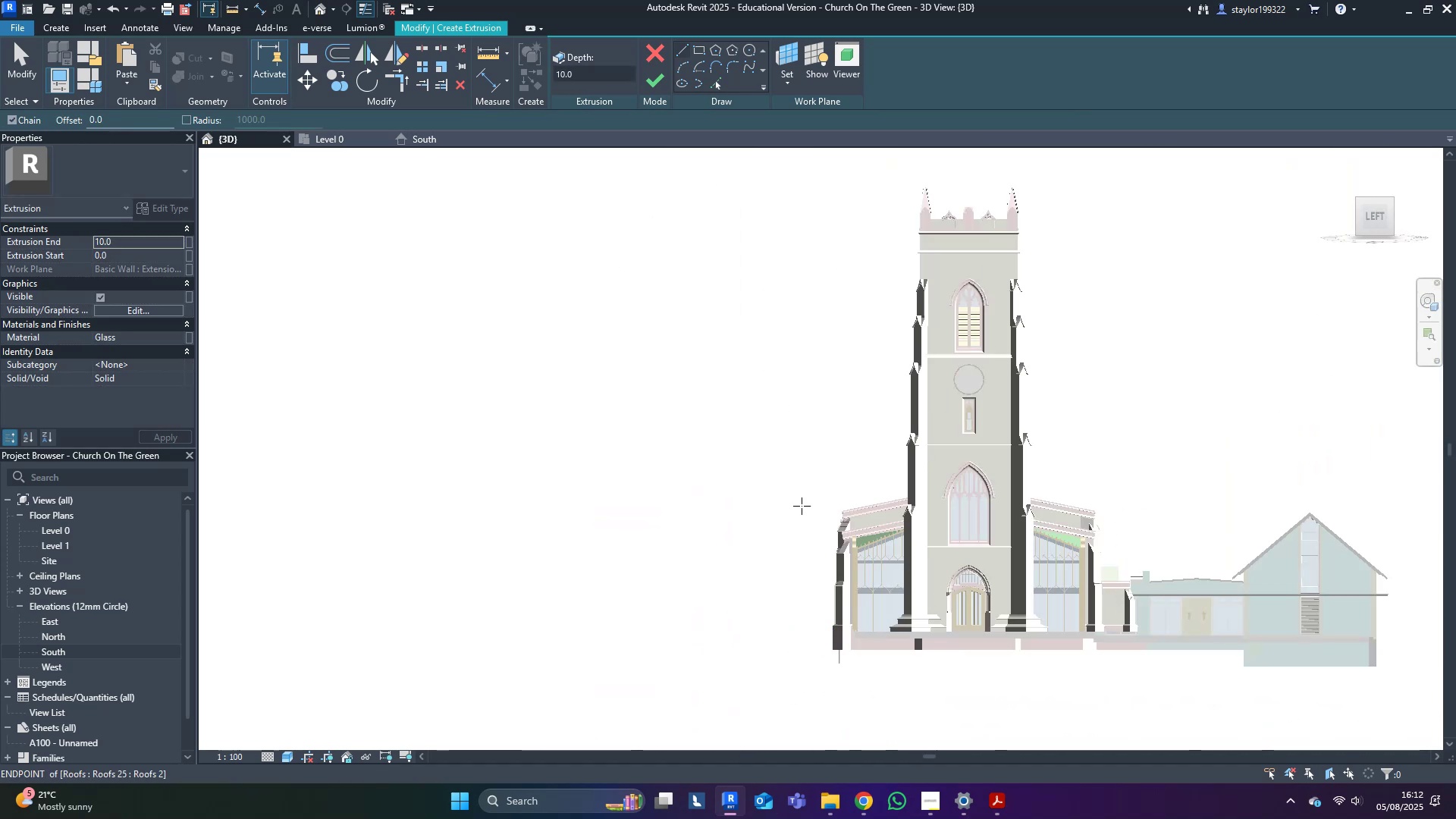 
scroll: coordinate [742, 284], scroll_direction: up, amount: 16.0
 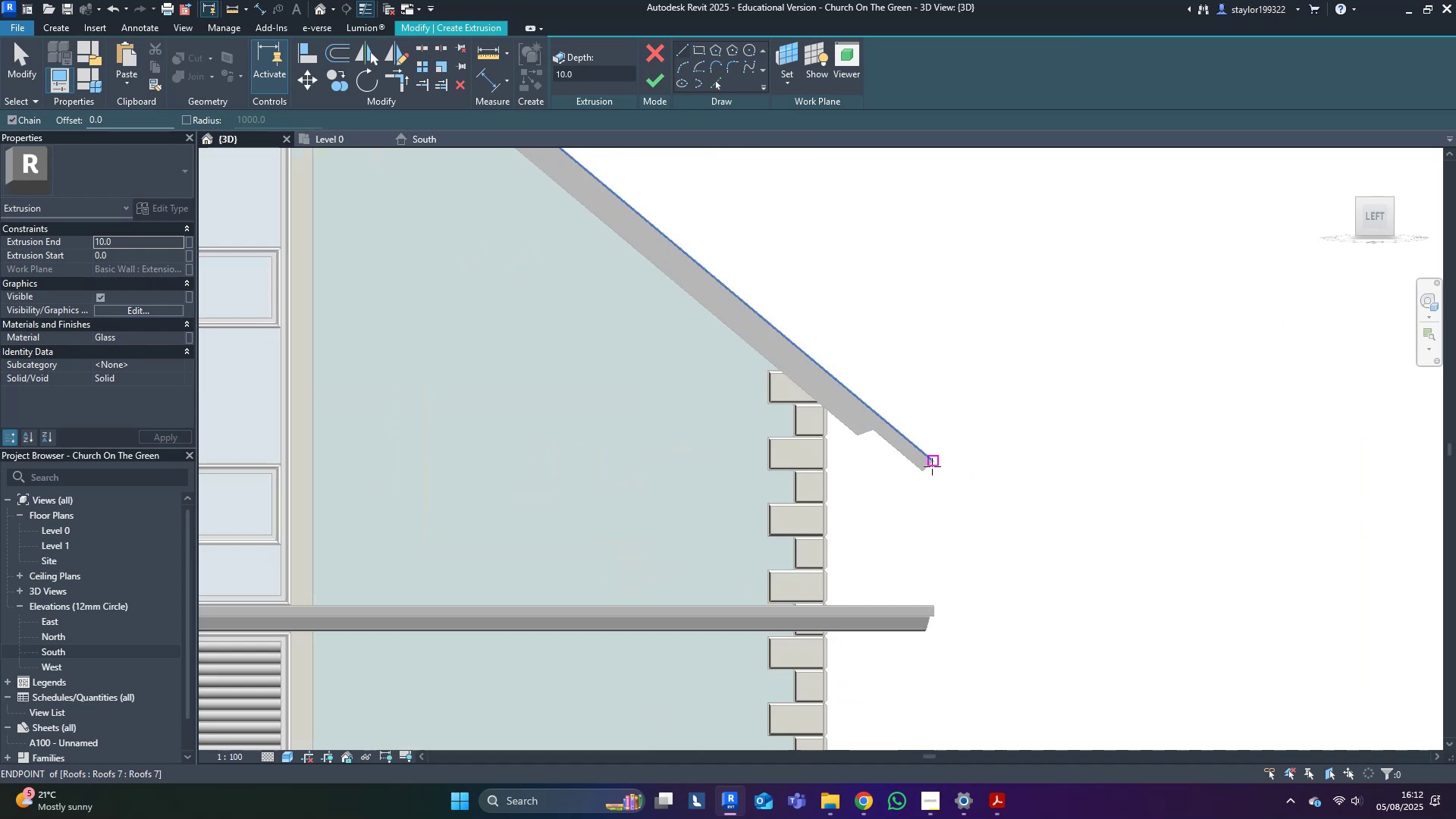 
type(wfsd)
 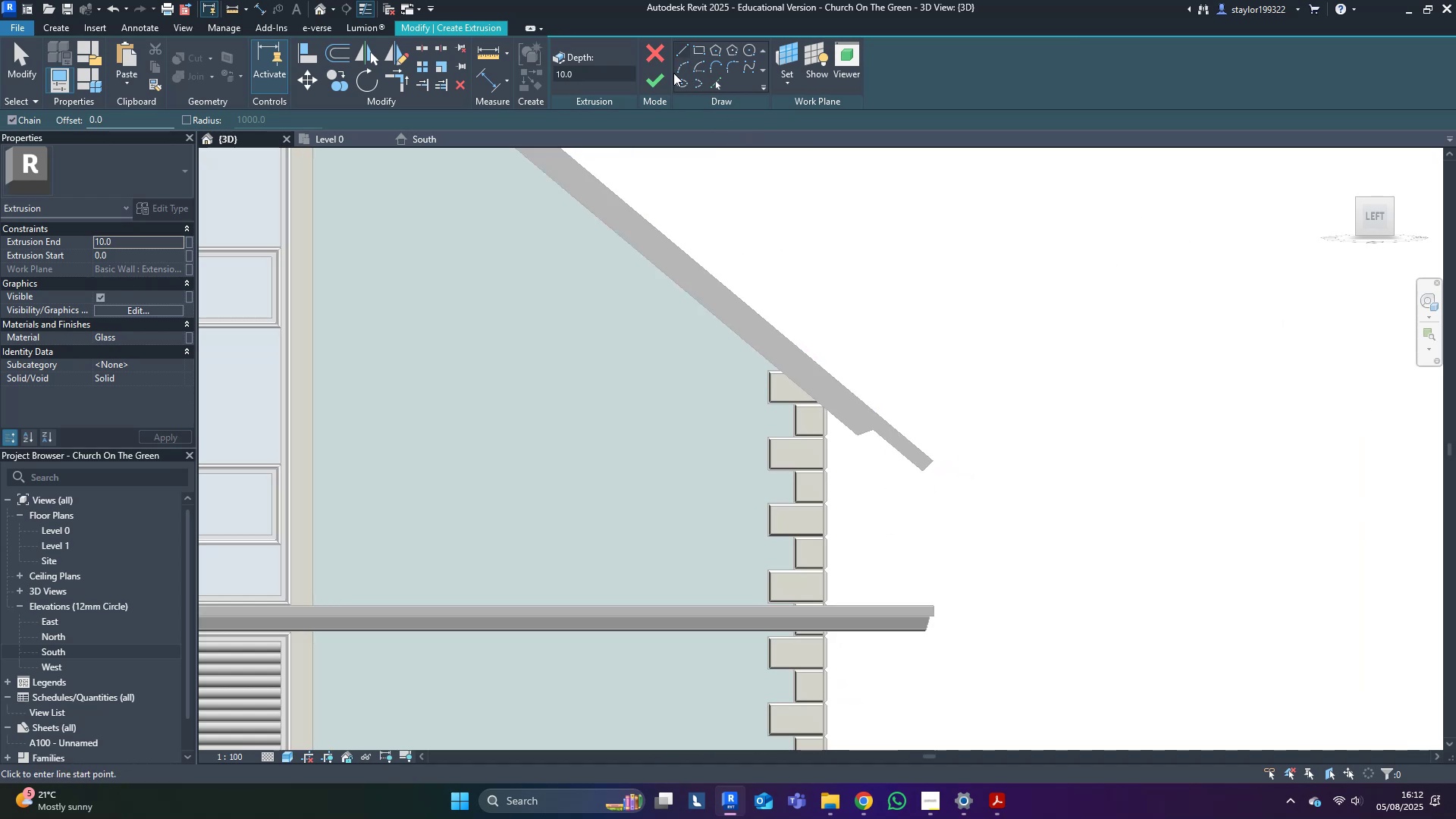 
left_click([675, 73])
 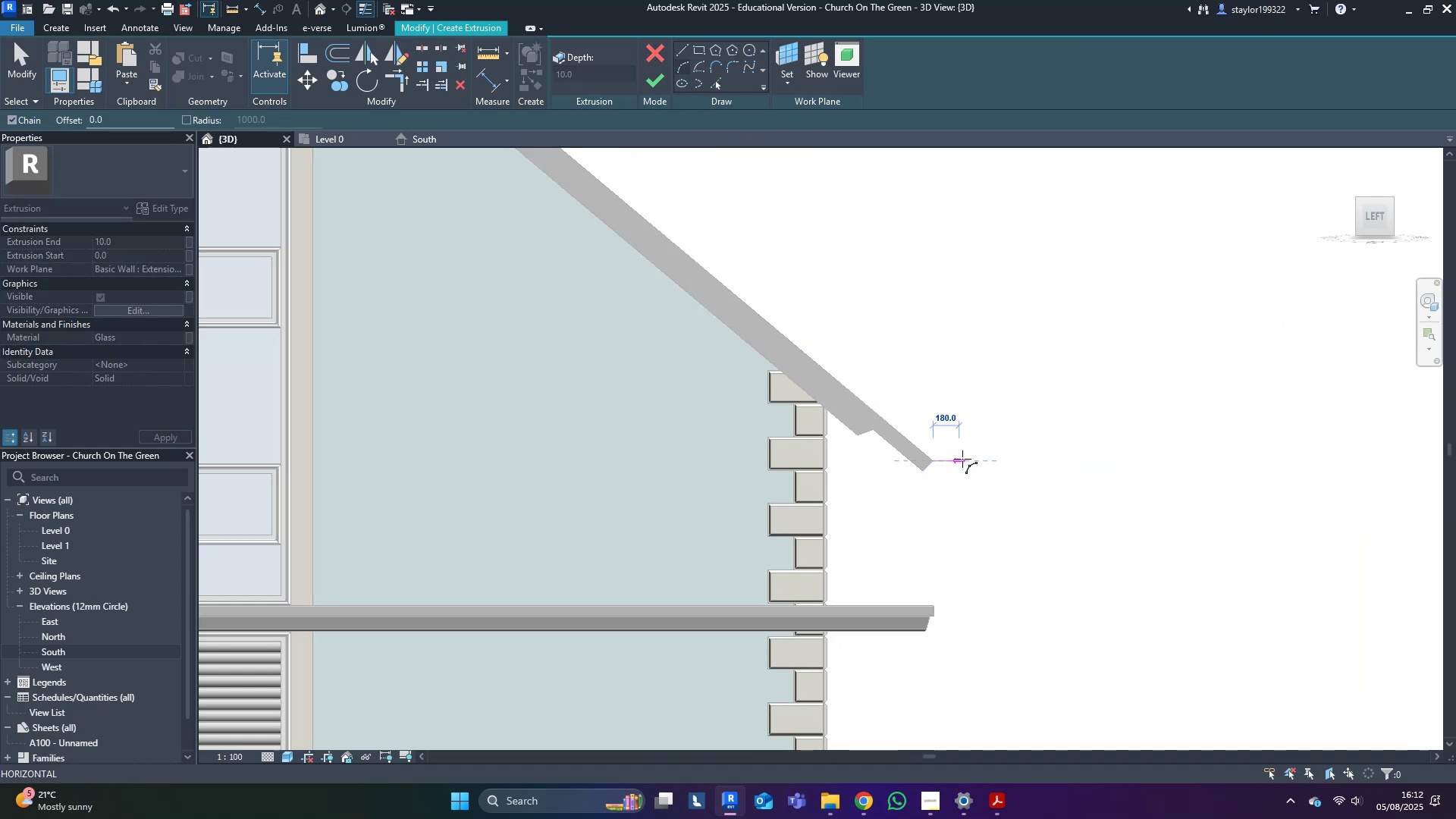 
type(120)
 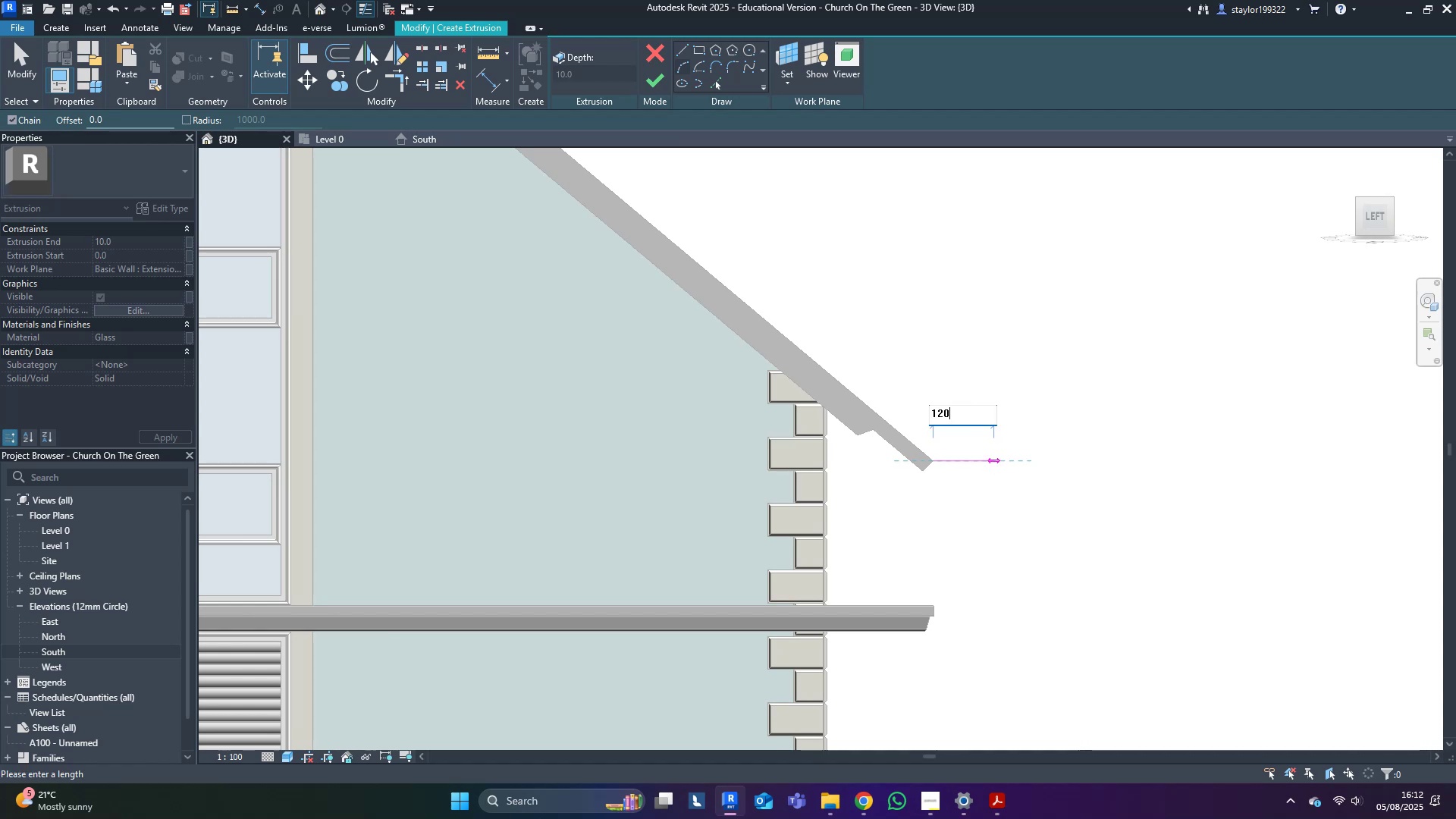 
key(Enter)
 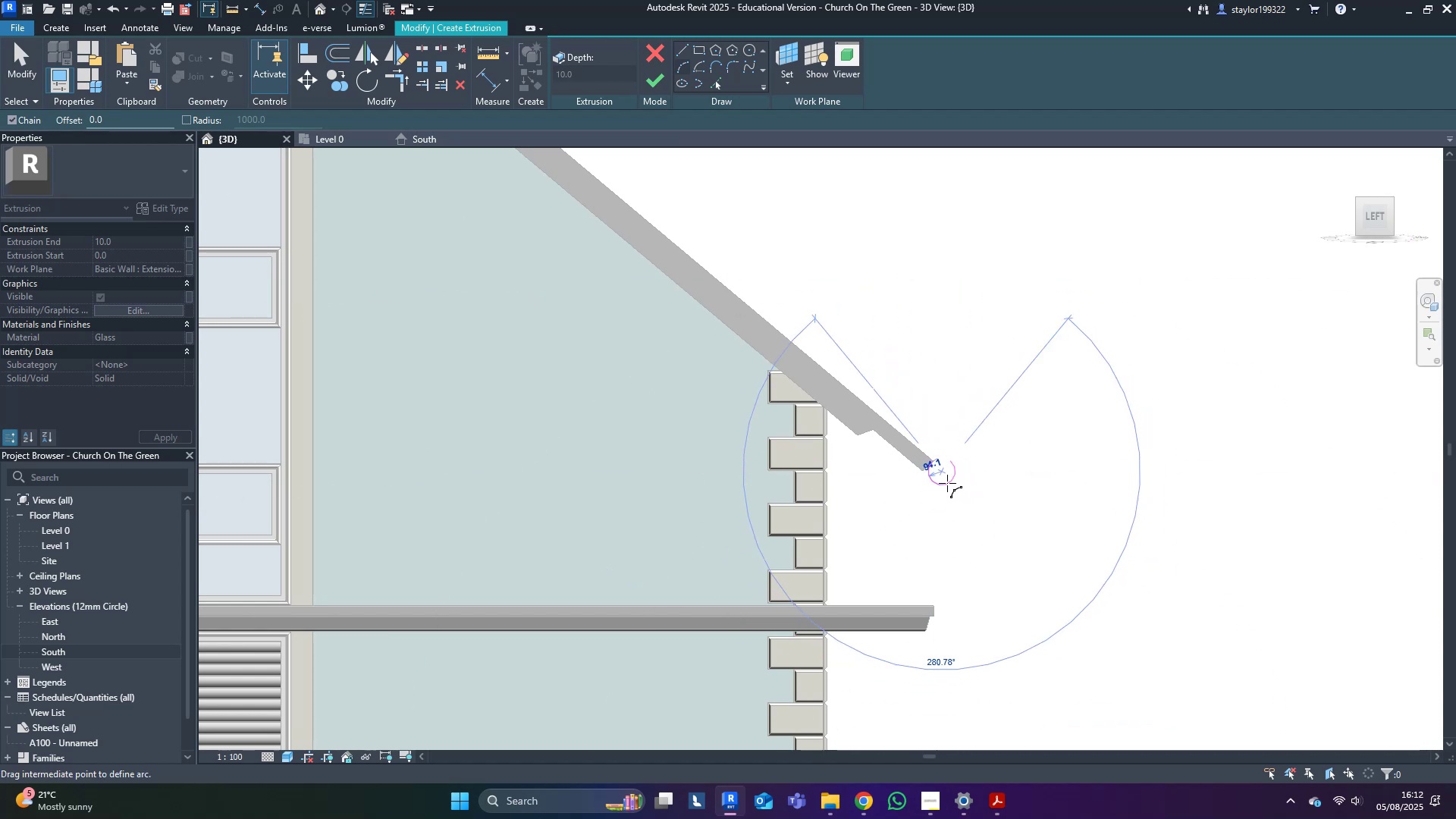 
scroll: coordinate [931, 437], scroll_direction: up, amount: 14.0
 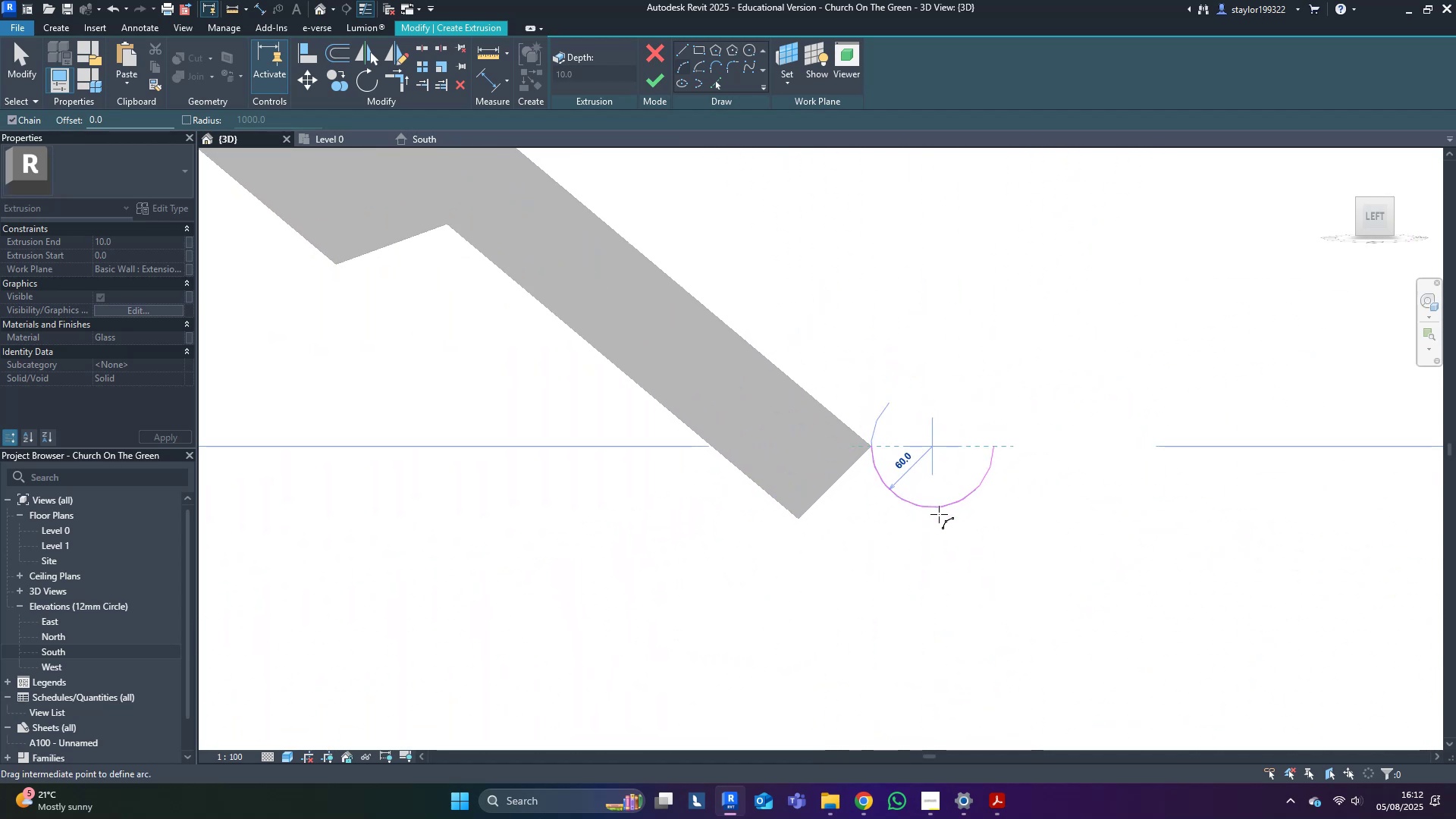 
left_click([939, 514])
 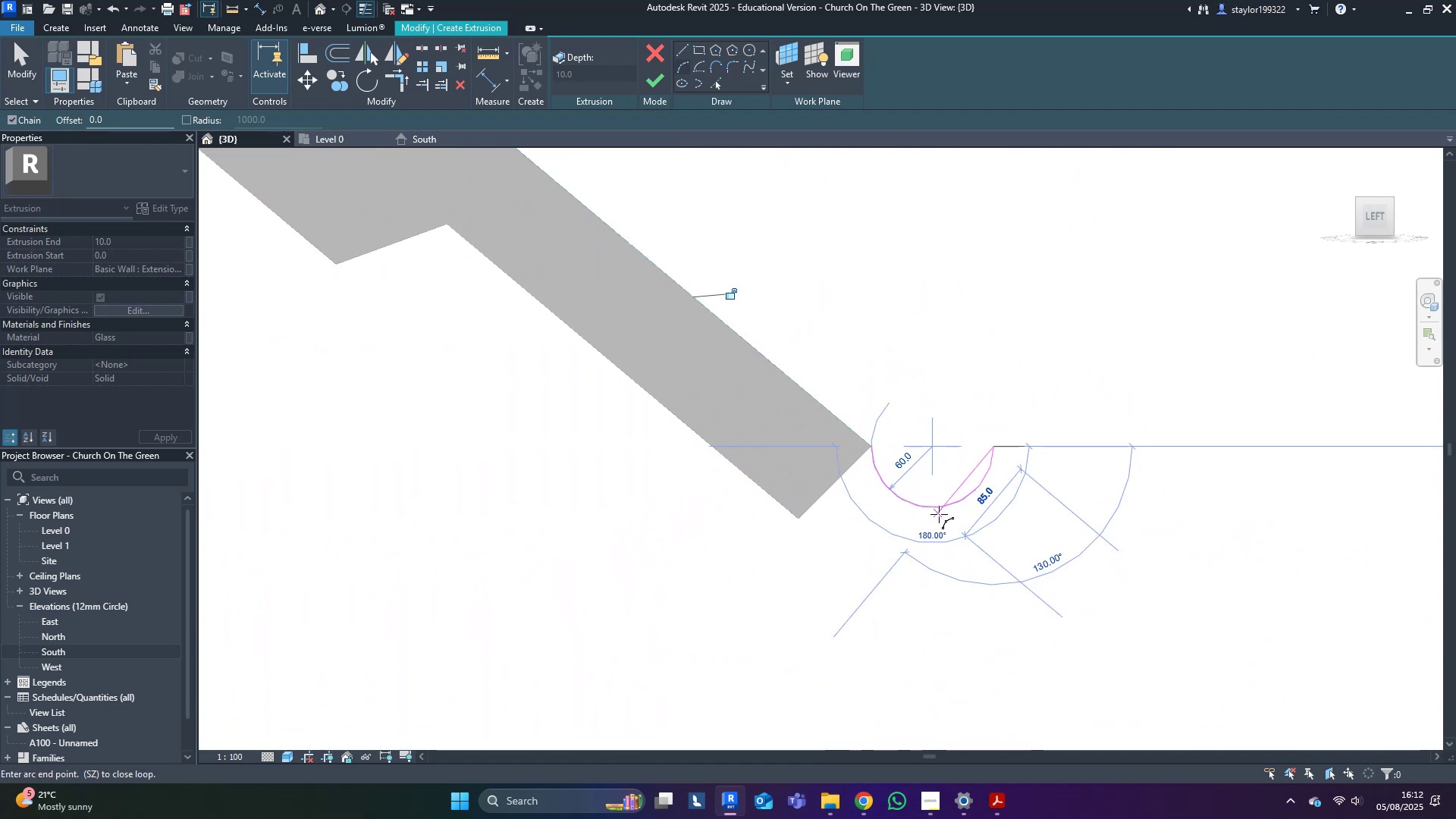 
key(Escape)
type(md)
 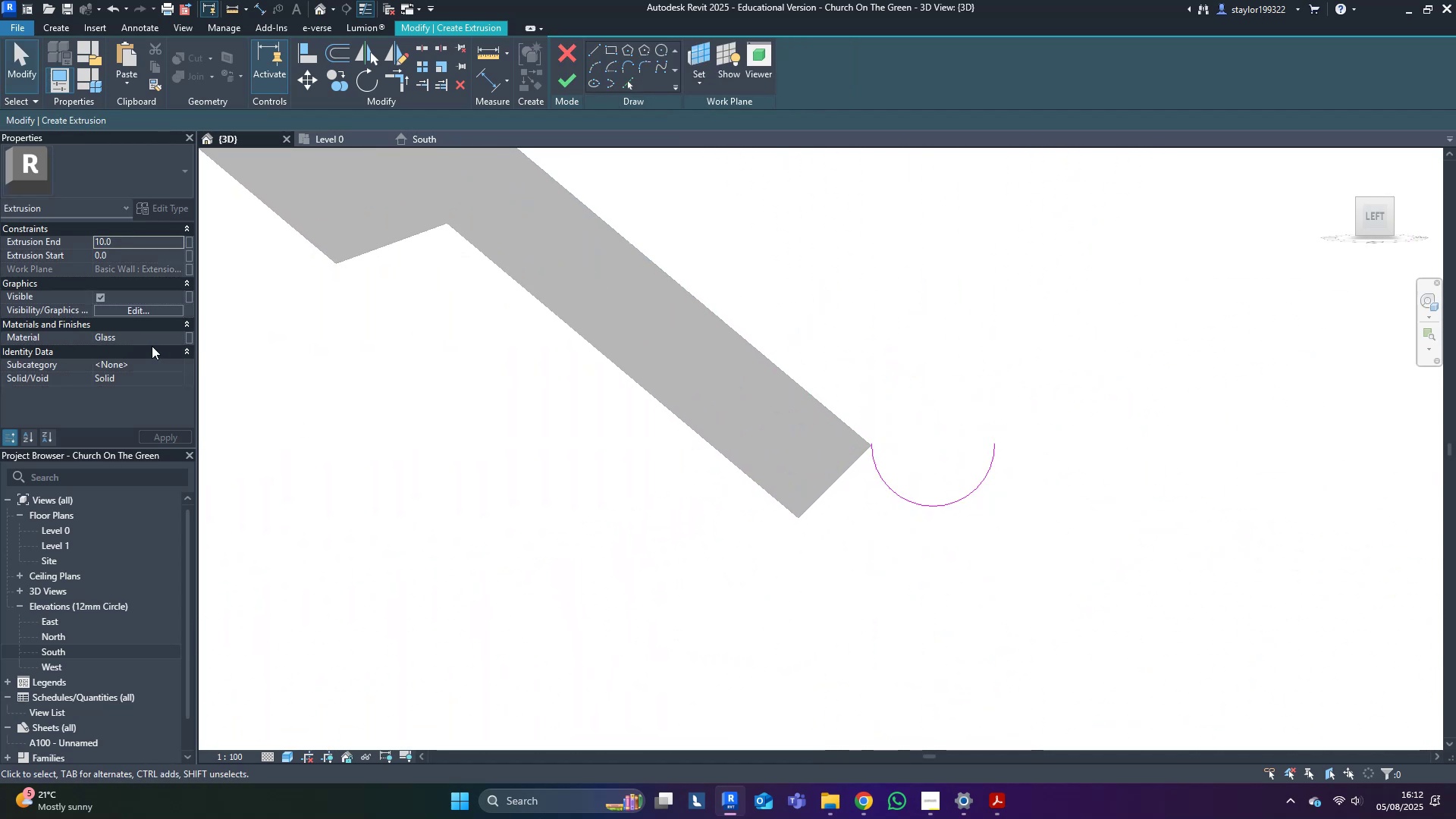 
left_click([152, 343])
 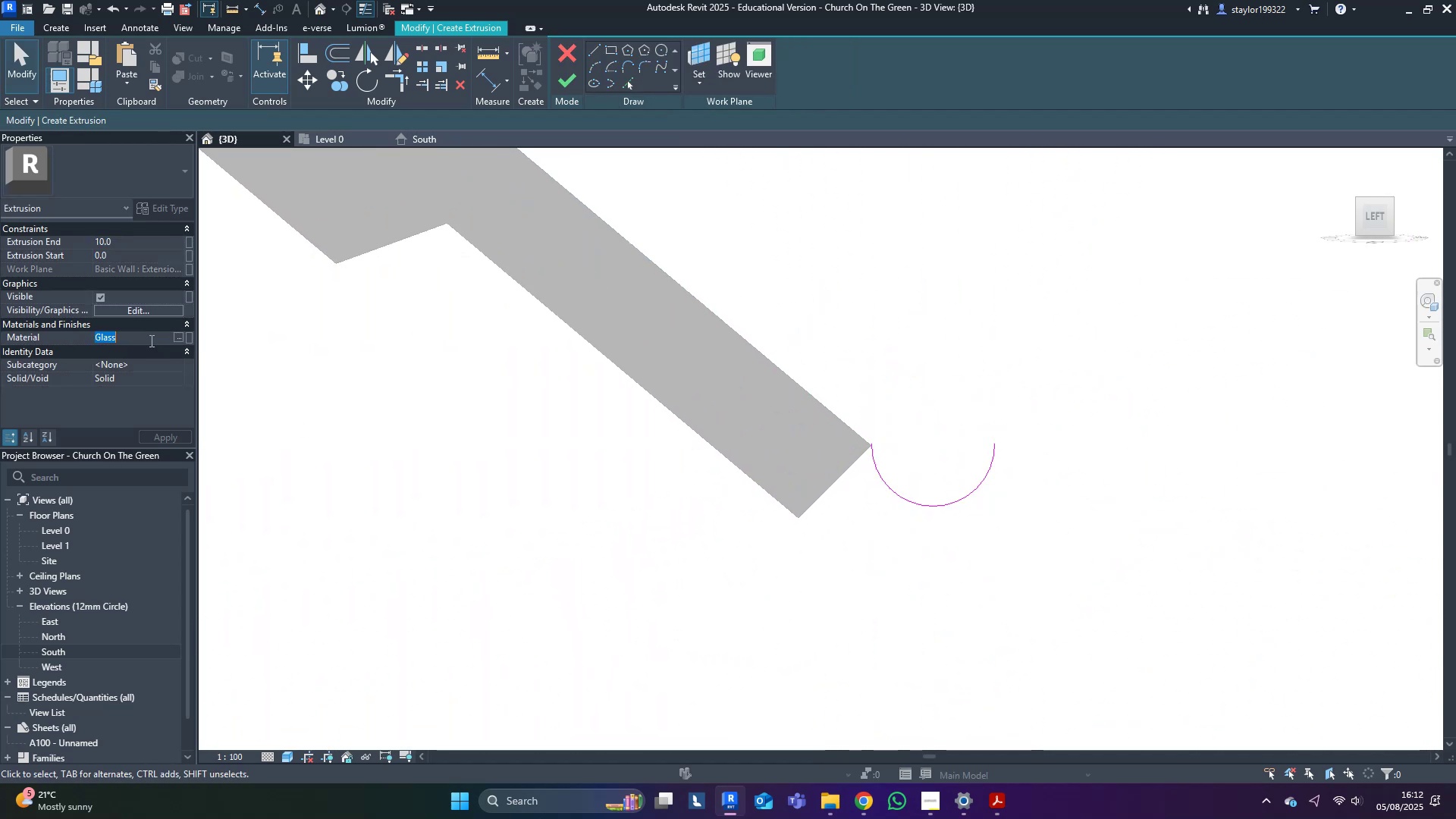 
type(gutters)
 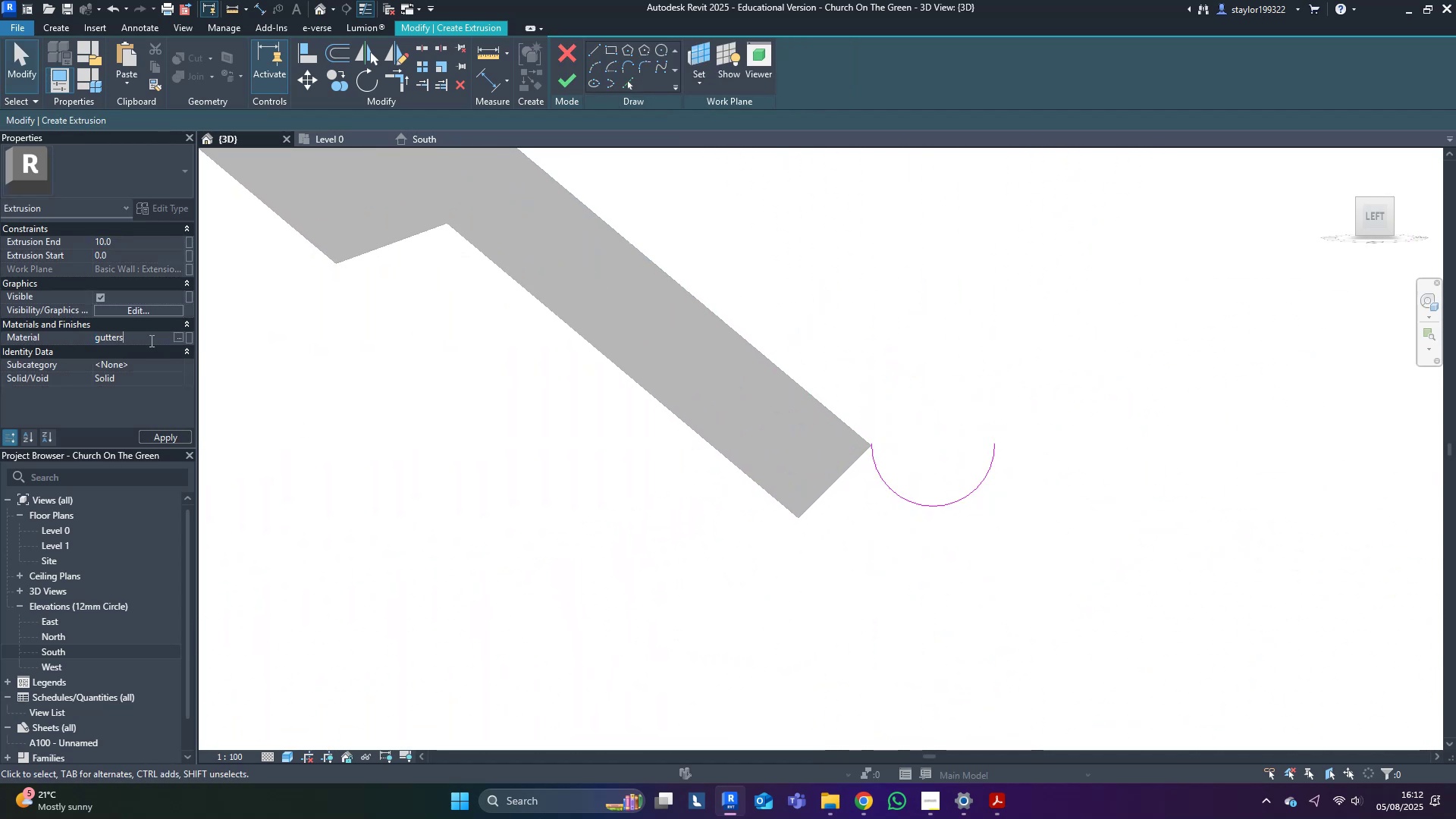 
key(Enter)
 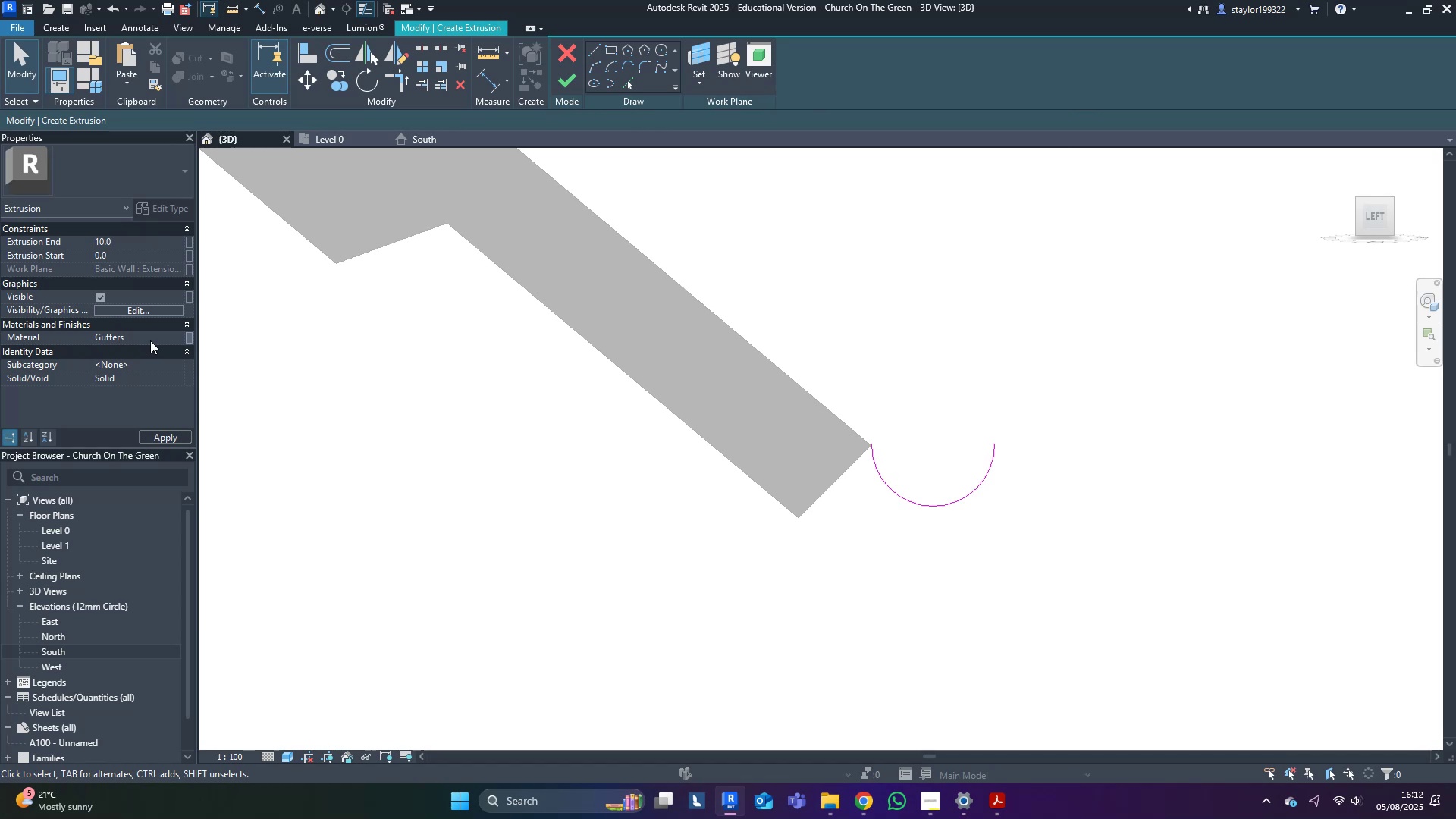 
key(Escape)
 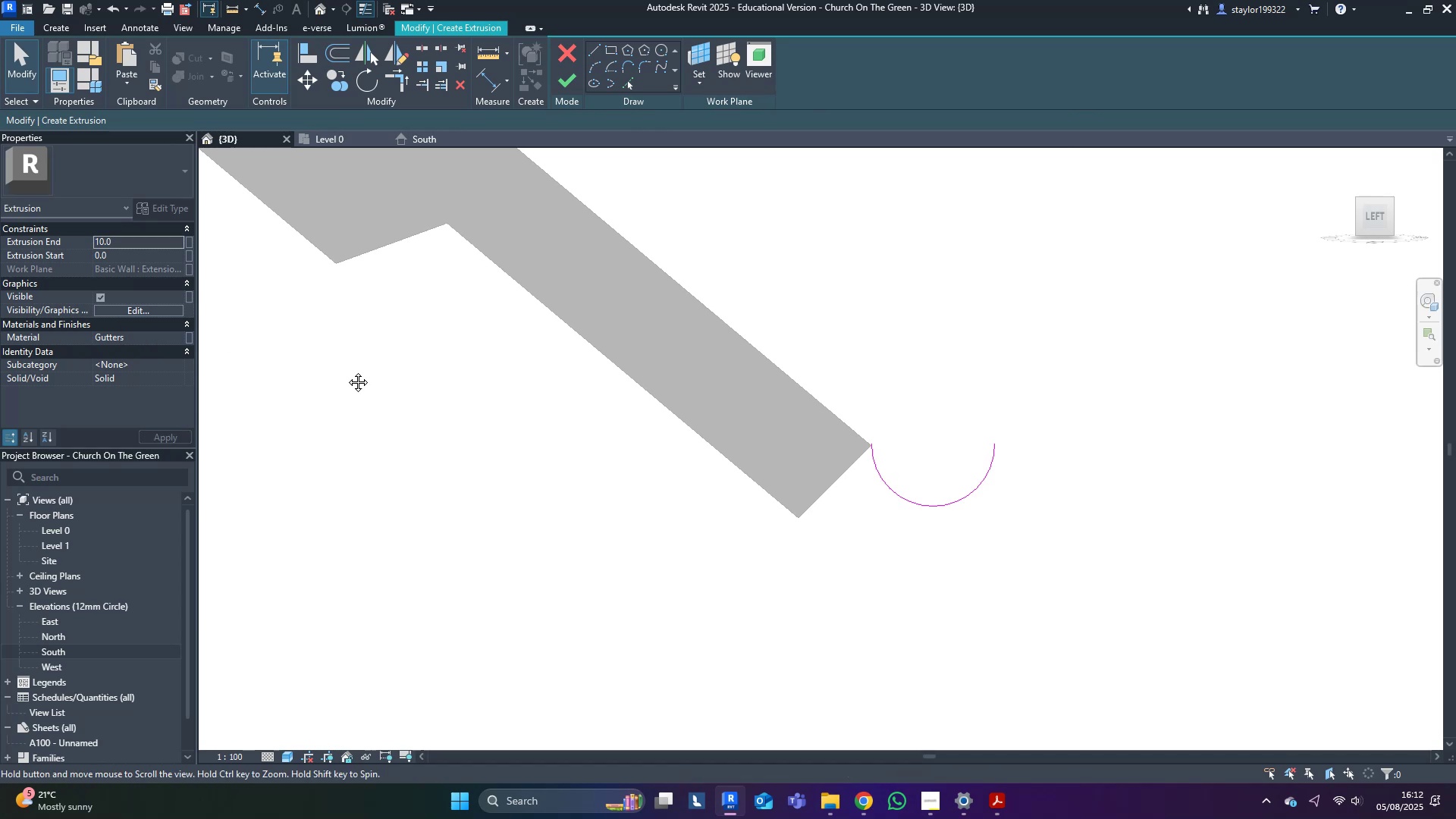 
key(Escape)
 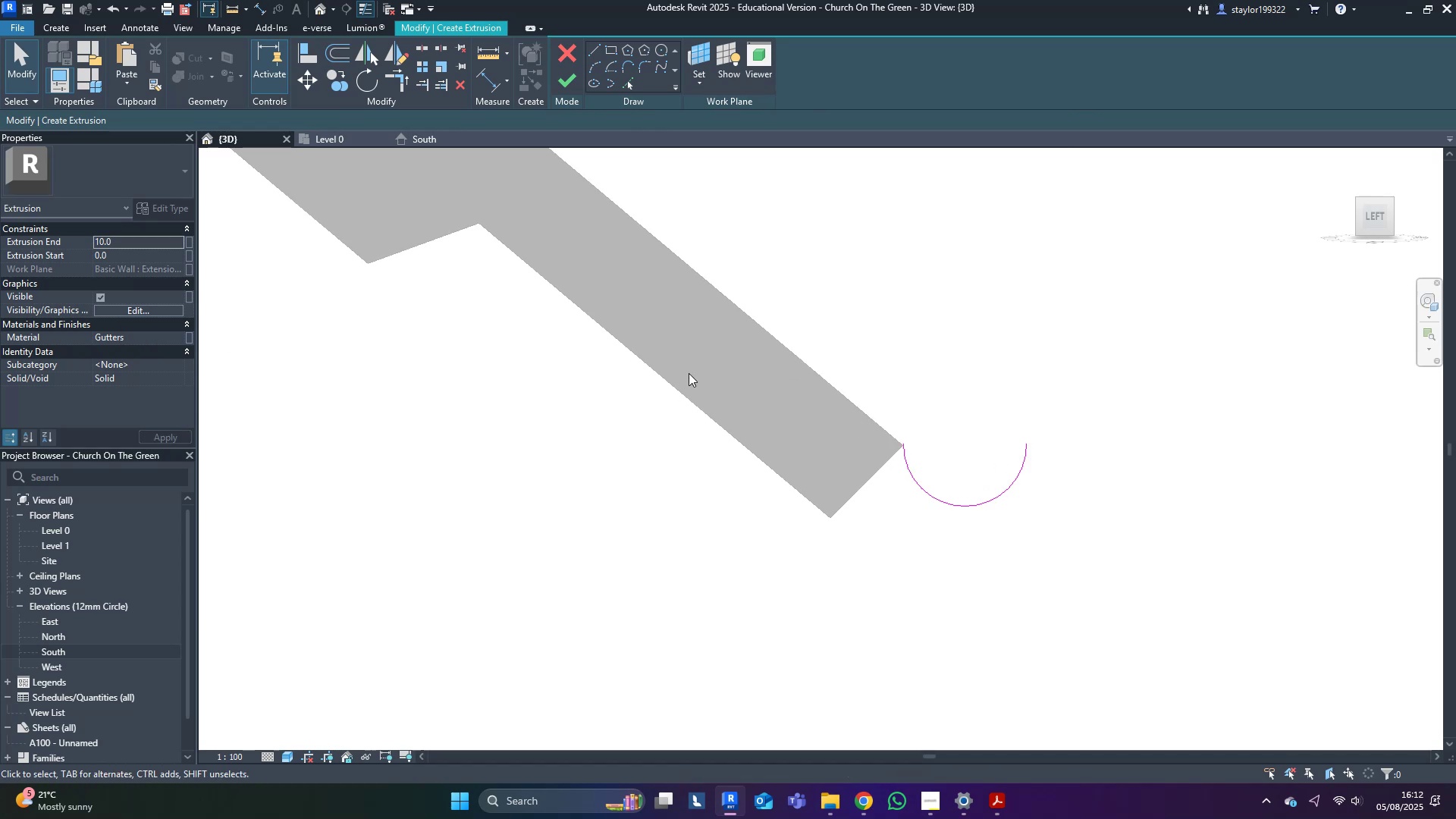 
double_click([689, 373])
 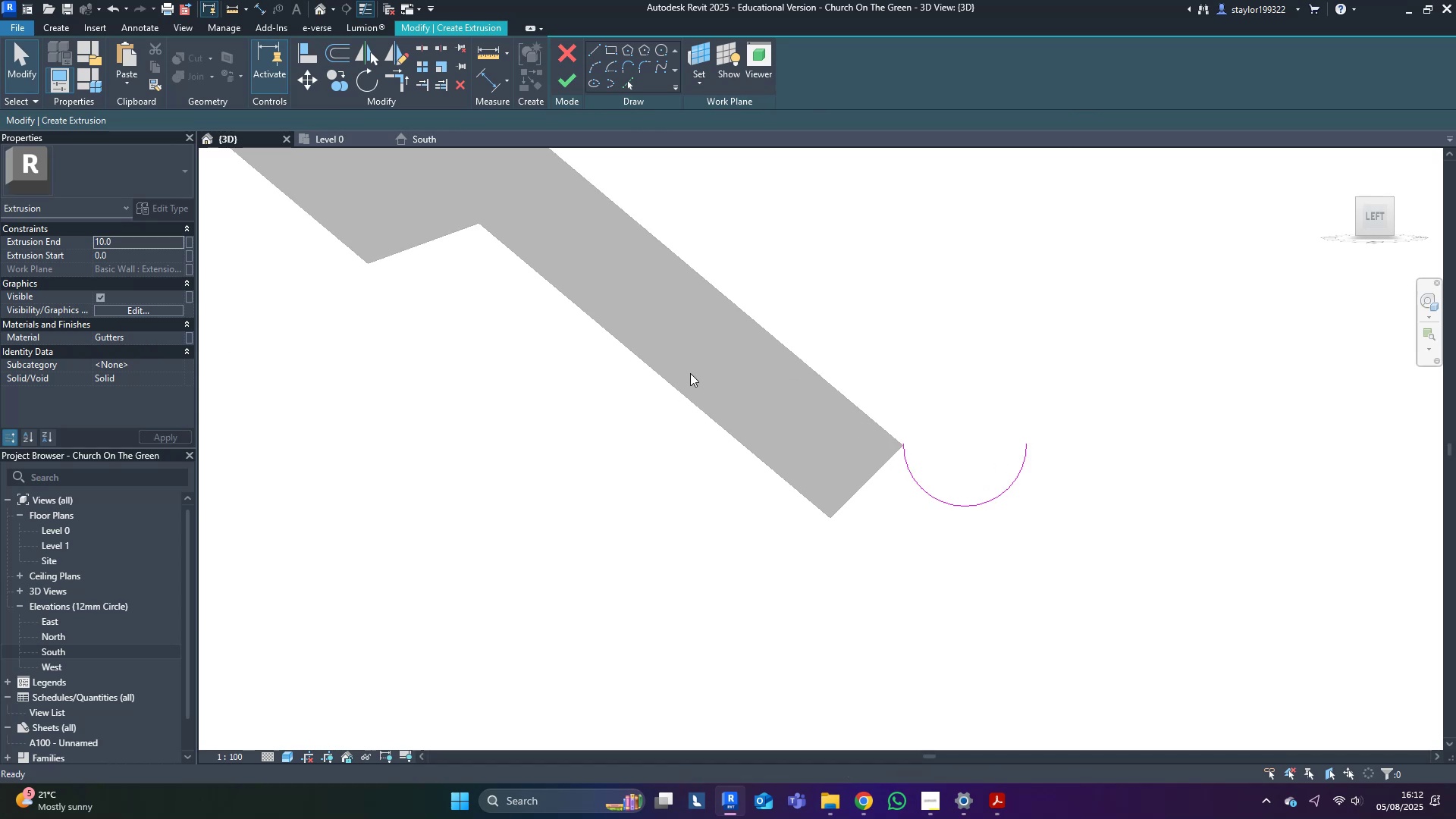 
key(Escape)
 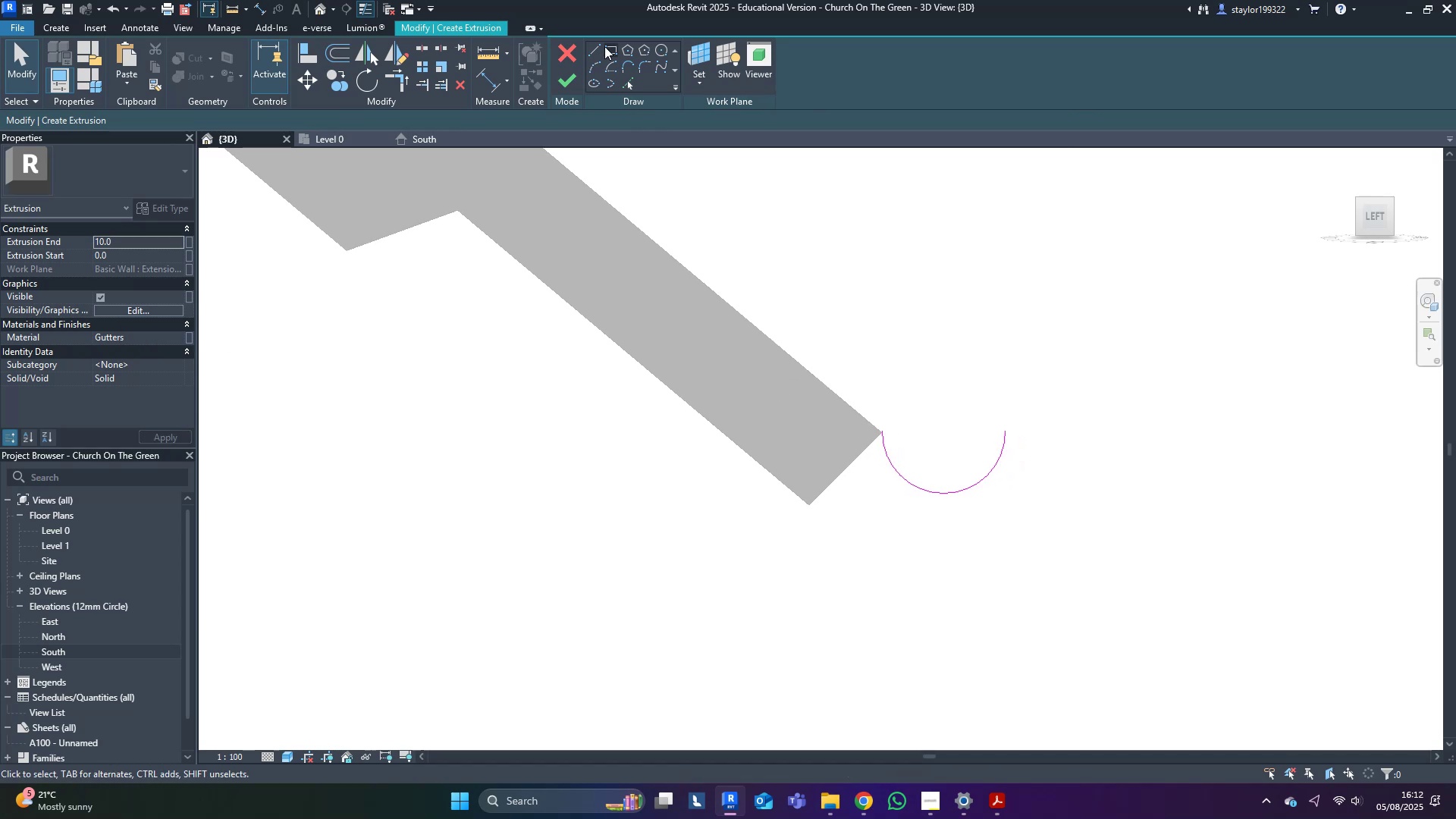 
left_click([596, 46])
 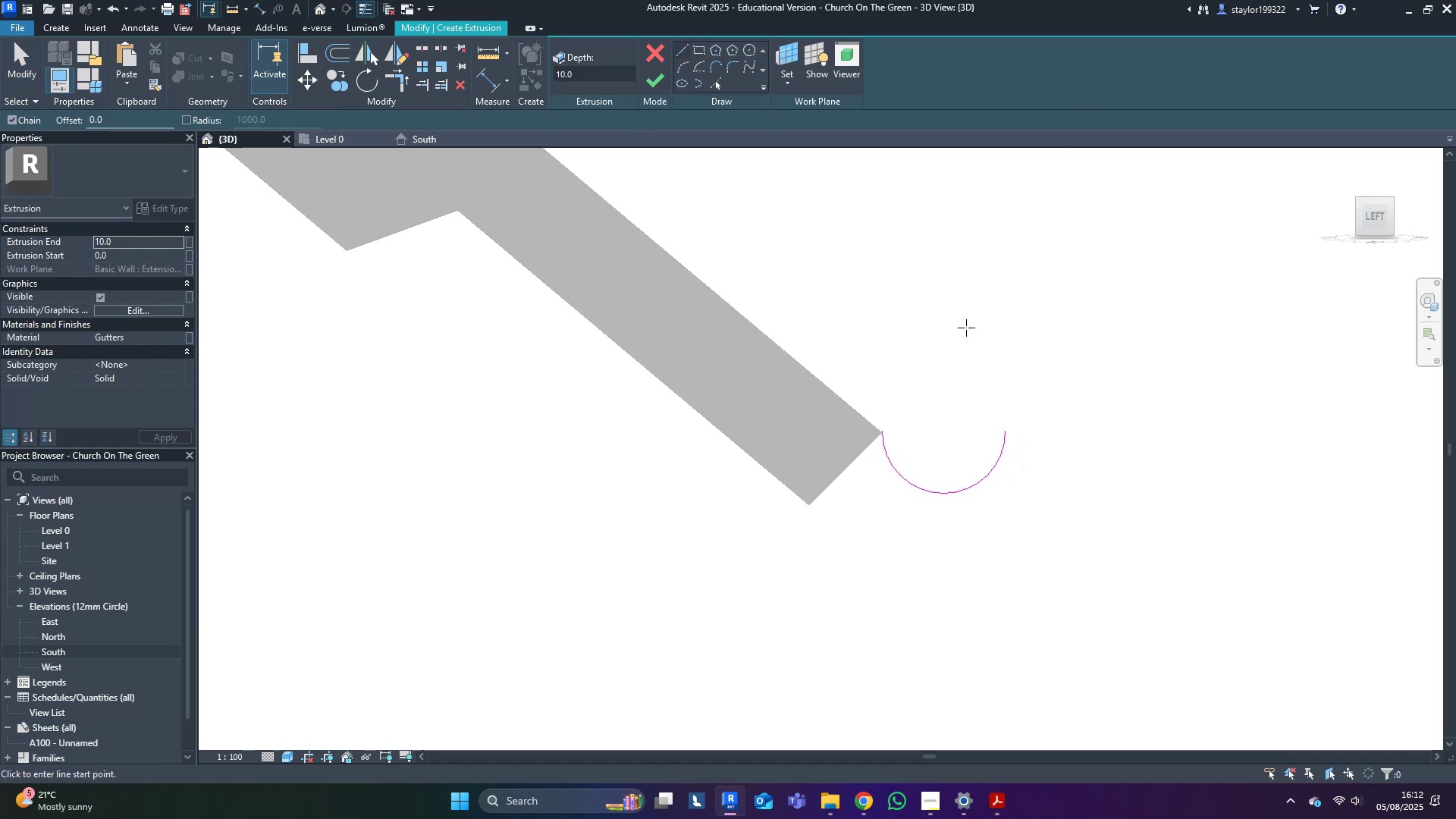 
middle_click([968, 329])
 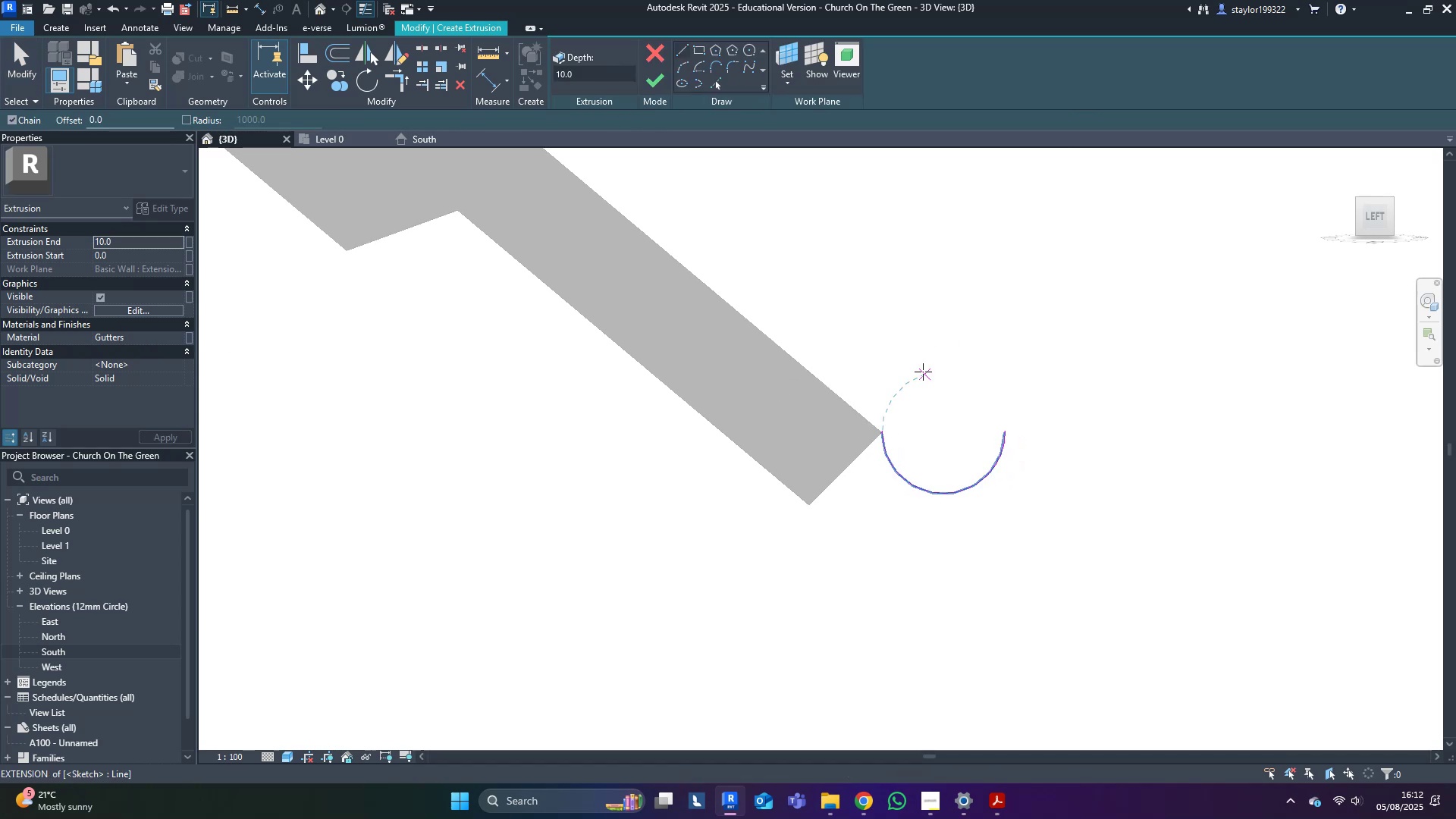 
type(of5)
 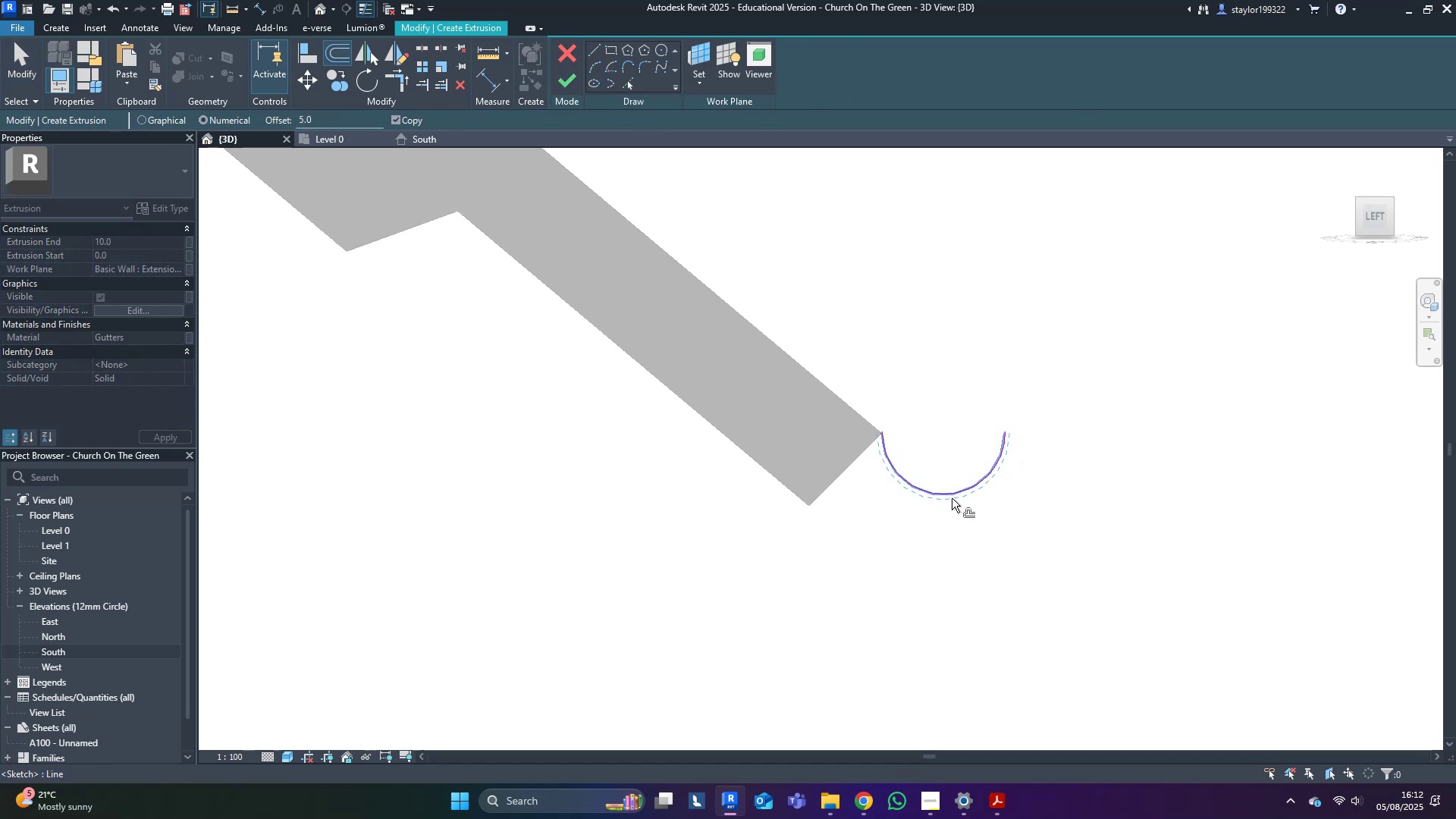 
left_click([952, 498])
 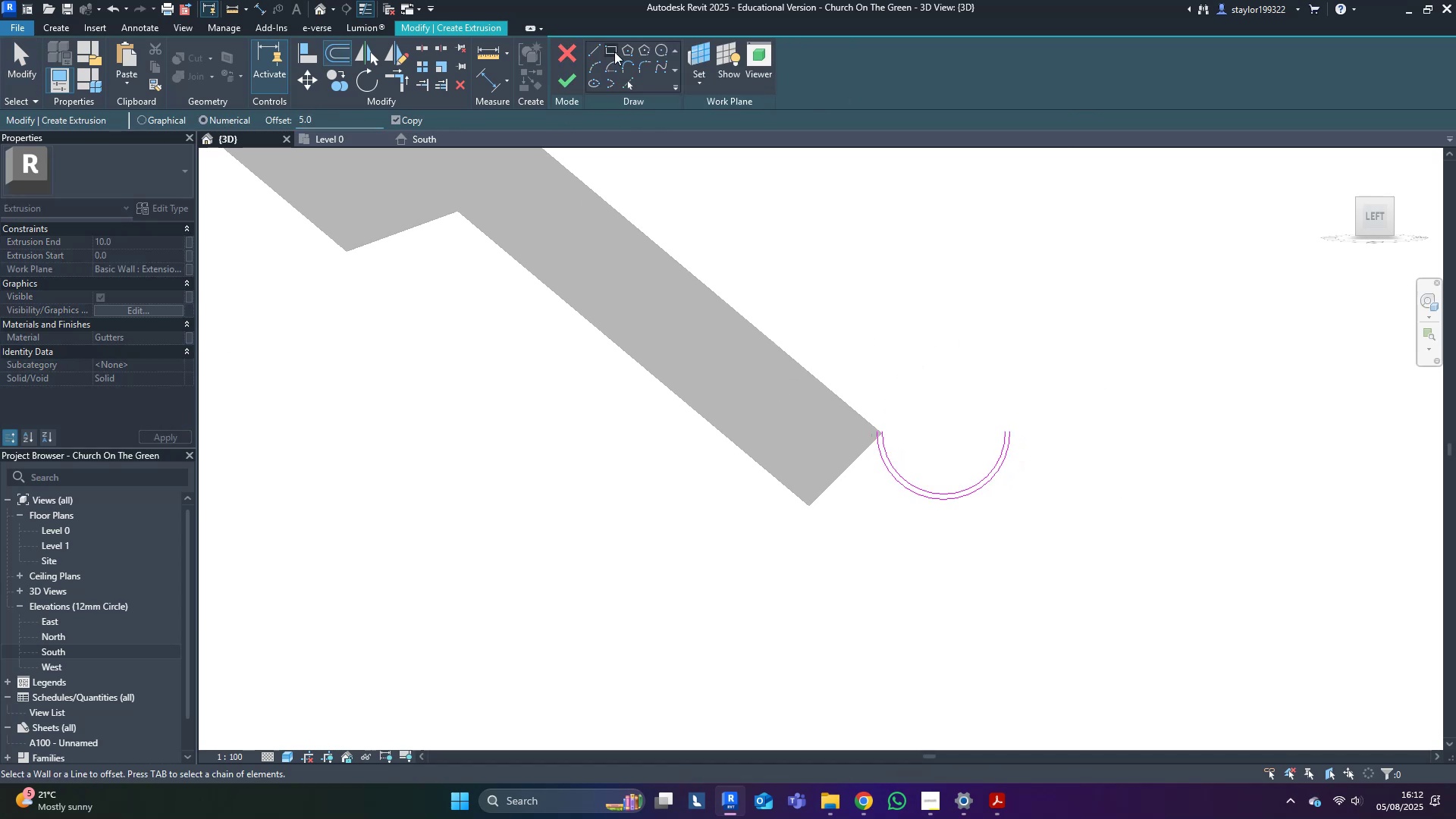 
left_click([595, 49])
 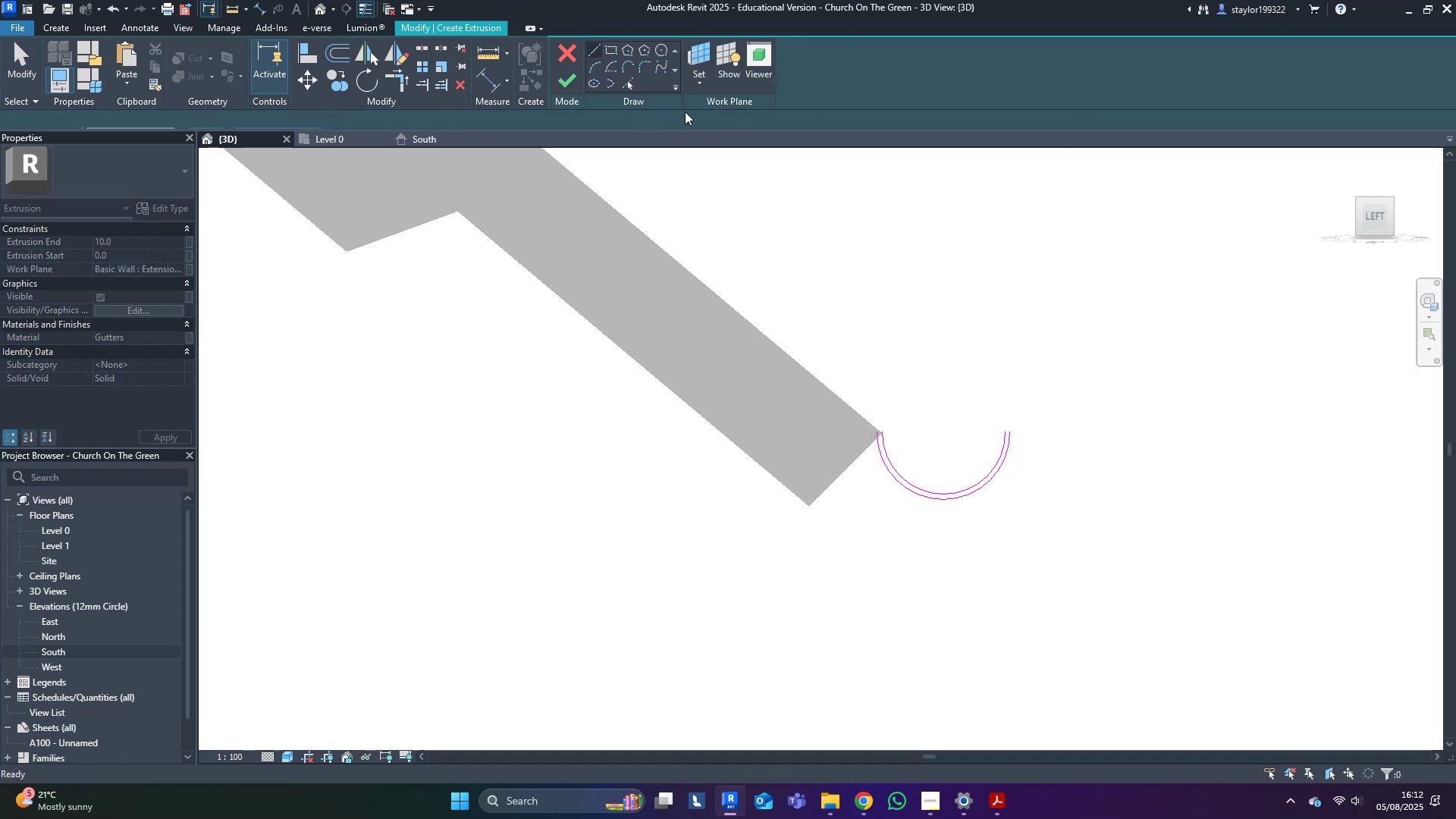 
scroll: coordinate [913, 421], scroll_direction: up, amount: 4.0
 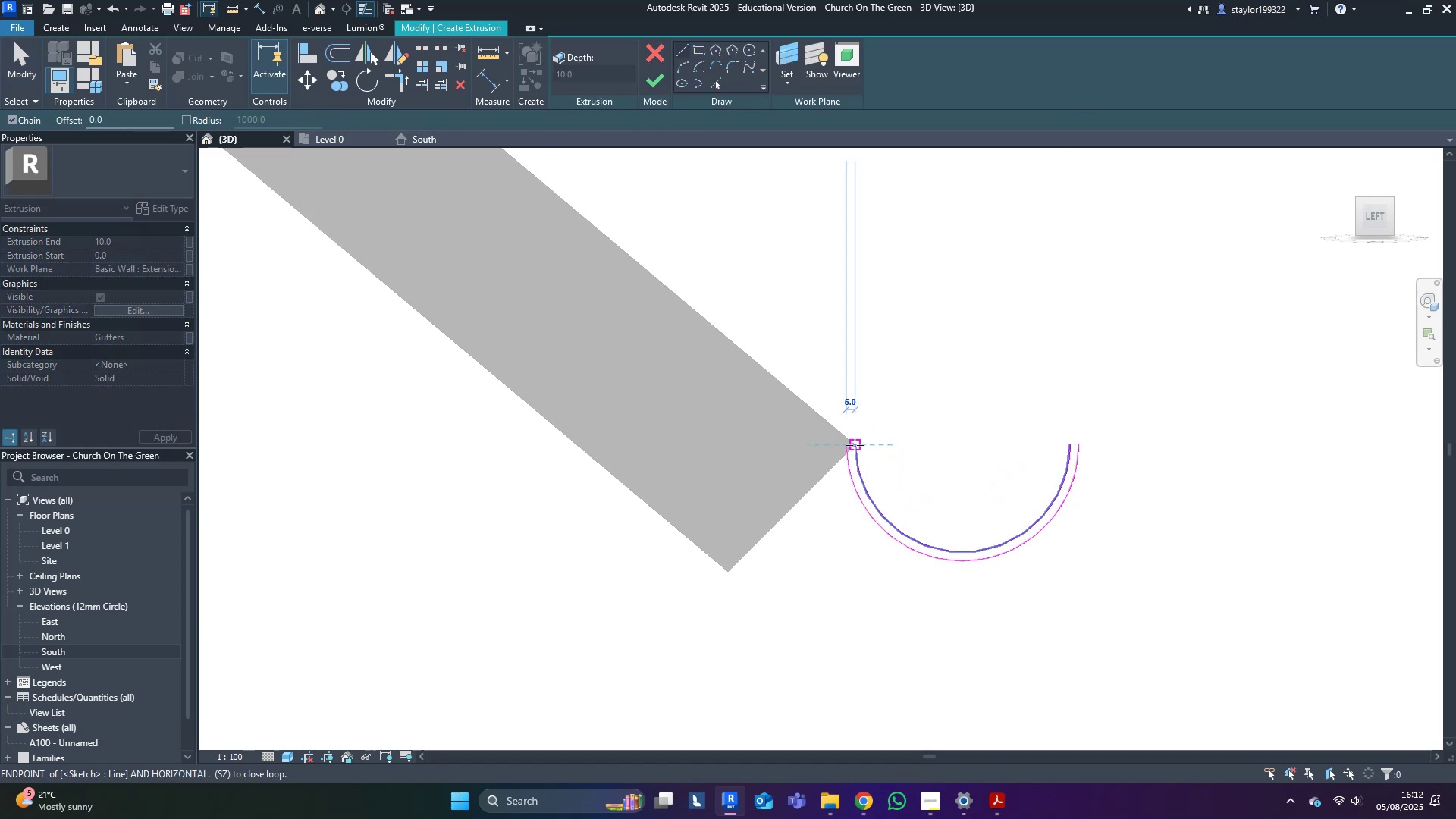 
double_click([856, 445])
 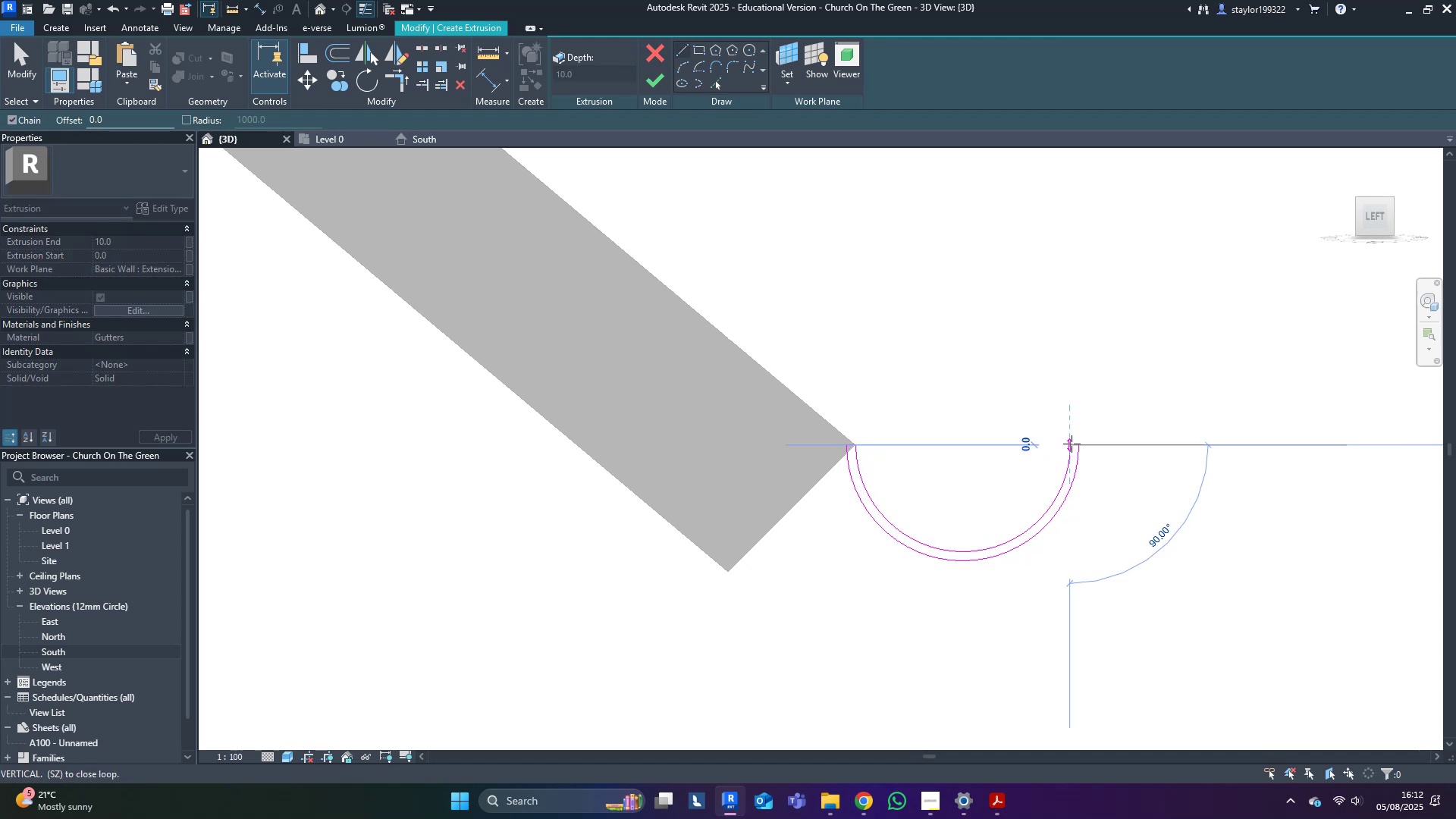 
double_click([1081, 443])
 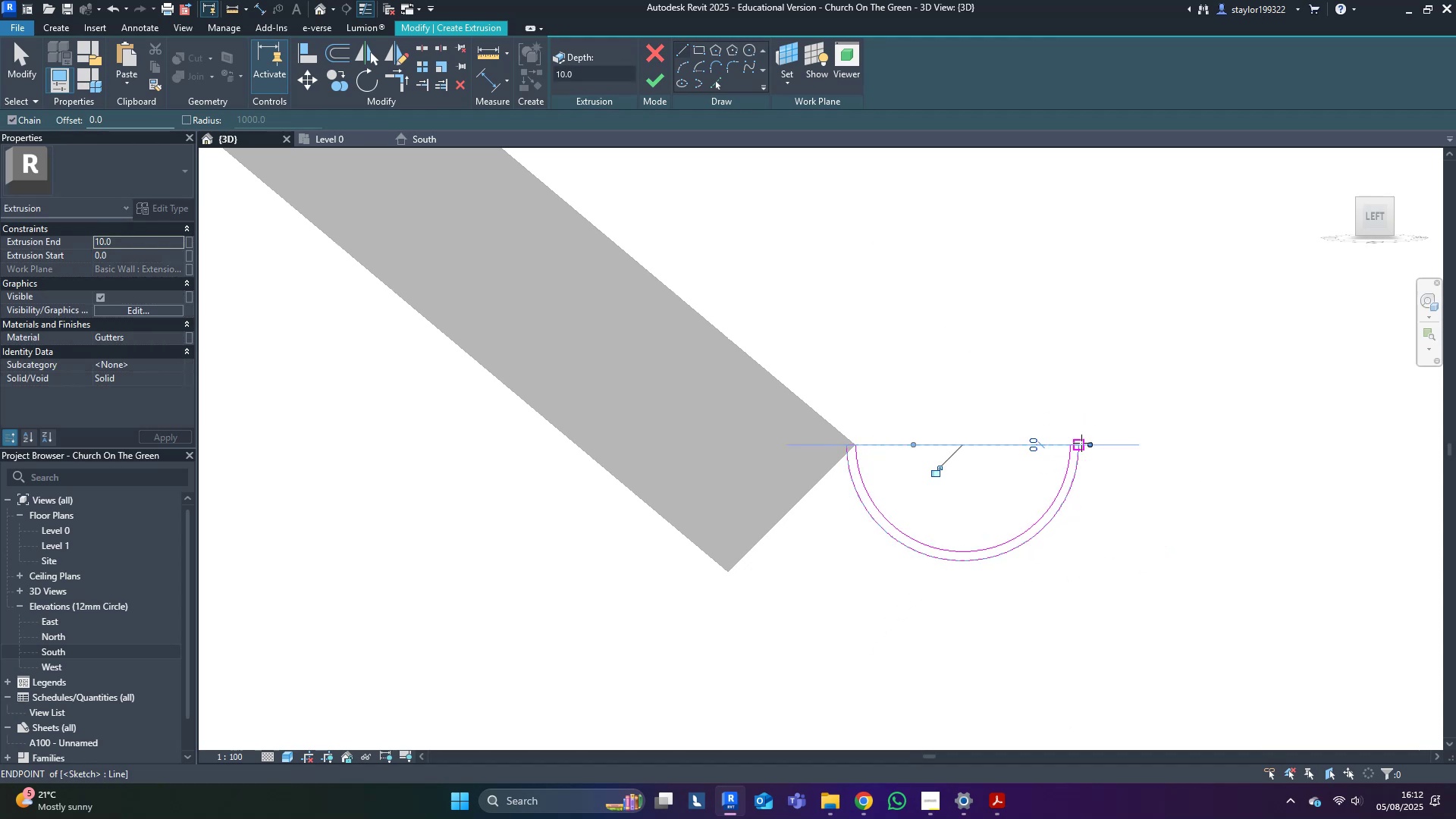 
key(Escape)
type(mdmv)
 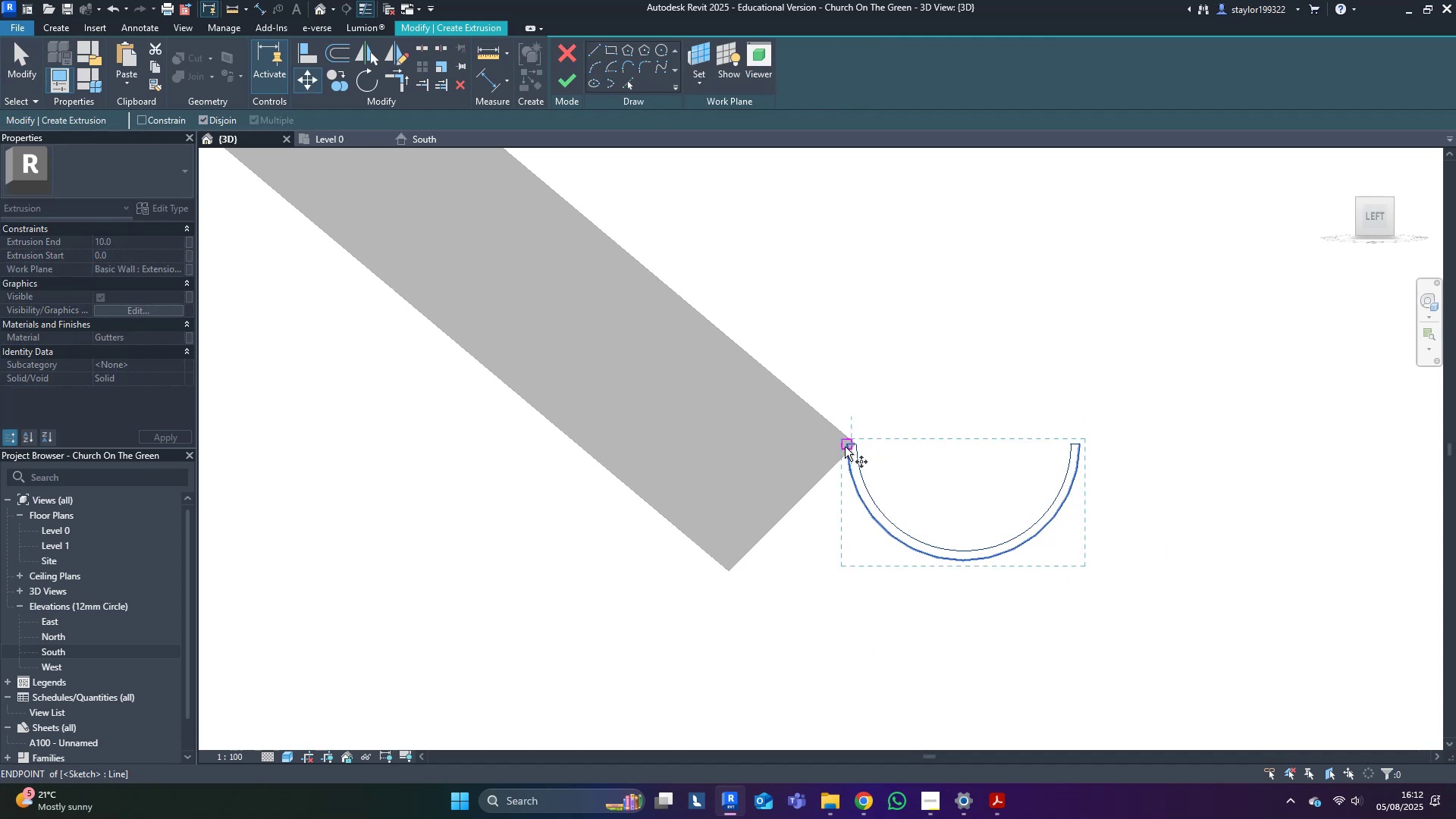 
left_click([846, 442])
 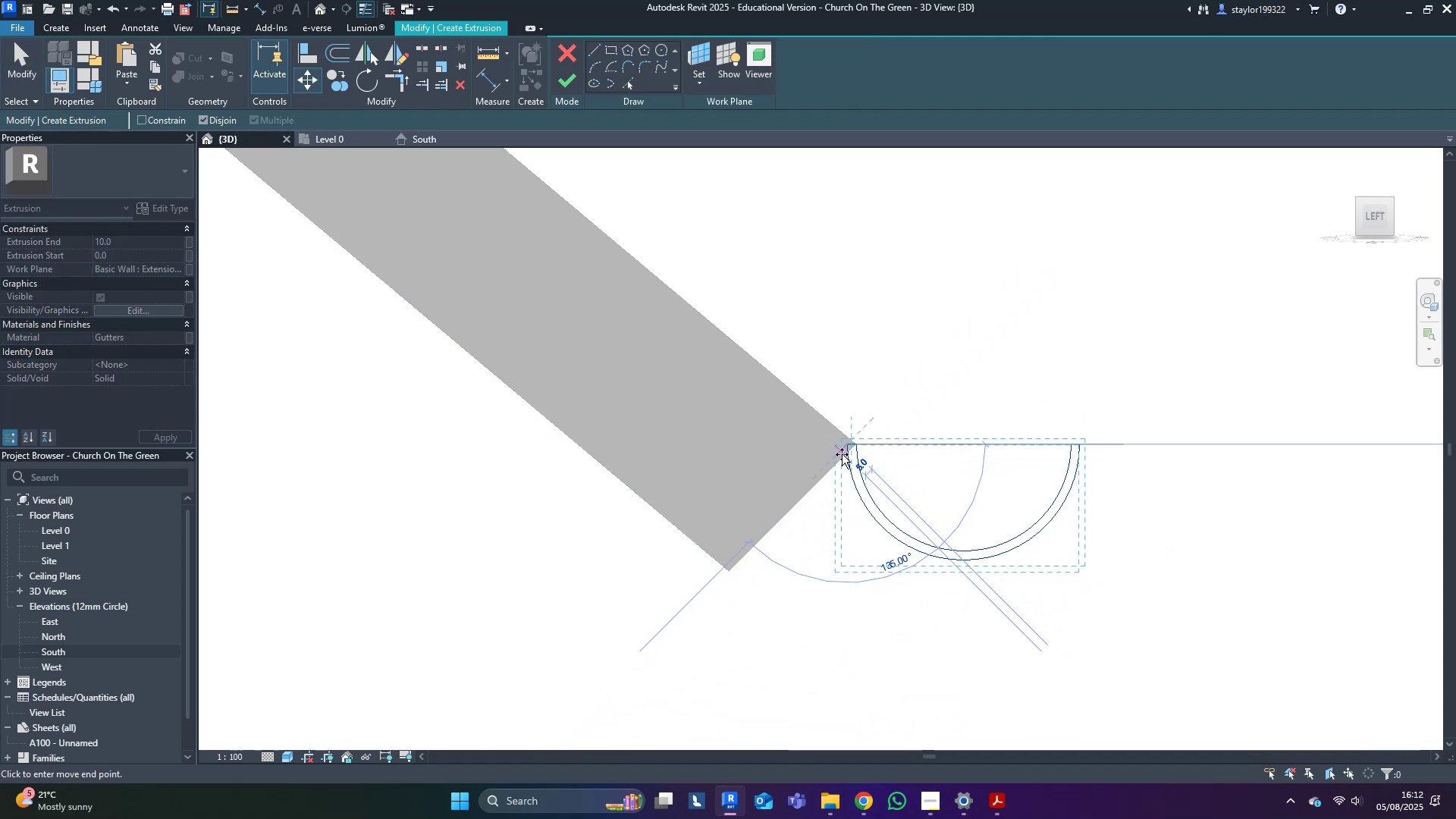 
left_click([856, 442])
 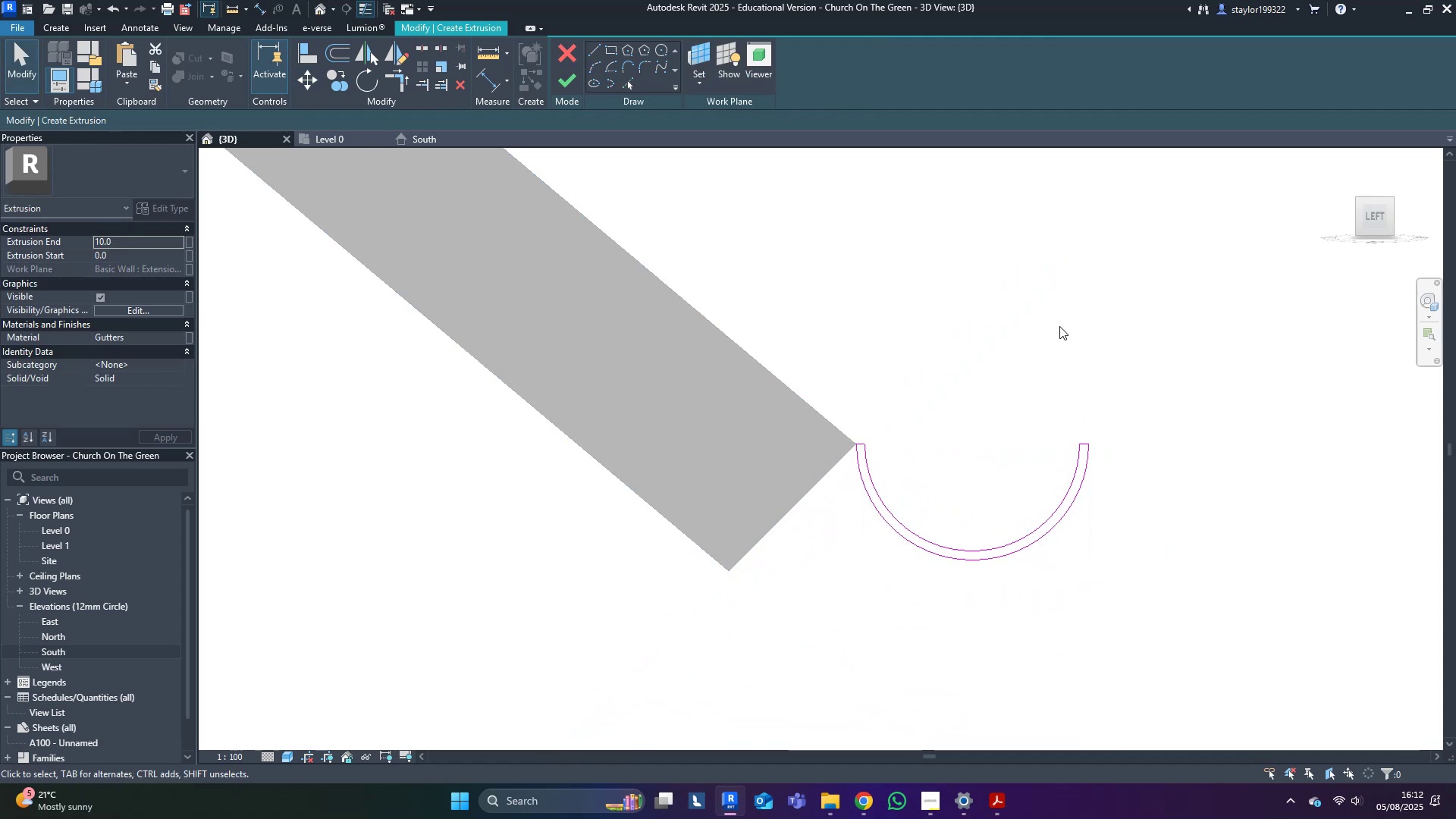 
scroll: coordinate [963, 362], scroll_direction: down, amount: 6.0
 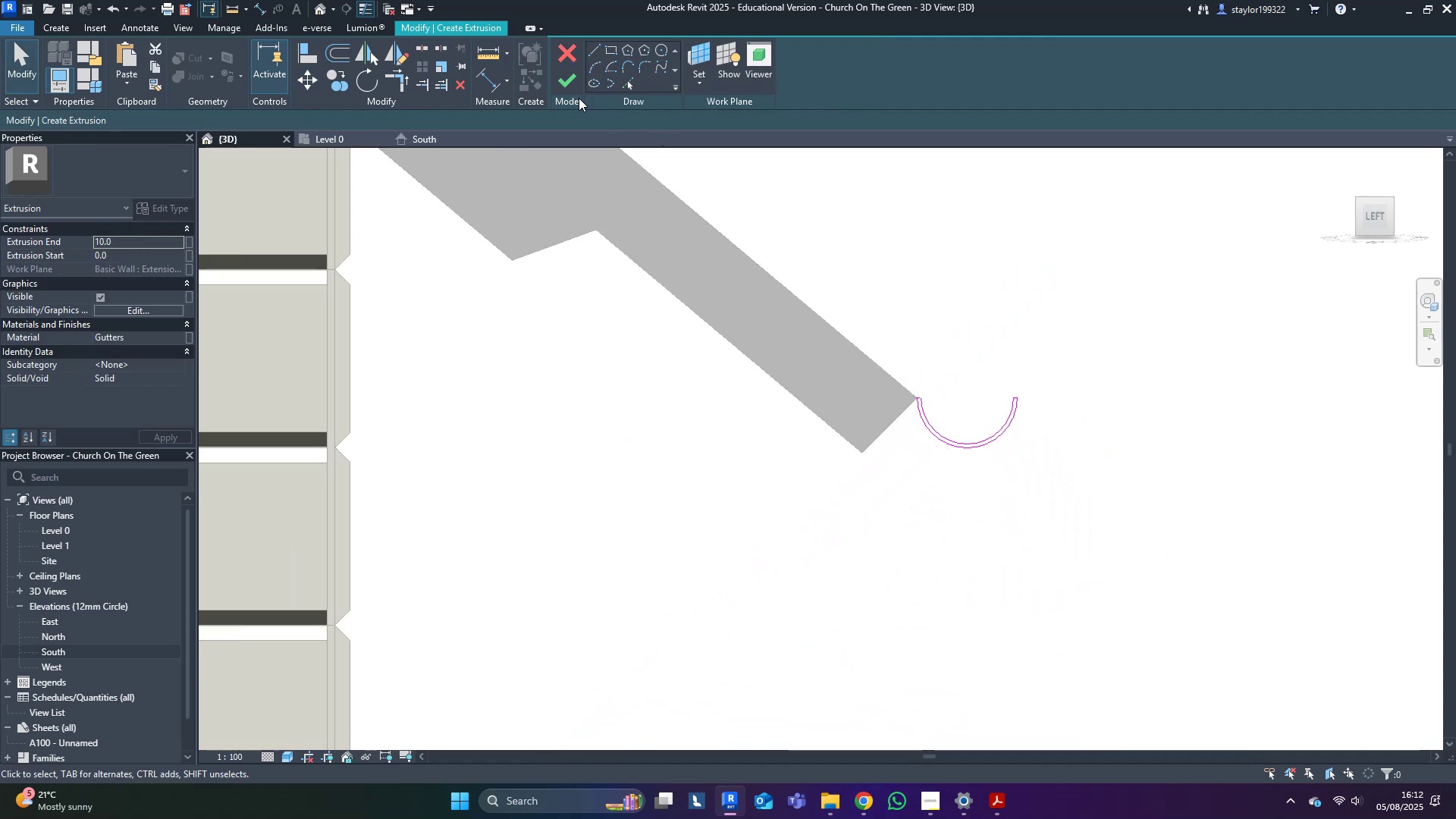 
left_click([572, 85])
 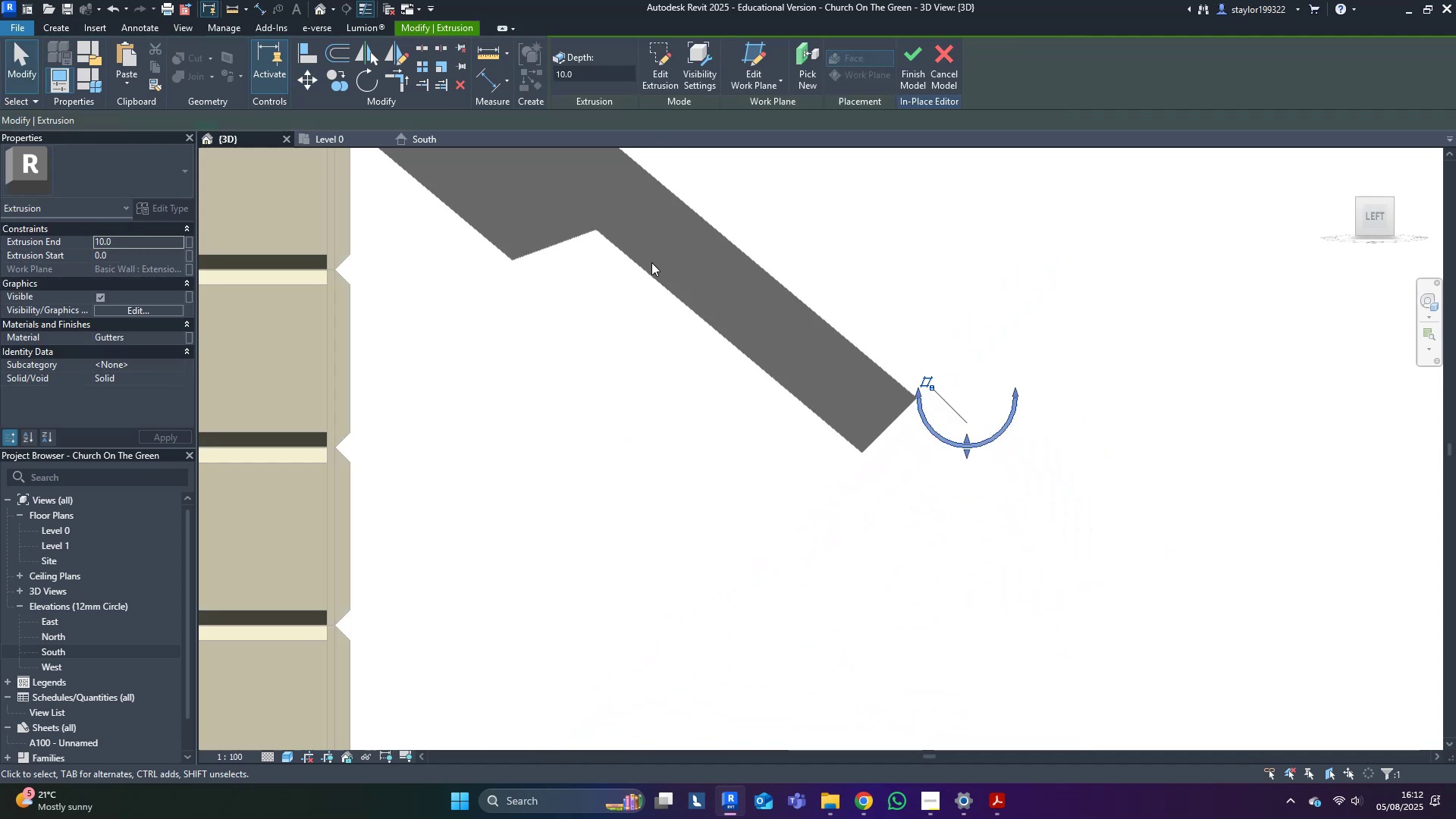 
scroll: coordinate [1160, 529], scroll_direction: down, amount: 16.0
 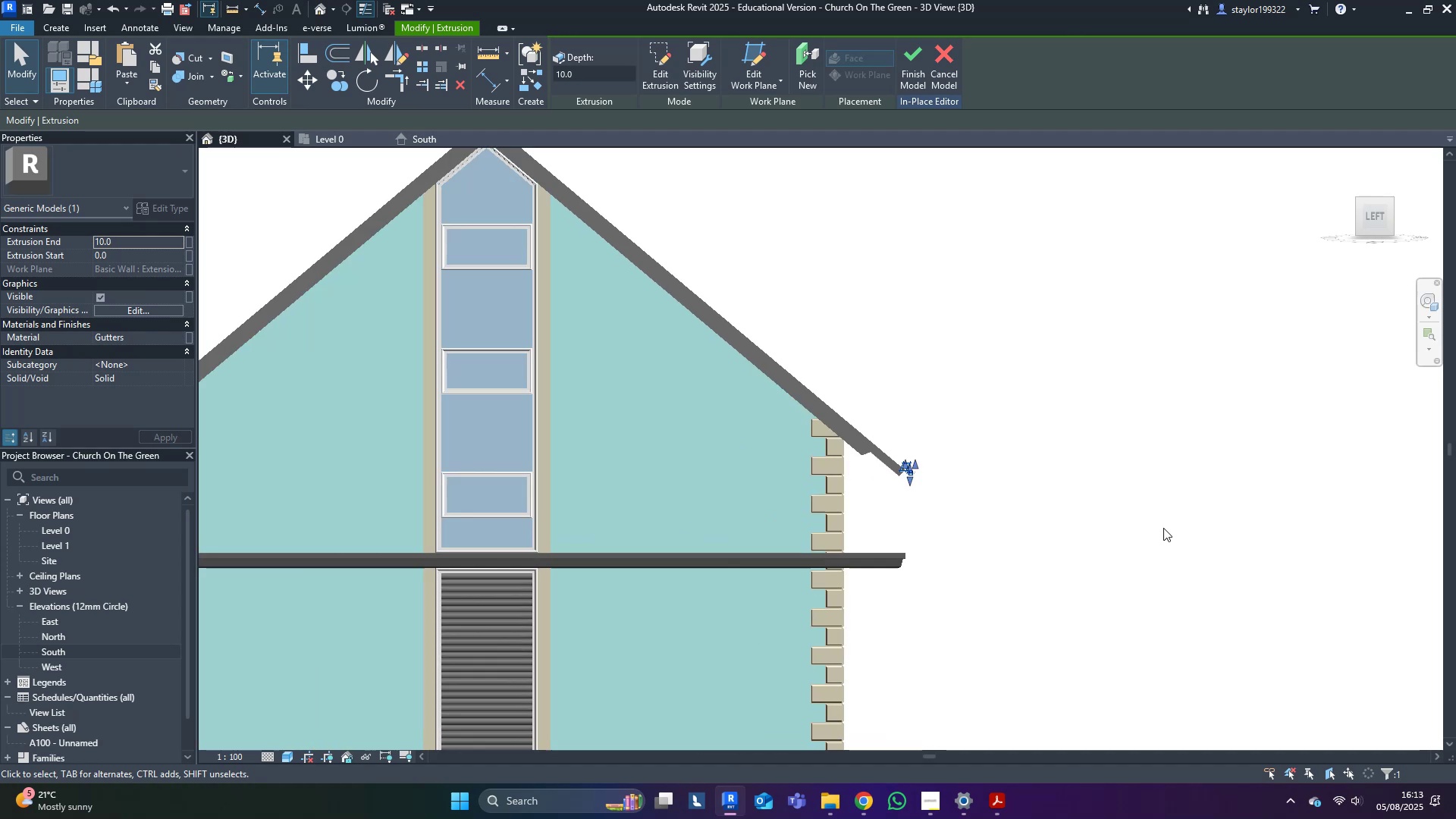 
hold_key(key=ShiftLeft, duration=0.43)
scroll: coordinate [1034, 644], scroll_direction: down, amount: 1.0
 